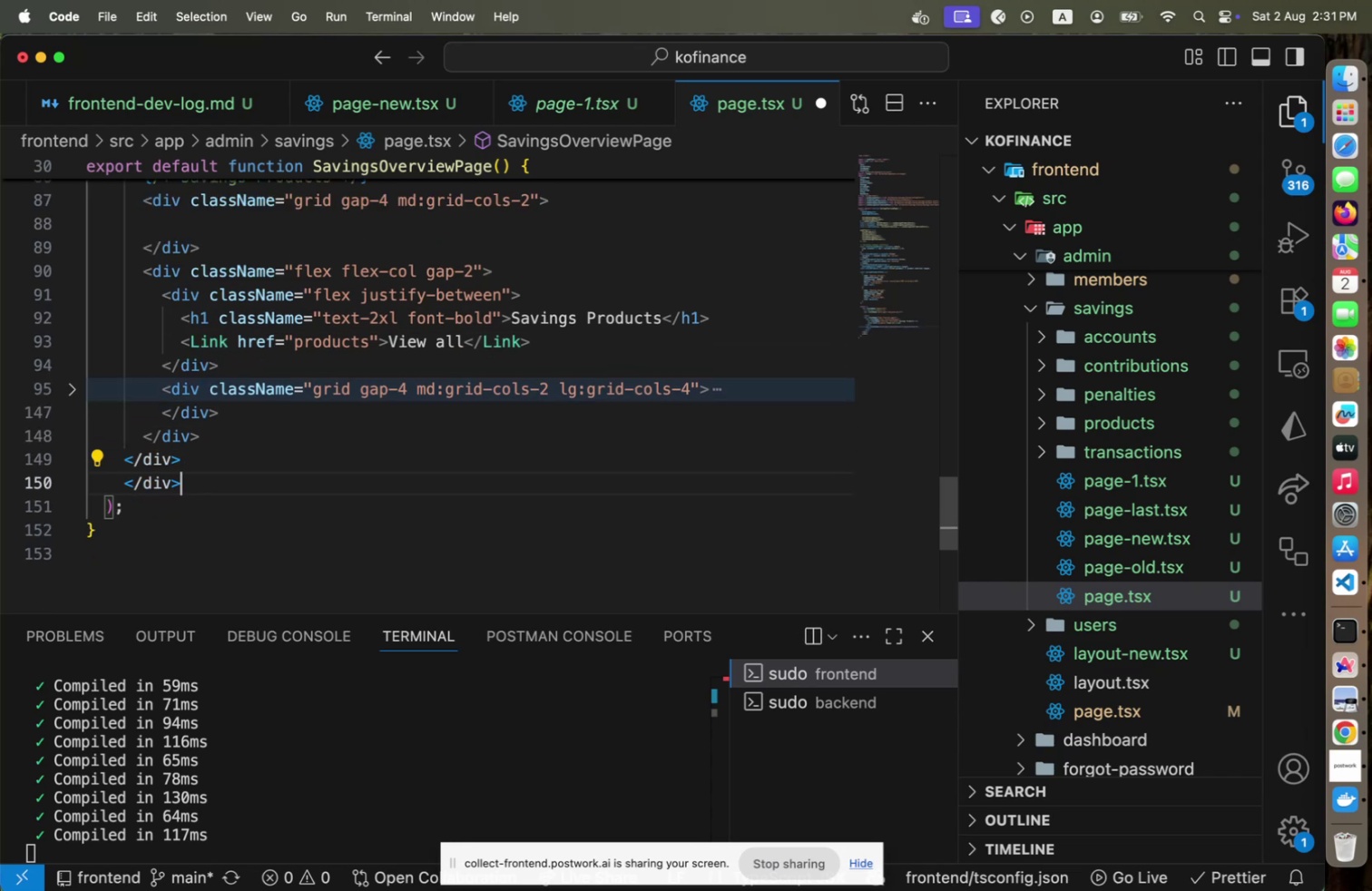 
key(Alt+Shift+ArrowDown)
 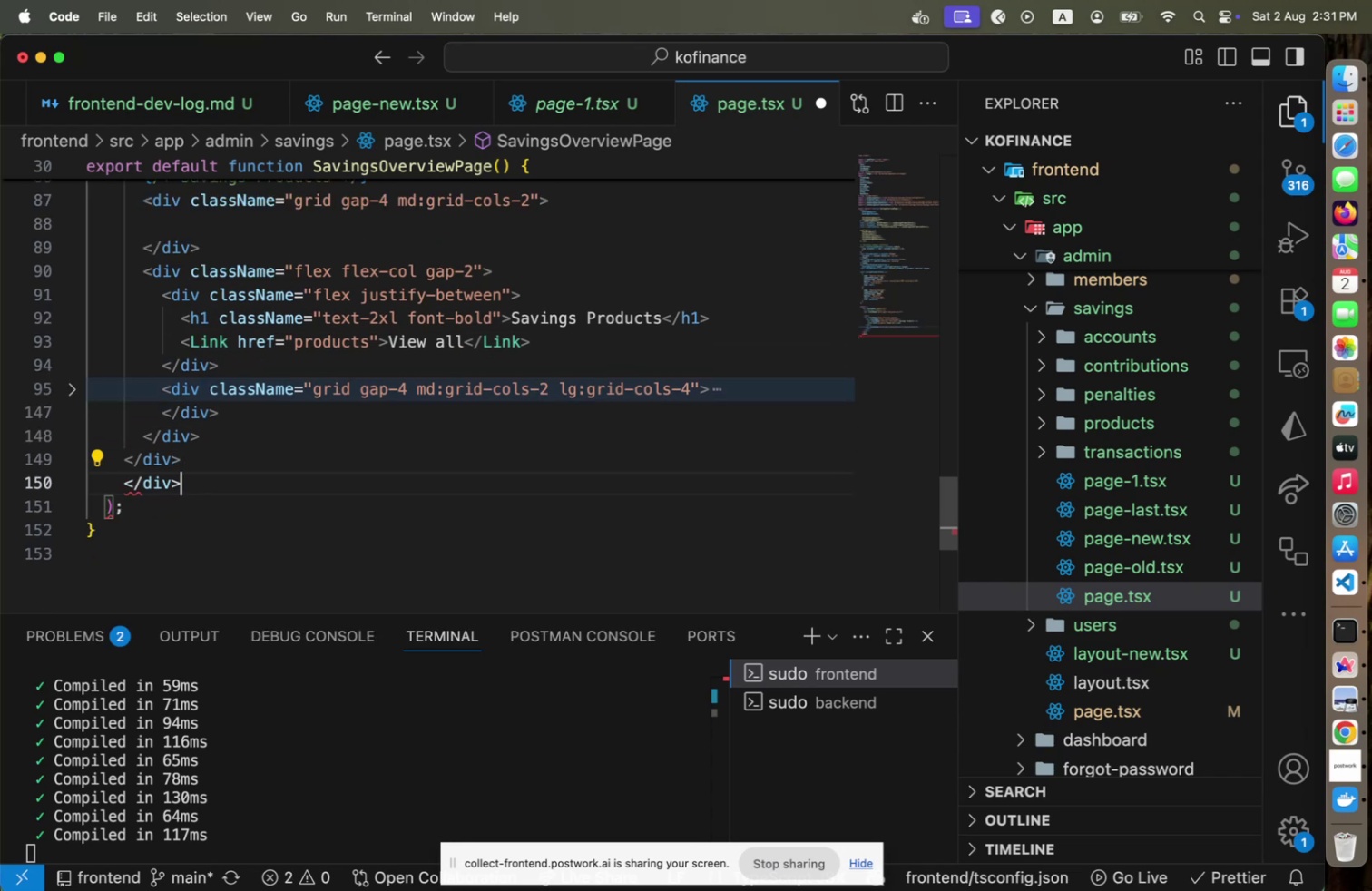 
key(ArrowUp)
 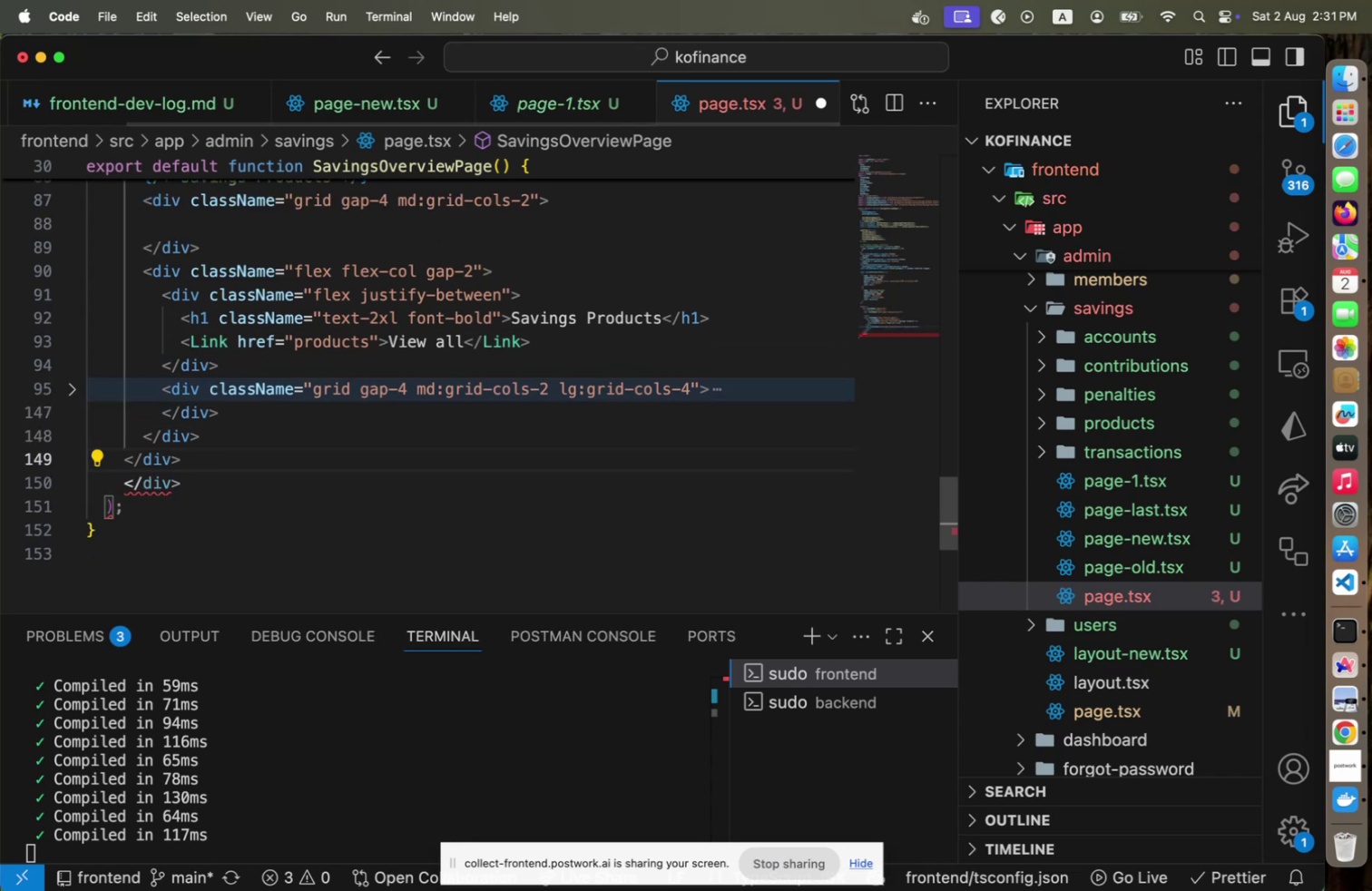 
key(ArrowUp)
 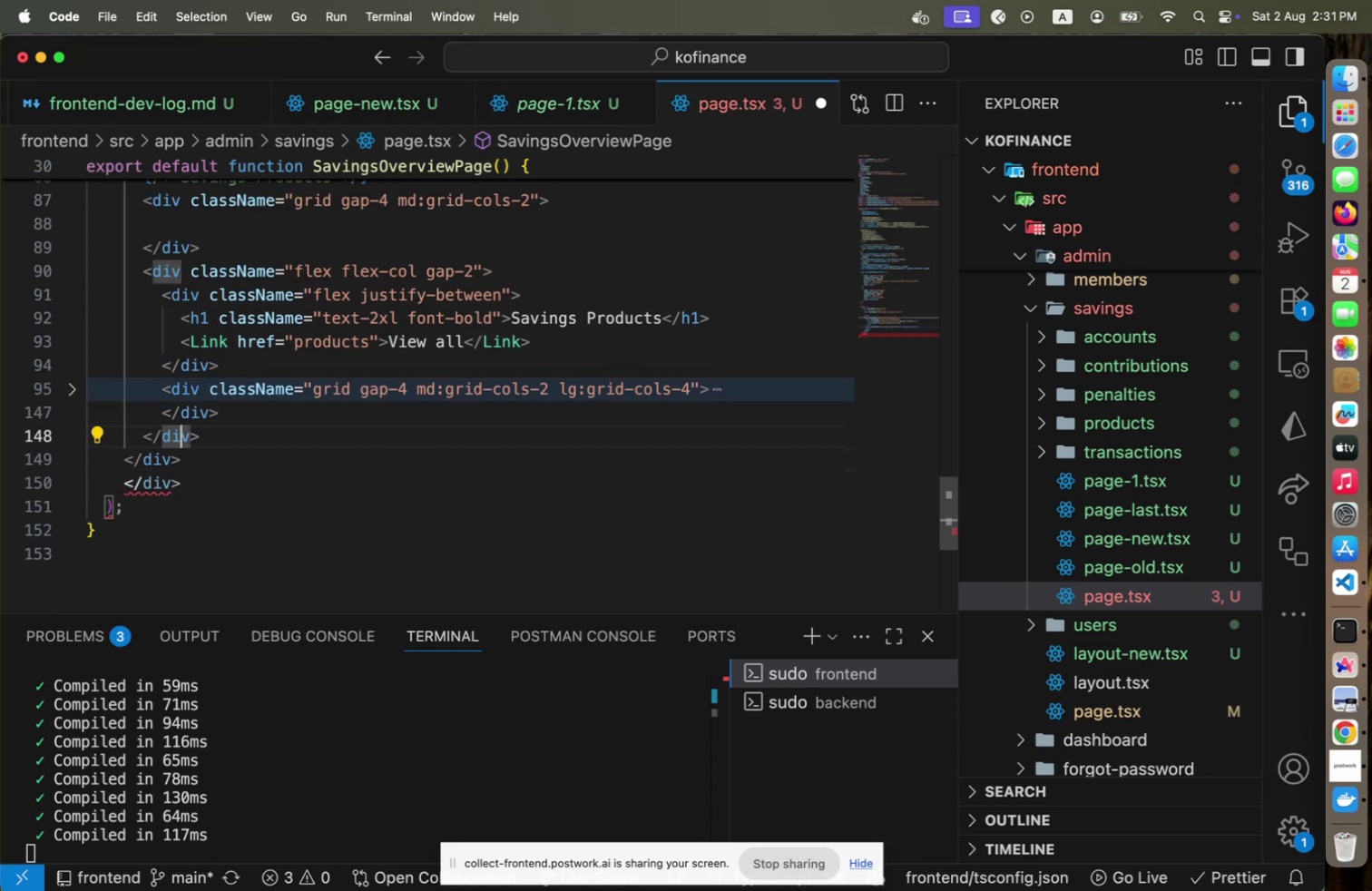 
key(ArrowLeft)
 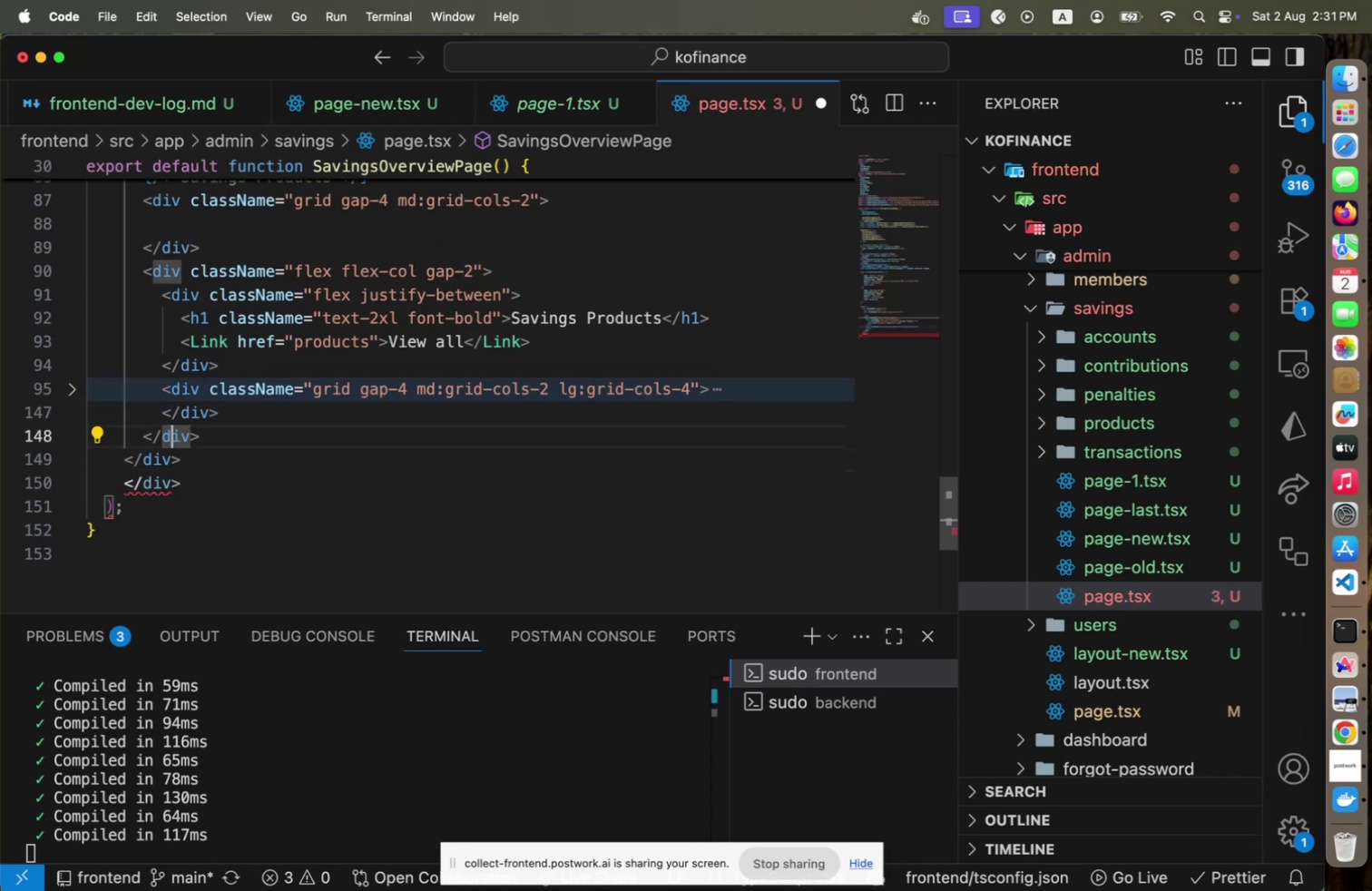 
key(ArrowDown)
 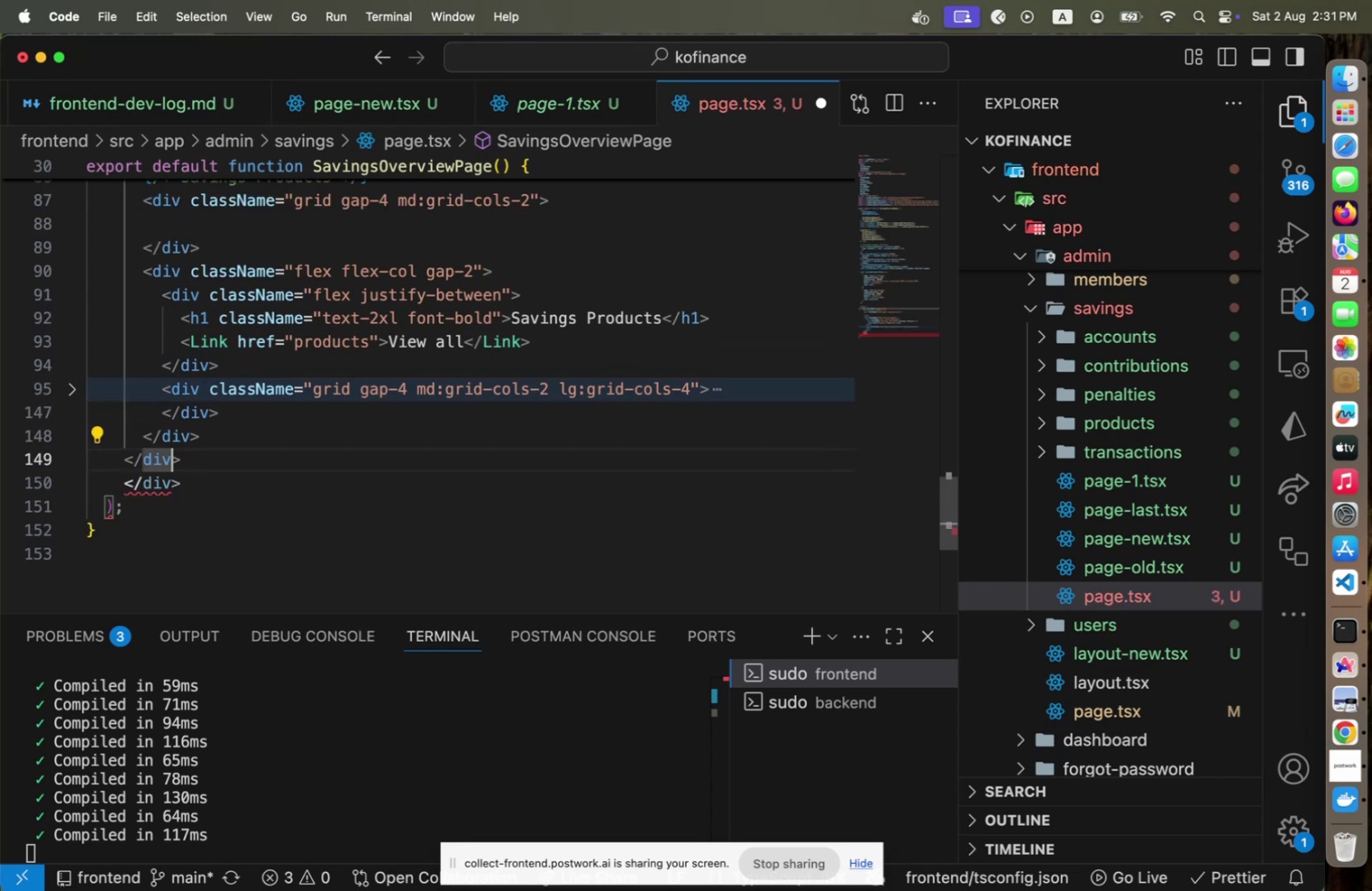 
key(ArrowLeft)
 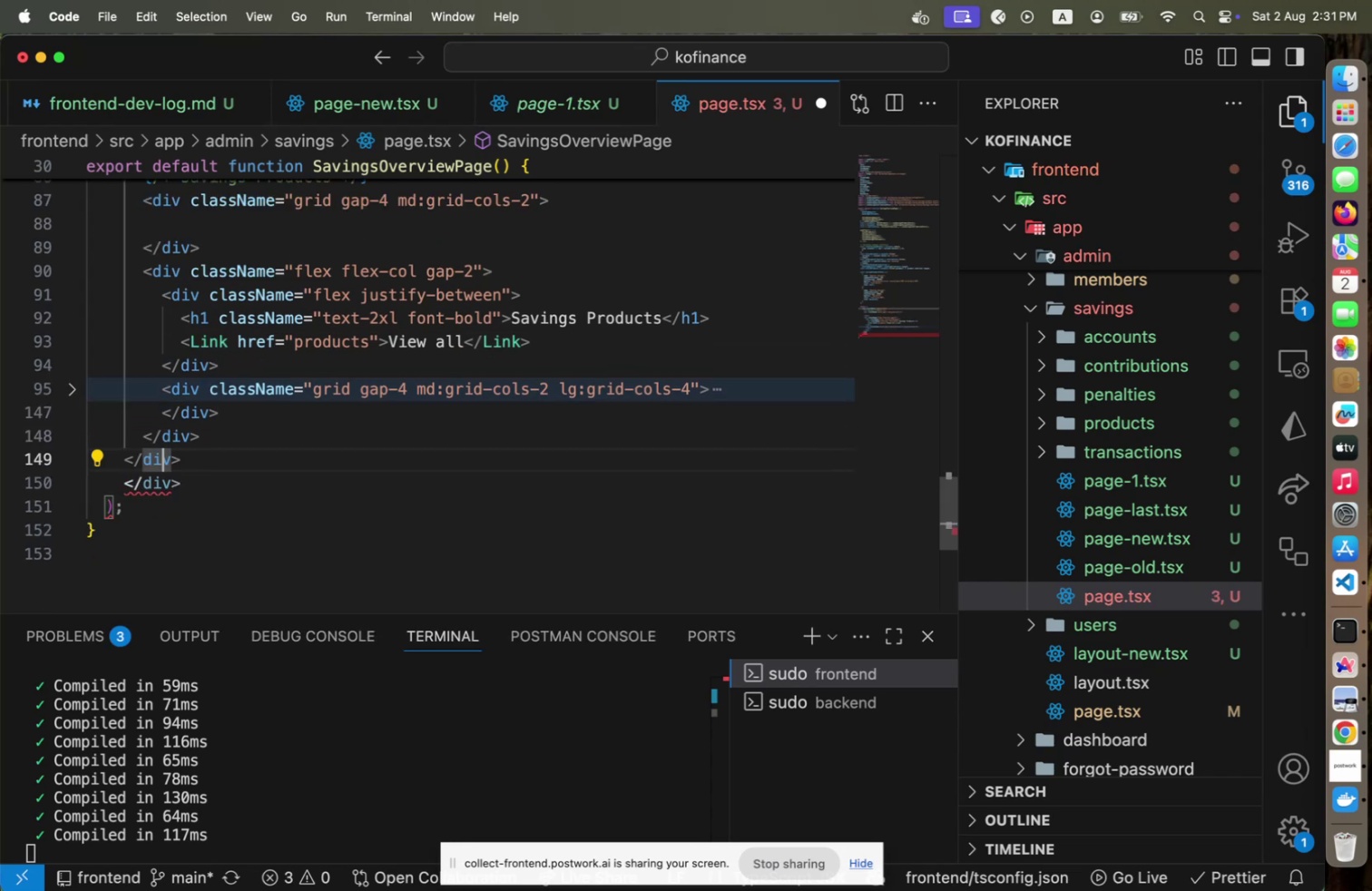 
hold_key(key=ArrowUp, duration=1.13)
 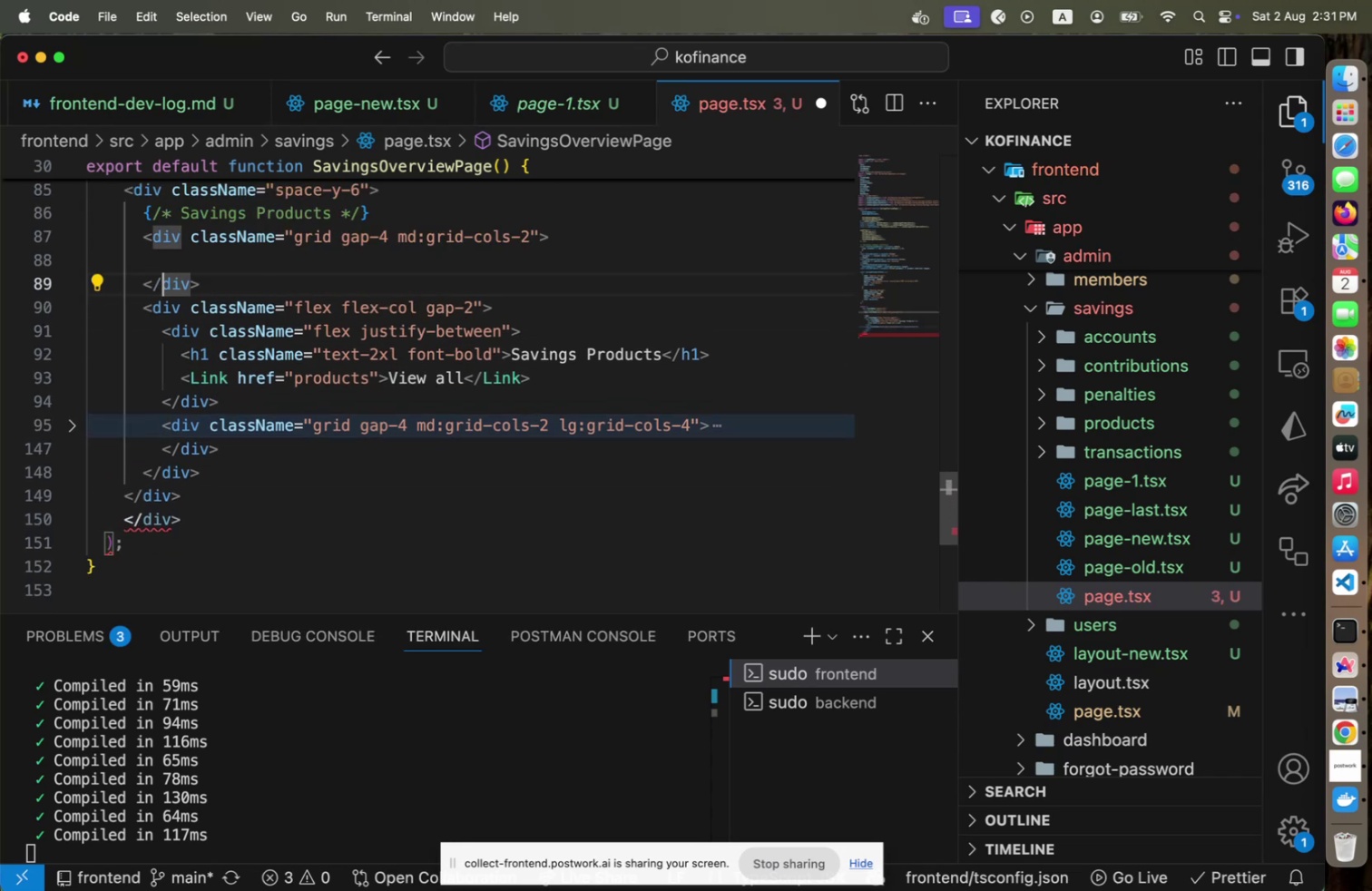 
hold_key(key=ArrowDown, duration=1.05)
 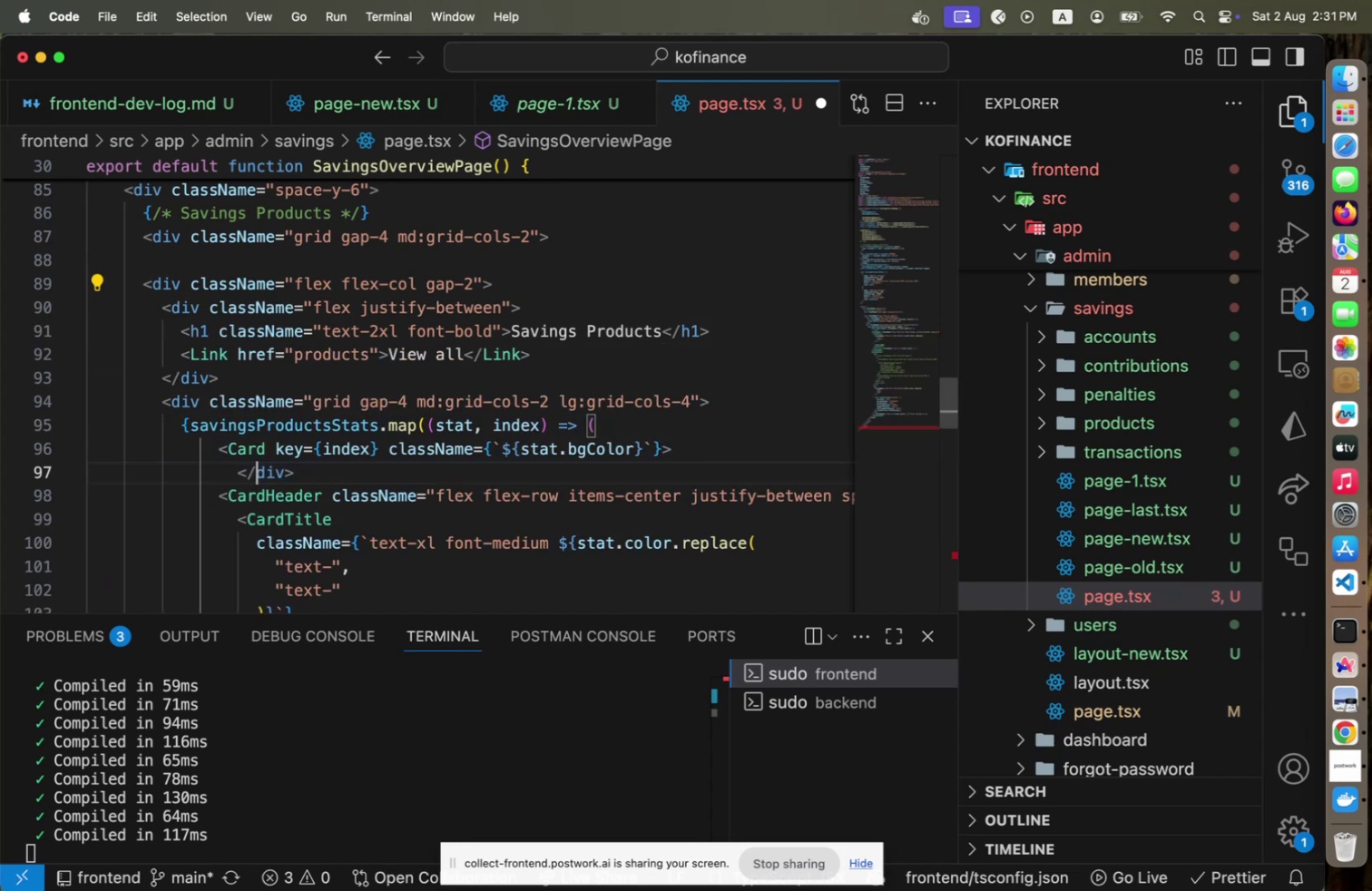 
key(Alt+ArrowDown)
 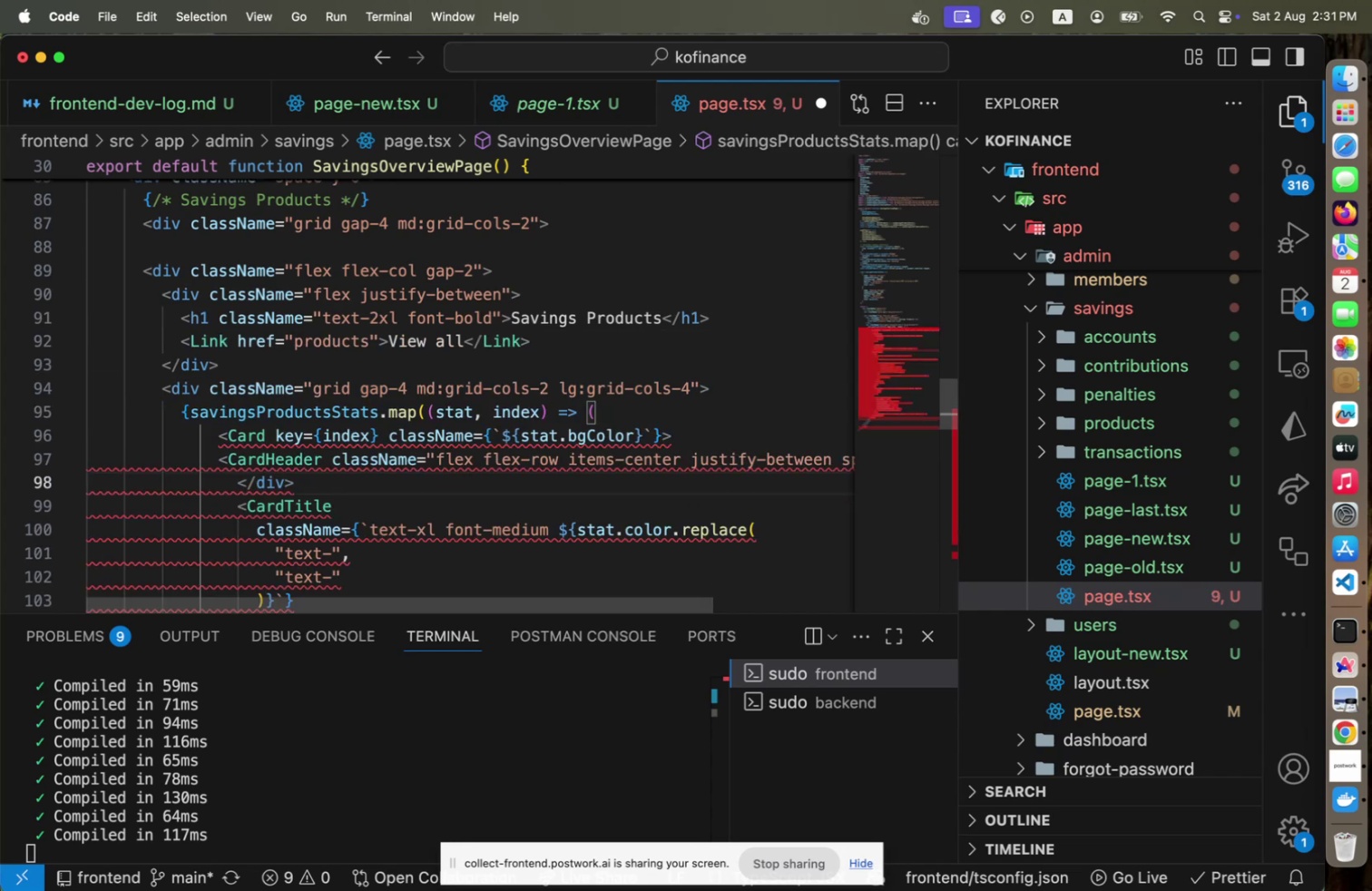 
hold_key(key=ArrowUp, duration=0.77)
 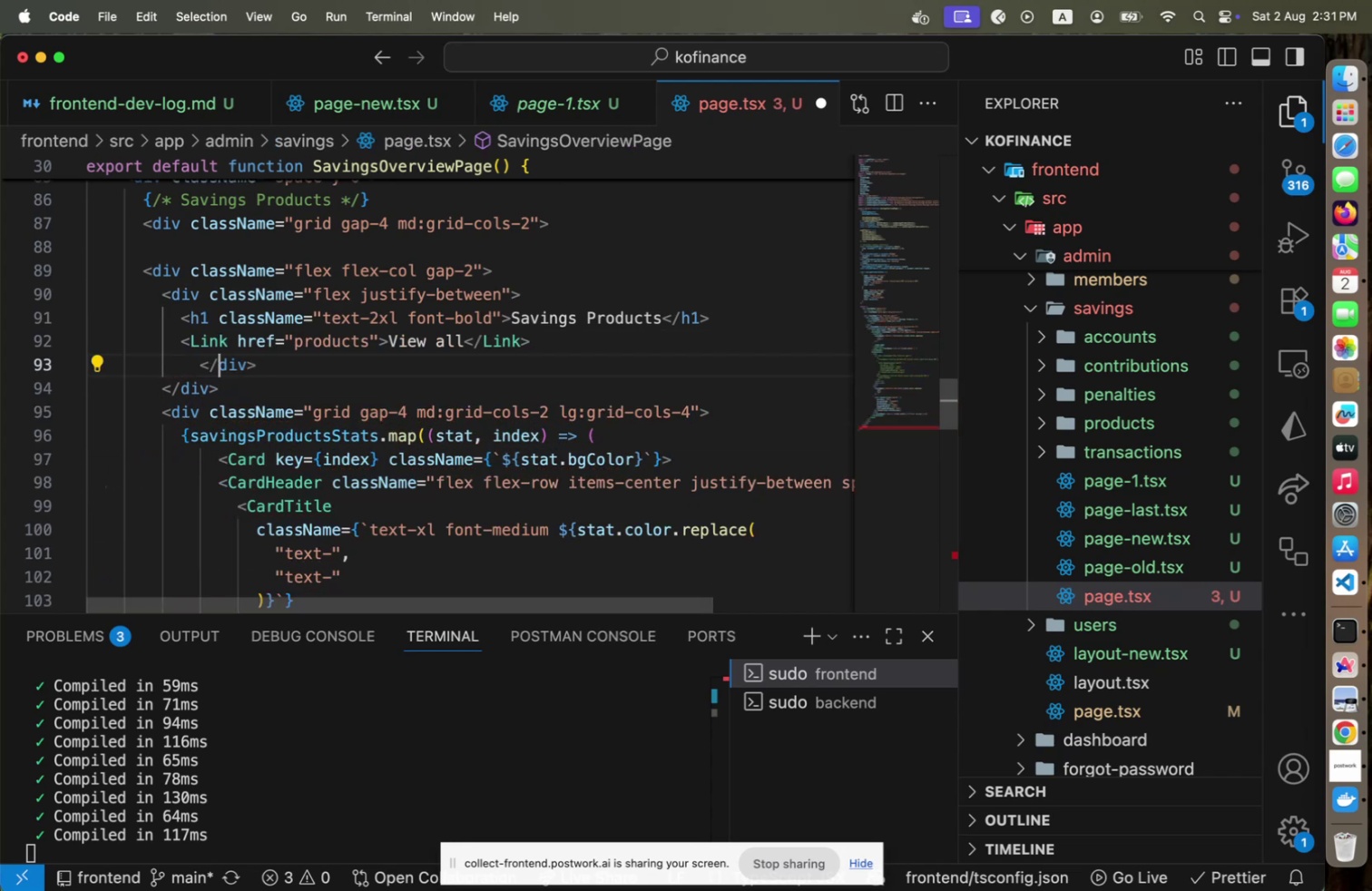 
key(ArrowDown)
 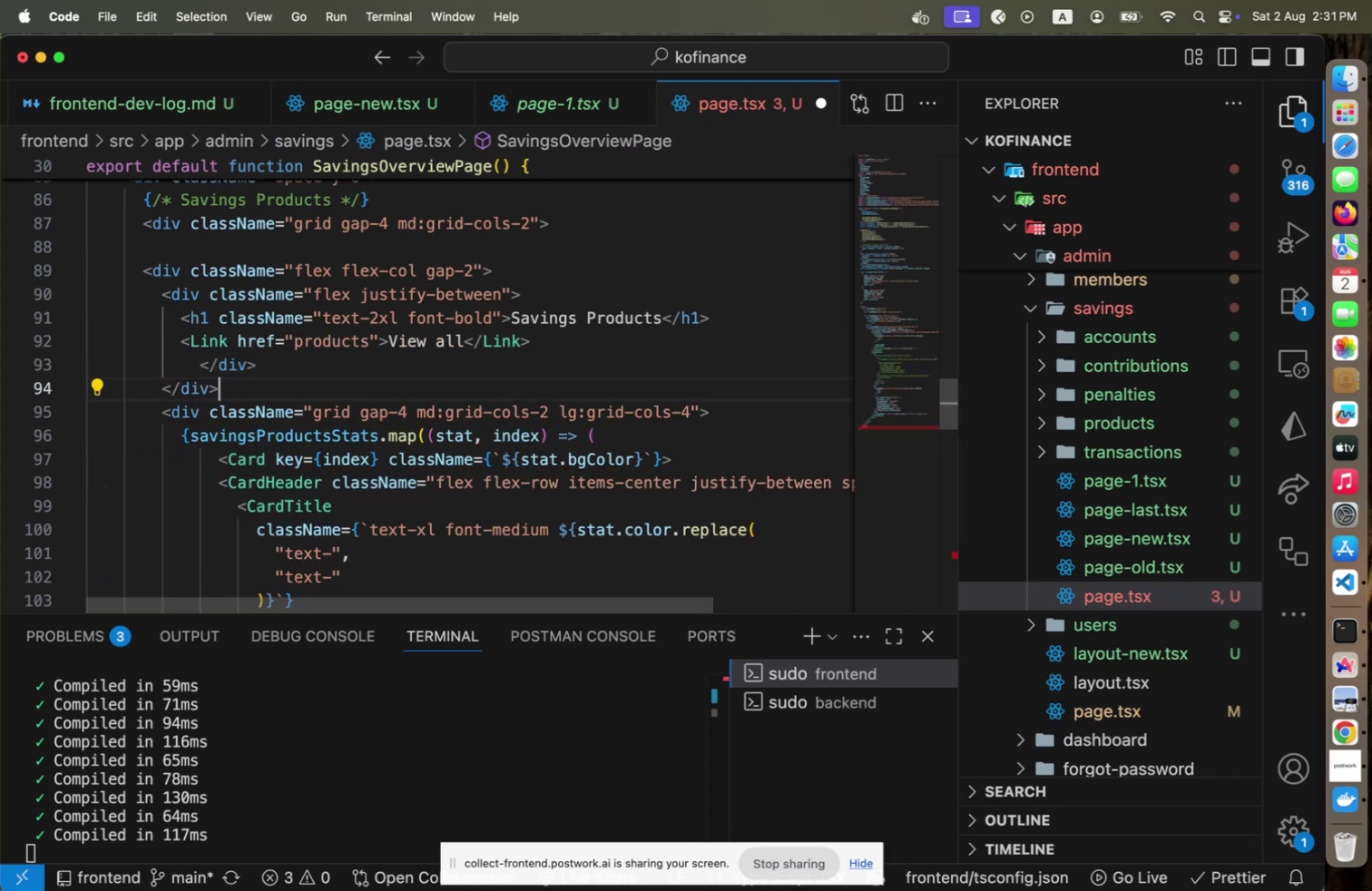 
key(Shift+Home)
 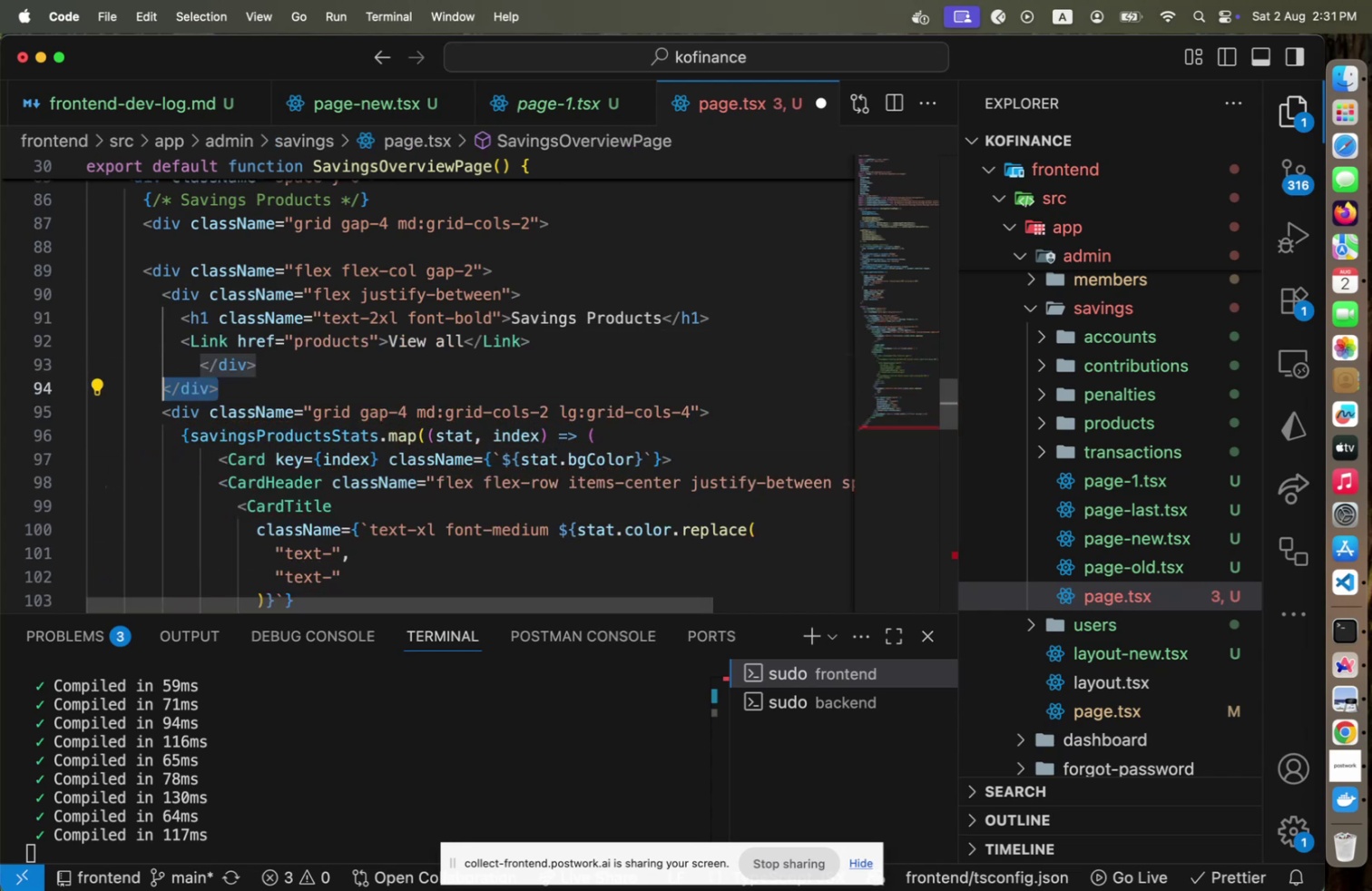 
key(Backspace)
 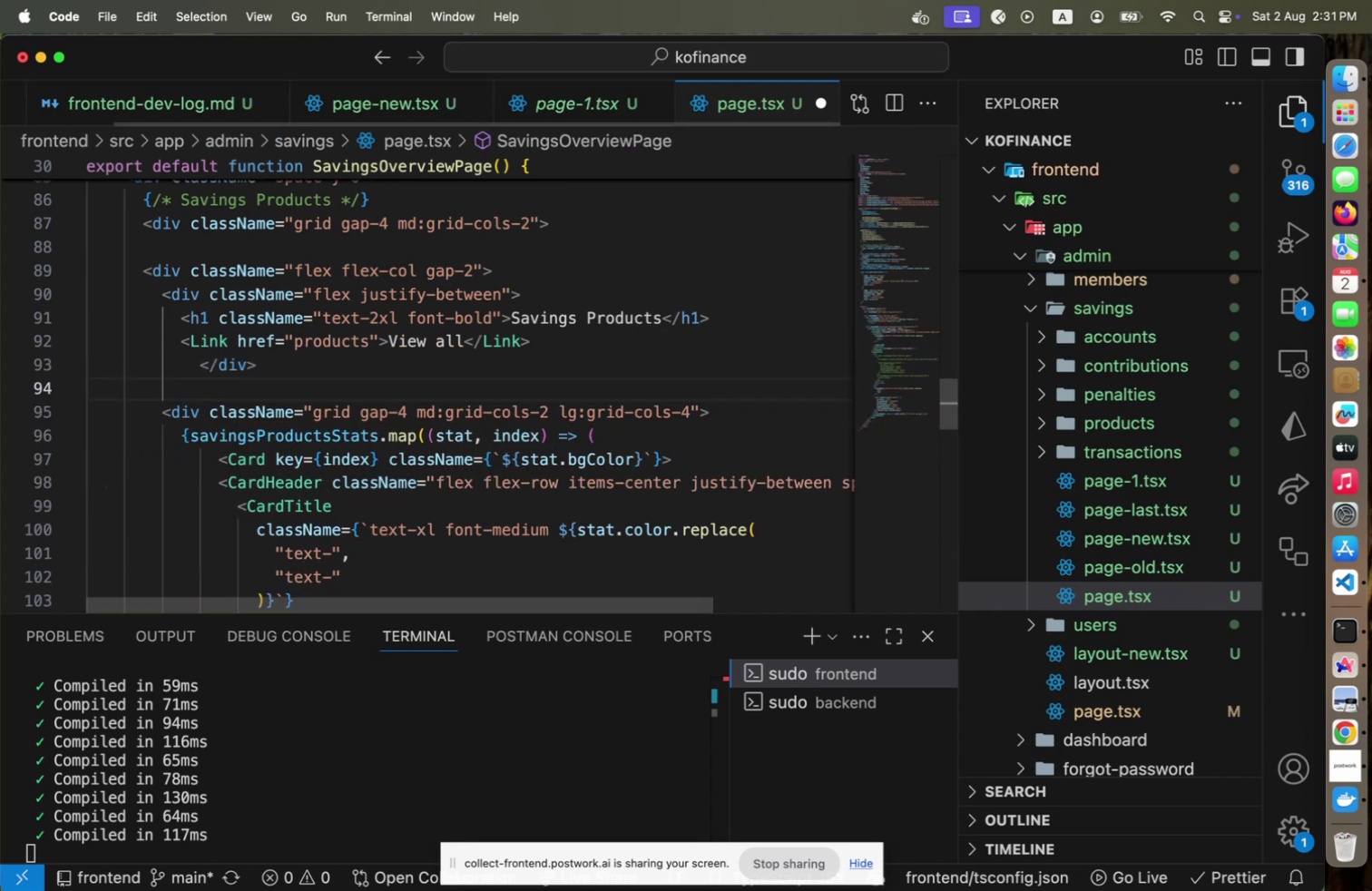 
key(Alt+Shift+F)
 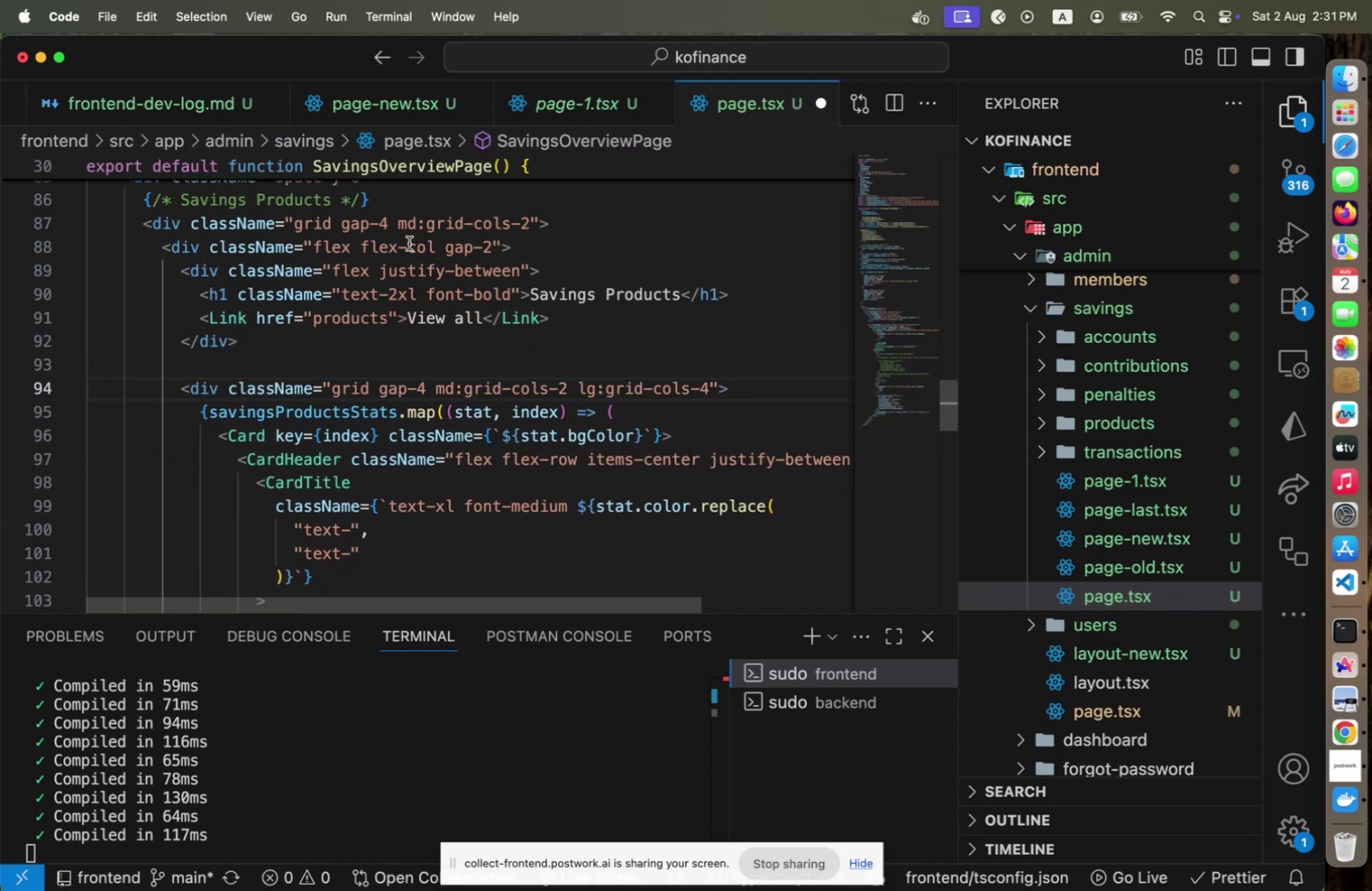 
scroll: coordinate [409, 244], scroll_direction: up, amount: 1.0
 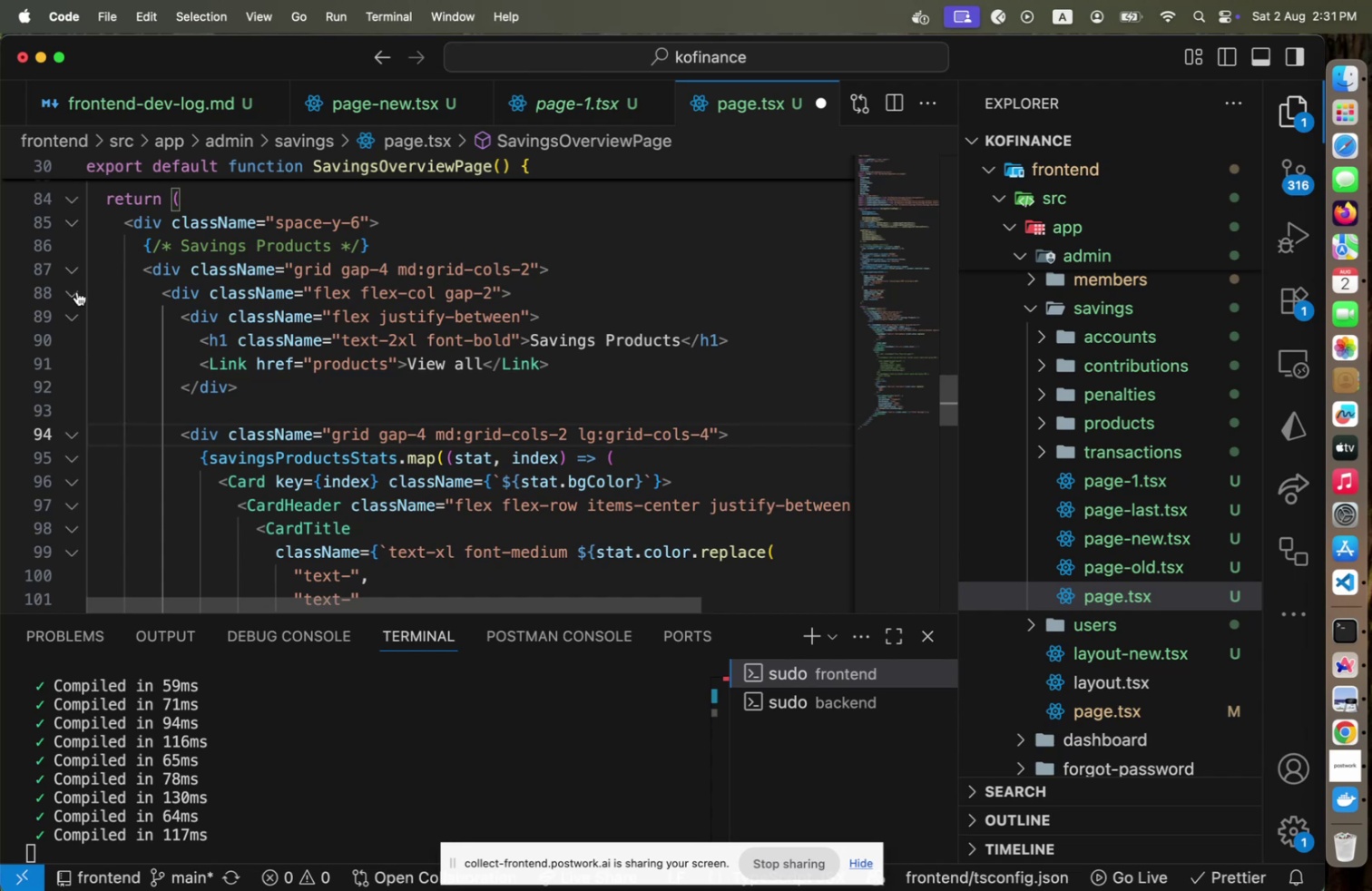 
left_click([73, 292])
 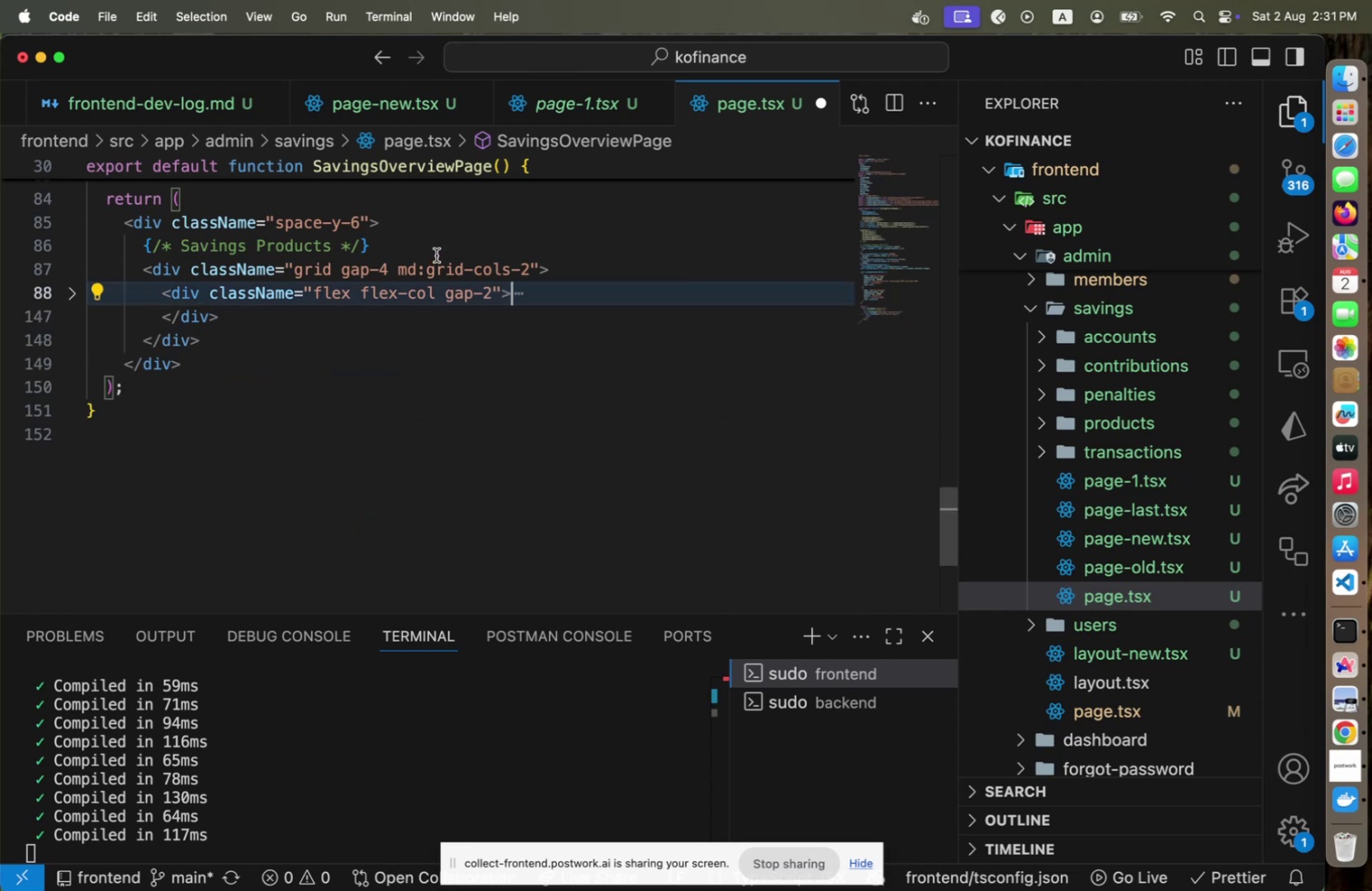 
left_click([434, 247])
 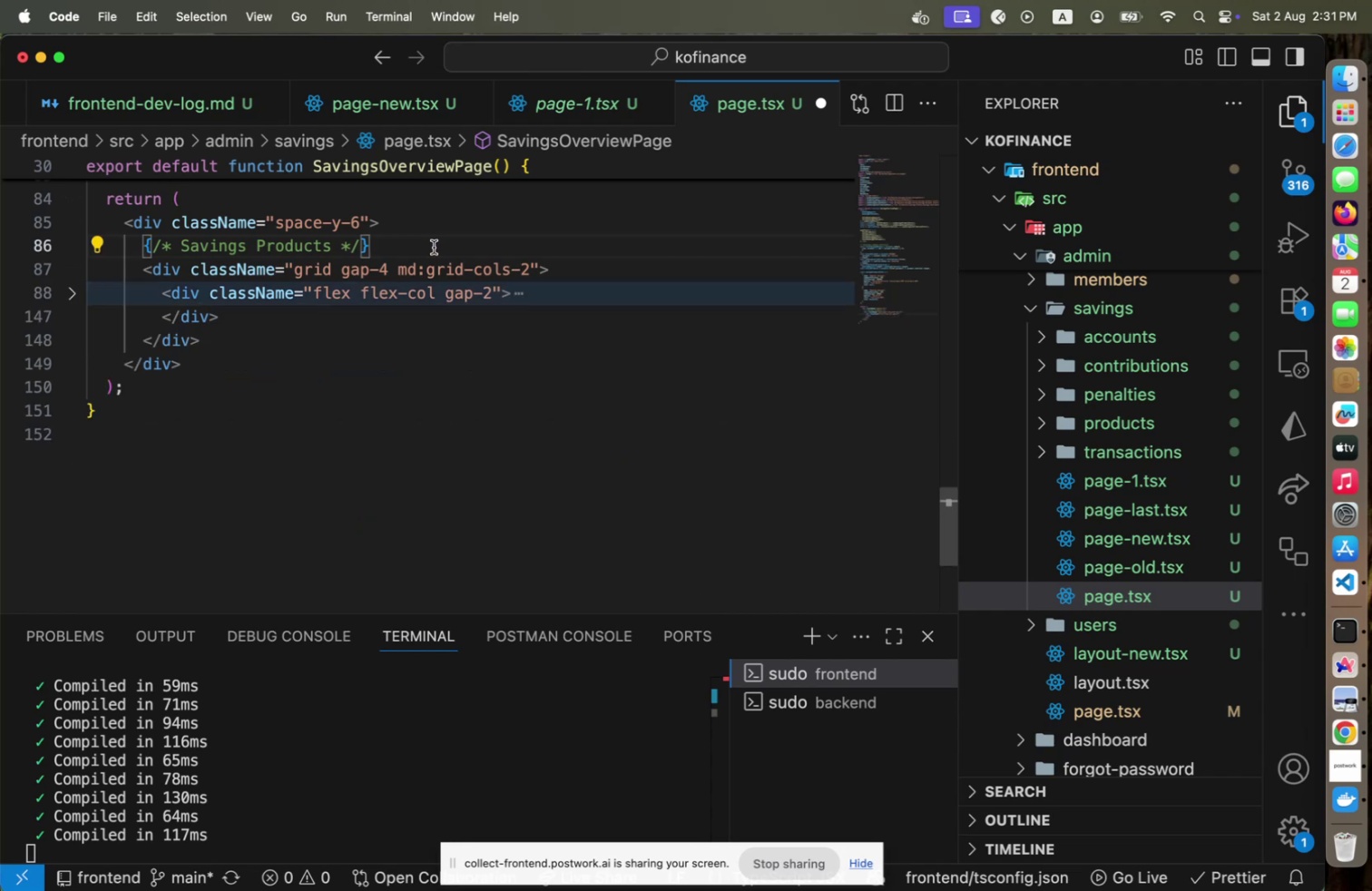 
key(Alt+OptionLeft)
 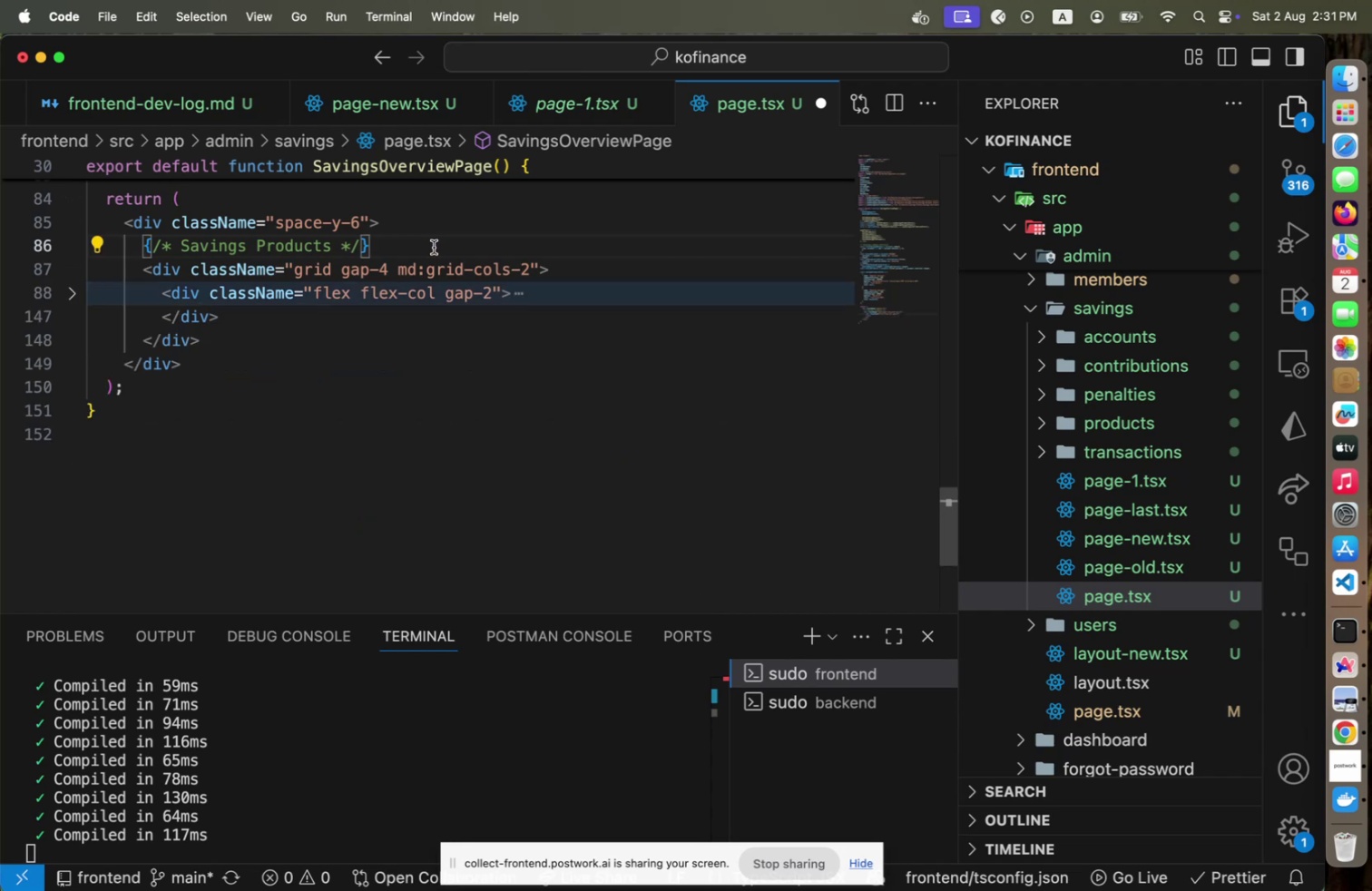 
key(Alt+ArrowDown)
 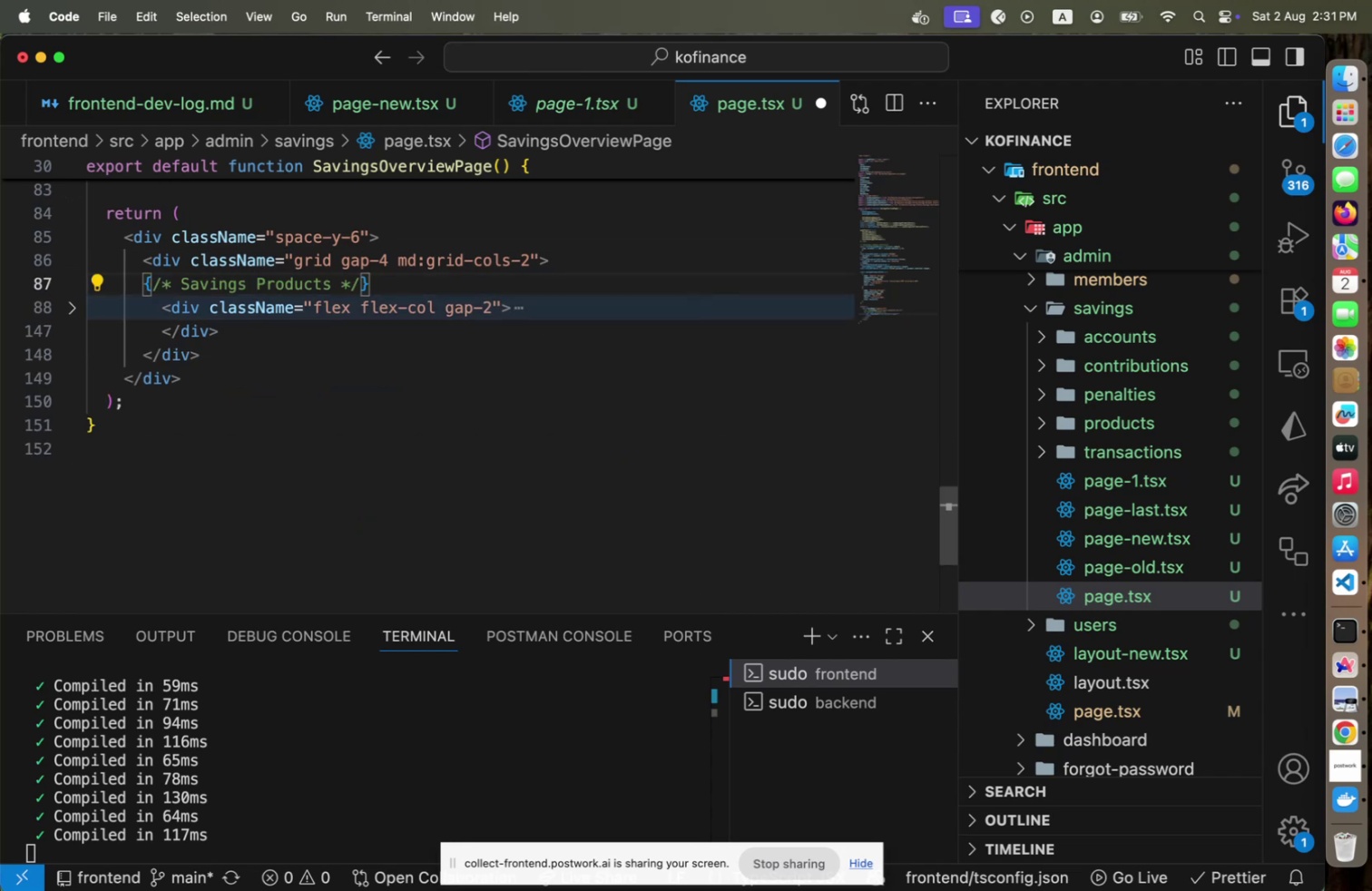 
key(Alt+OptionLeft)
 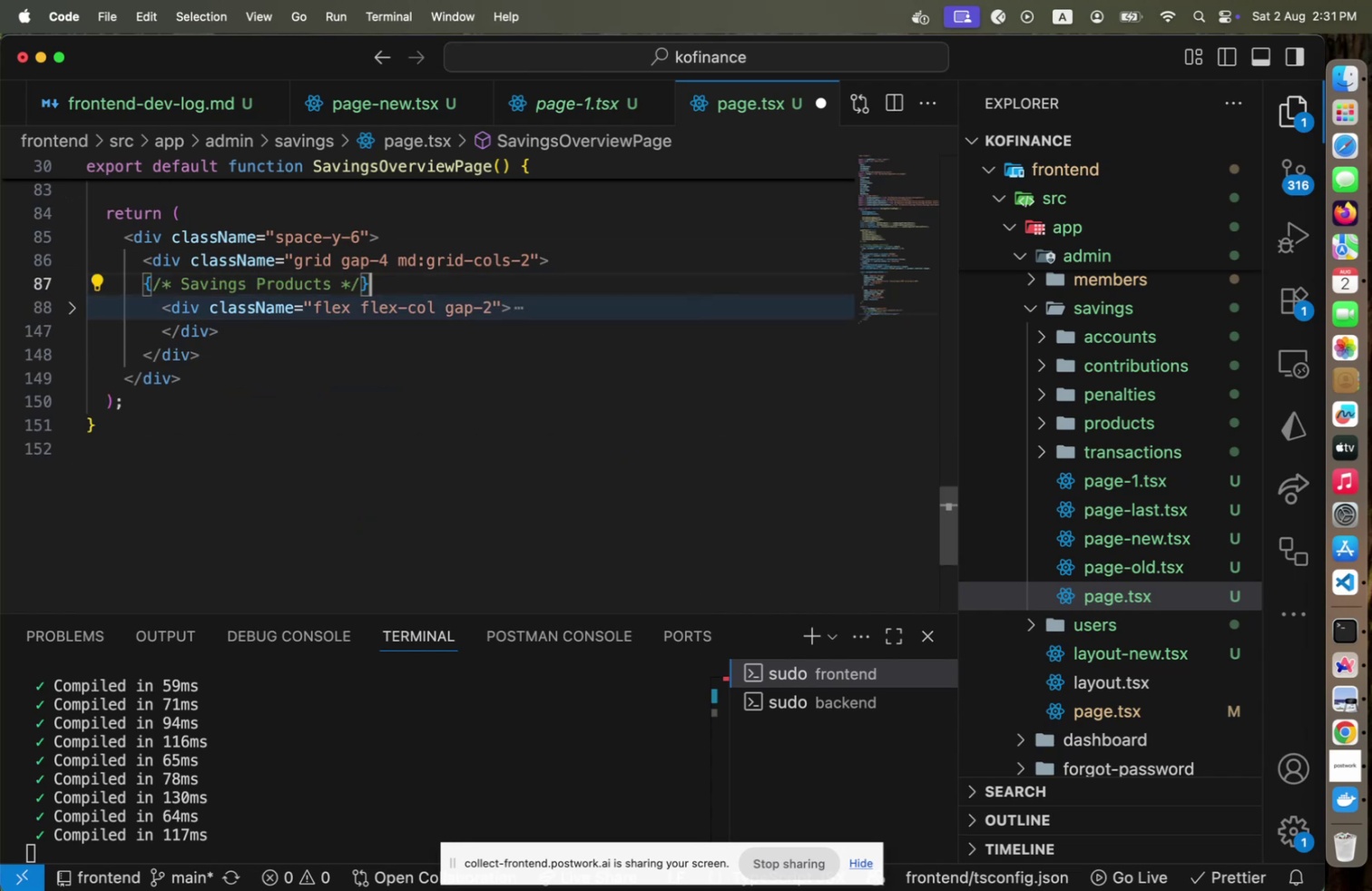 
key(Alt+Shift+OptionLeft)
 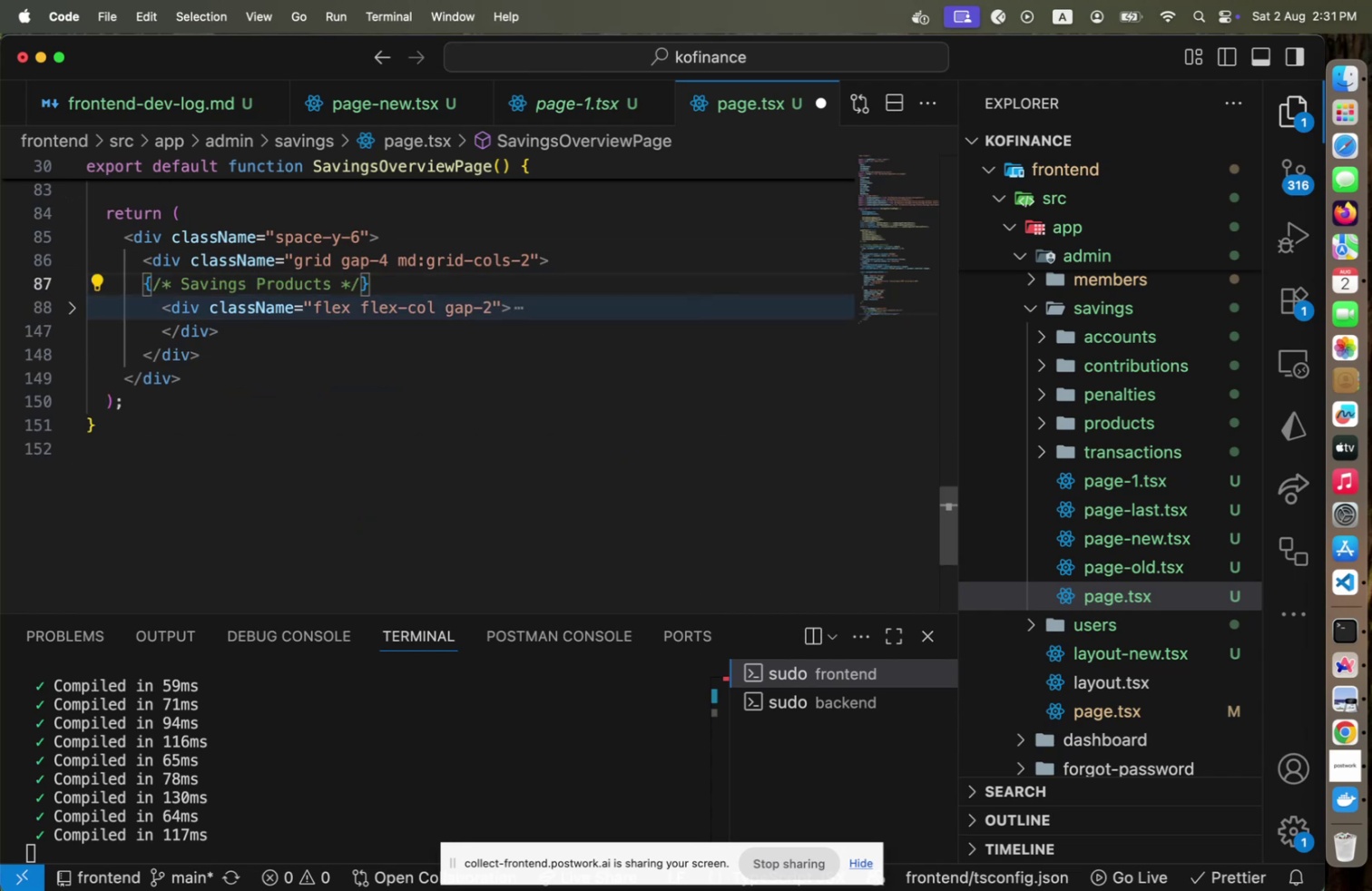 
key(Alt+Shift+F)
 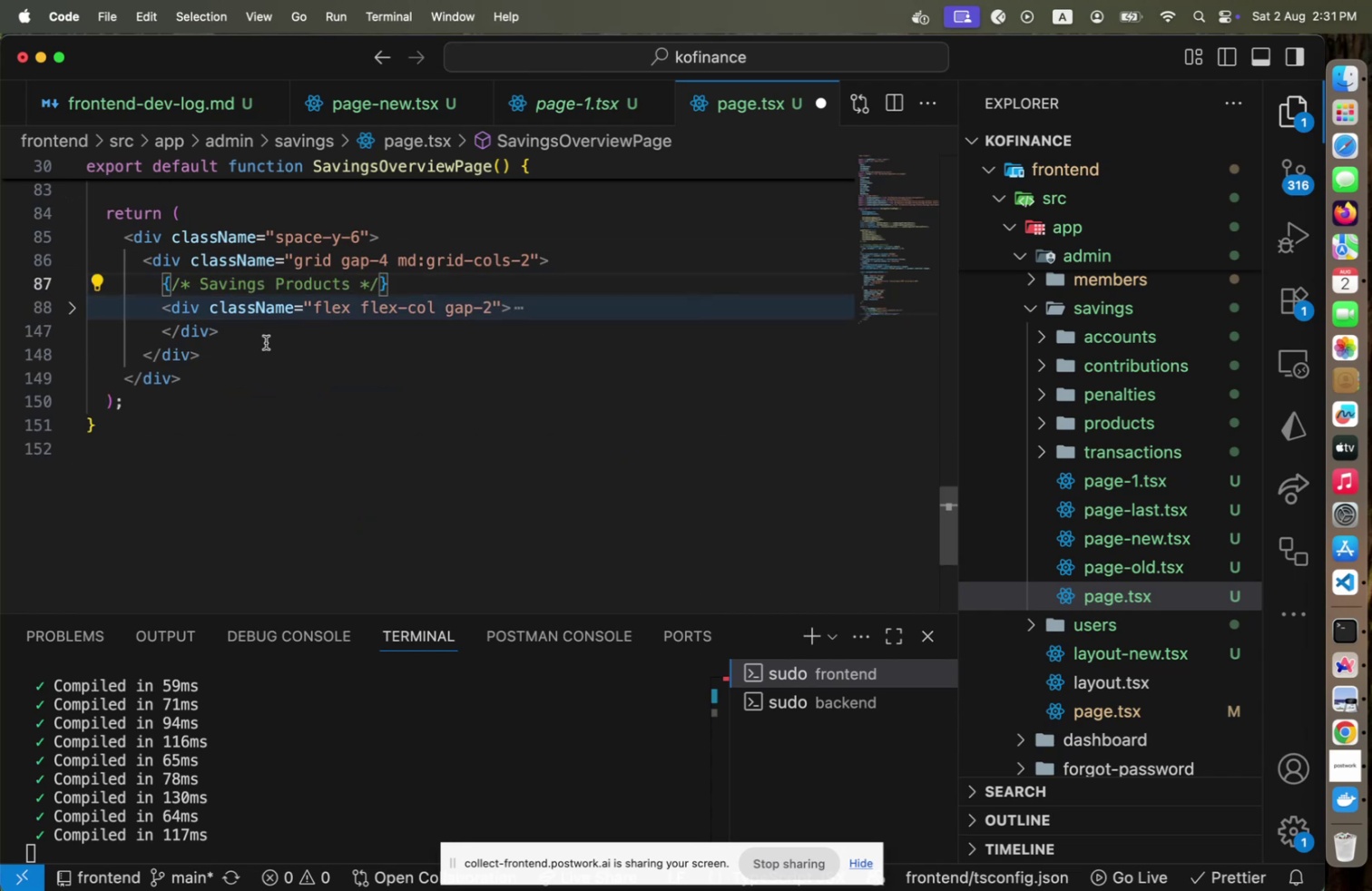 
left_click([254, 344])
 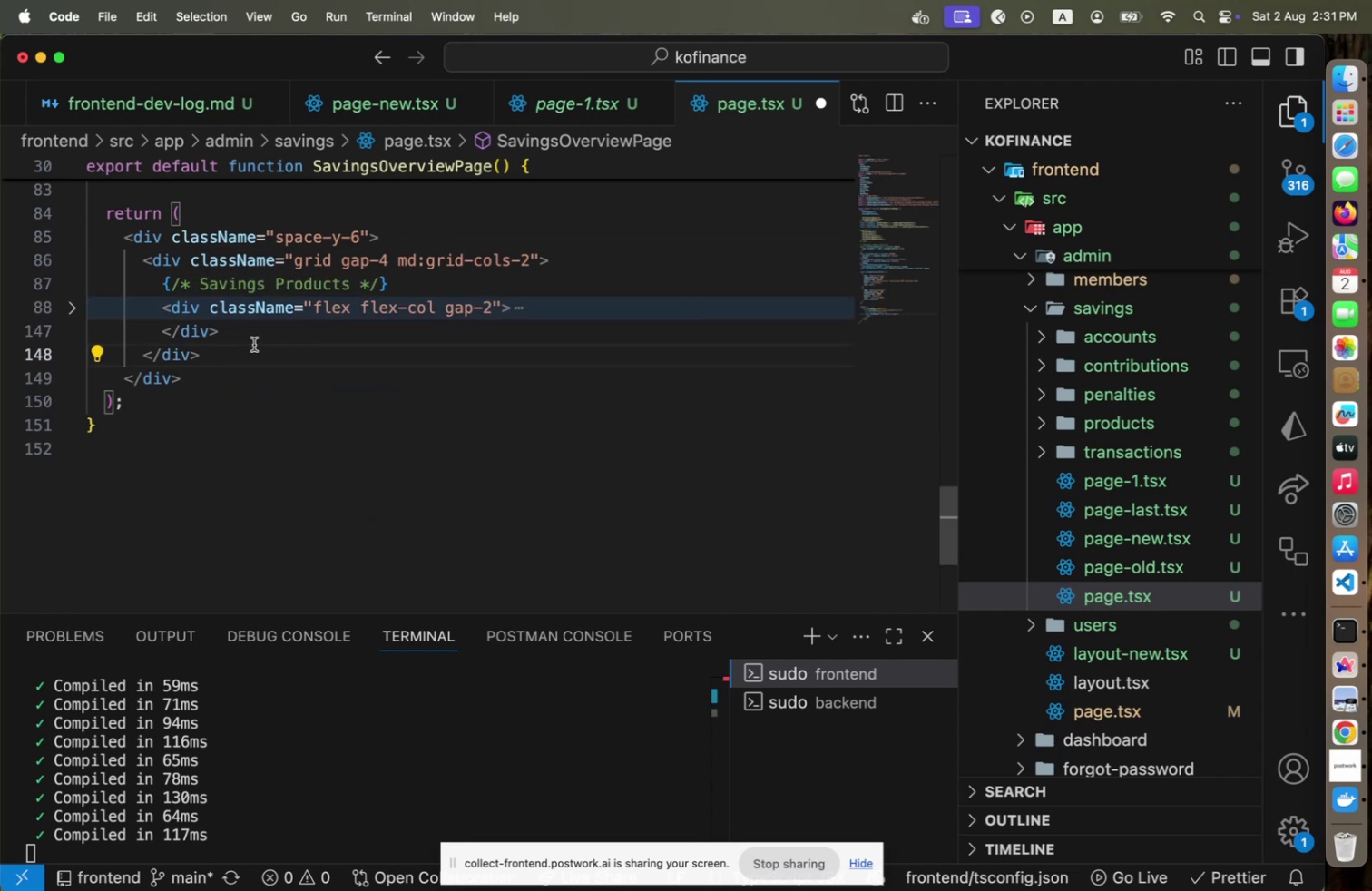 
key(ArrowLeft)
 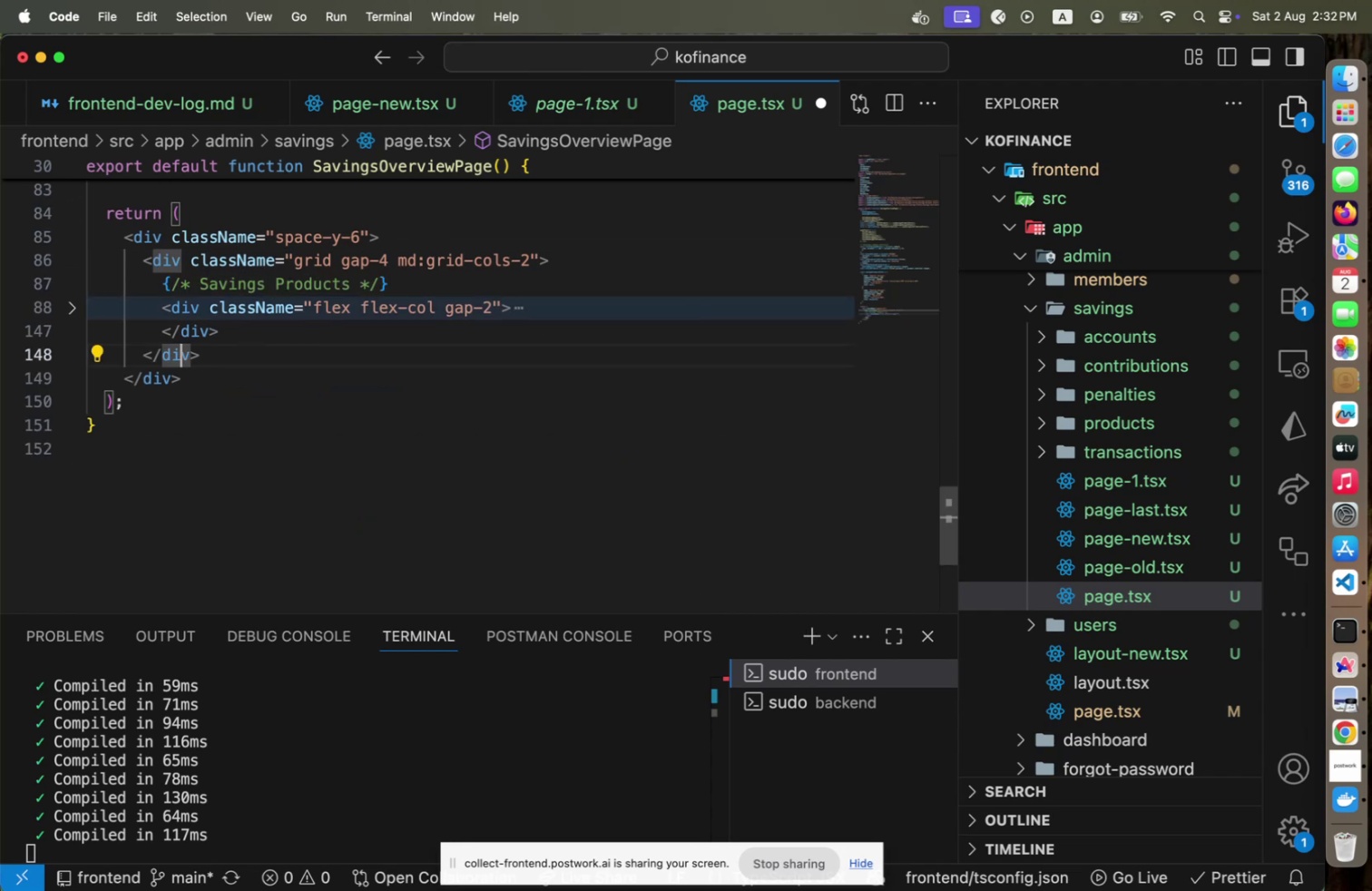 
key(ArrowLeft)
 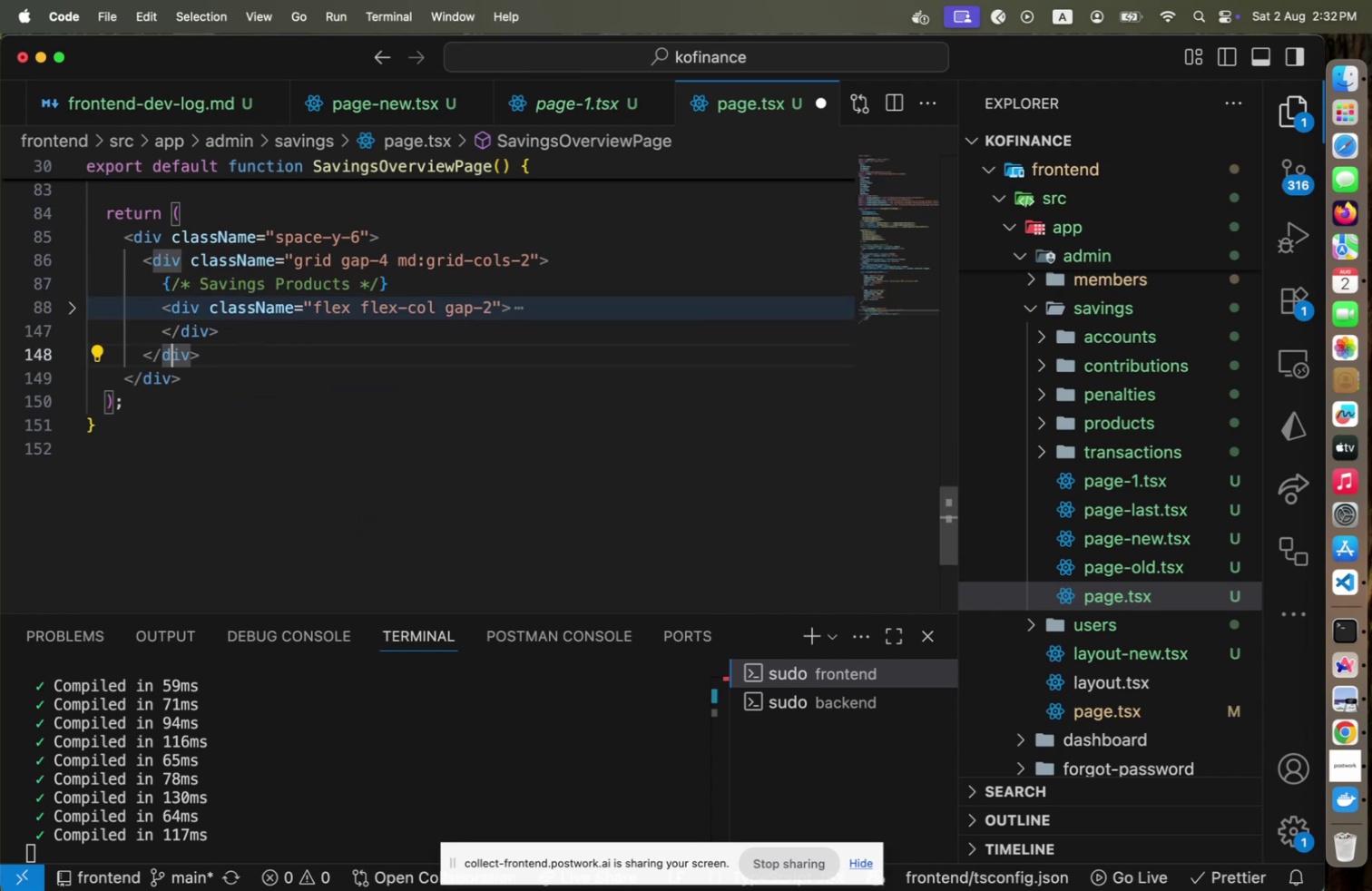 
key(ArrowLeft)
 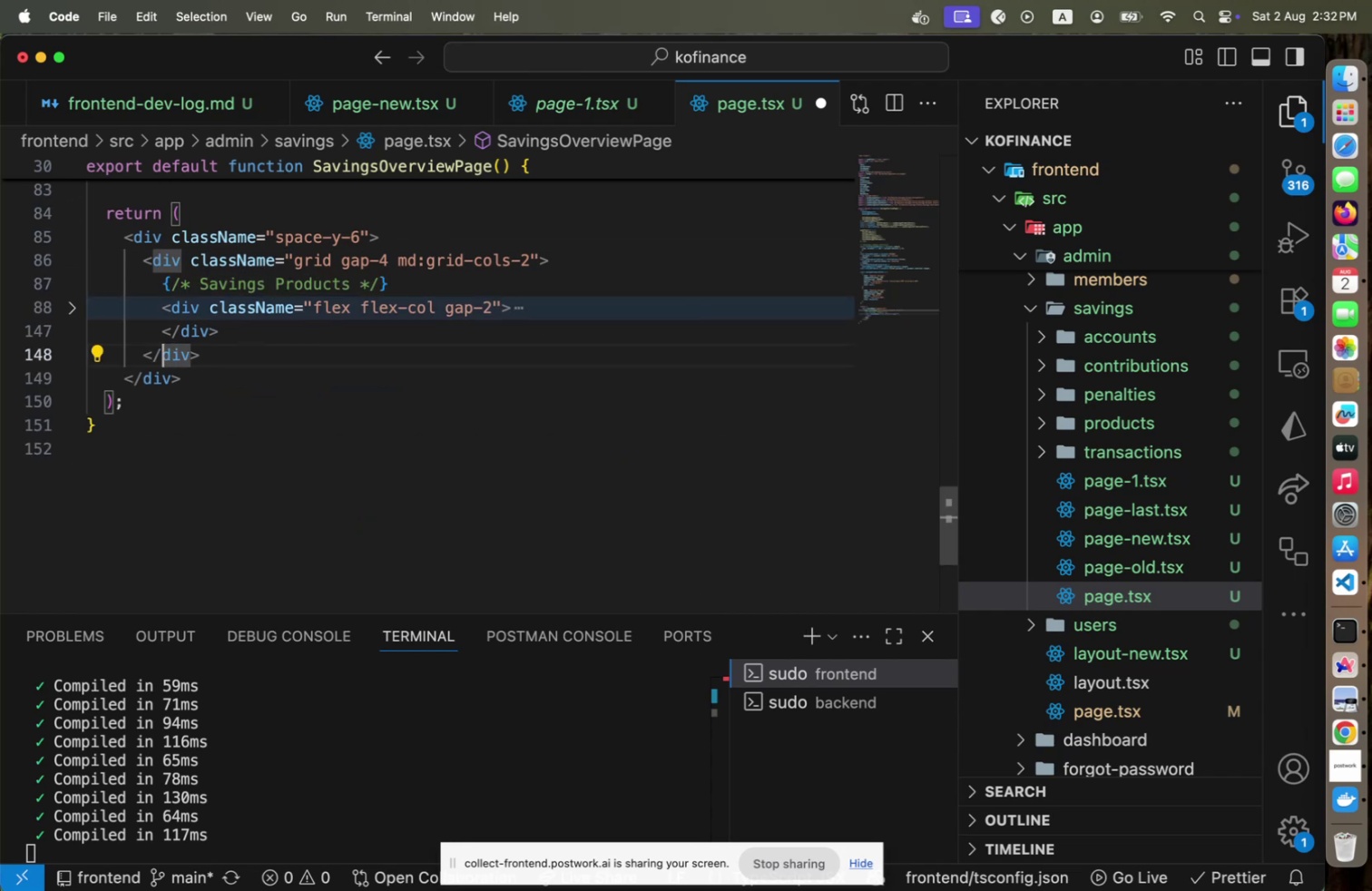 
key(ArrowLeft)
 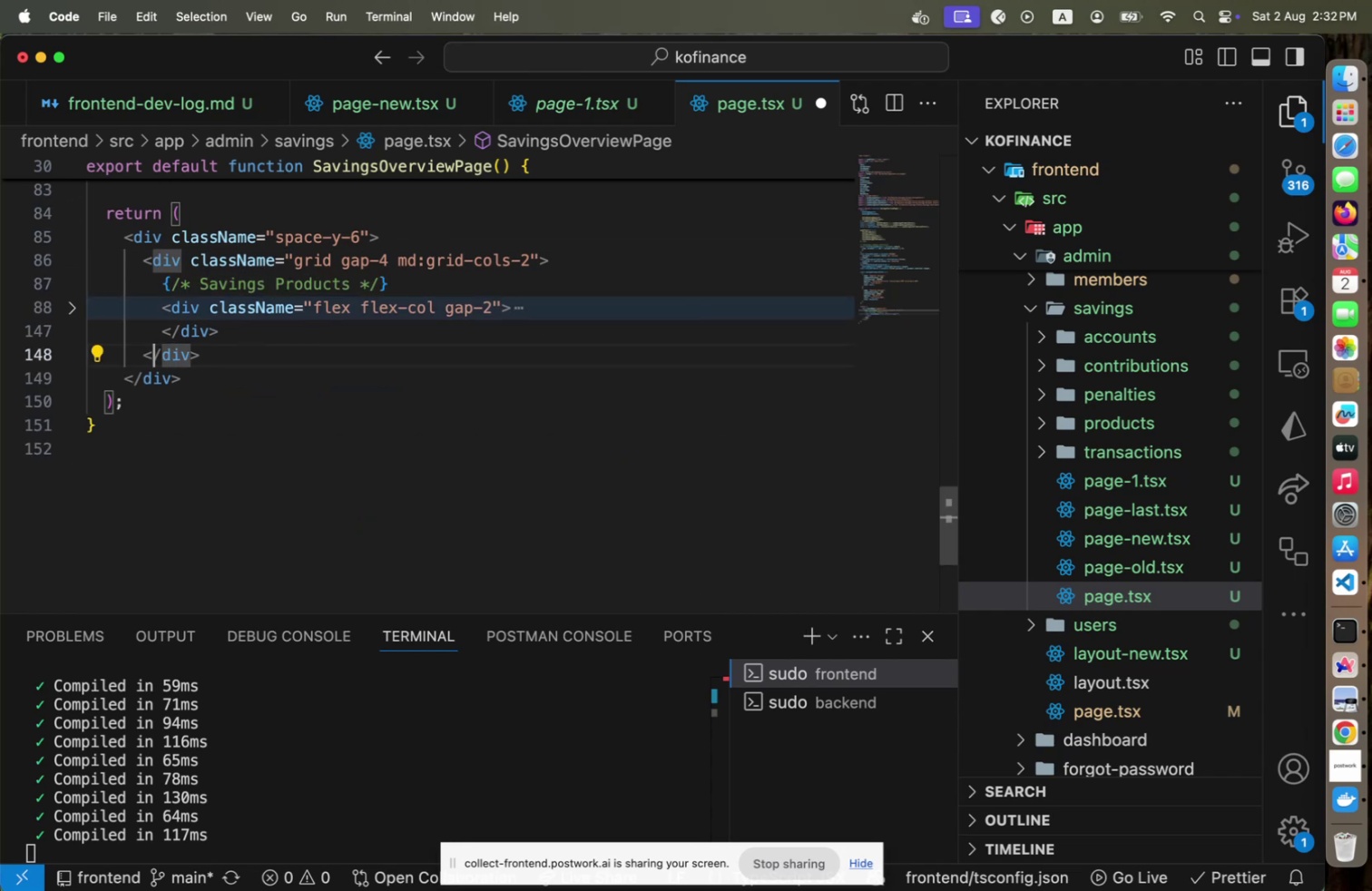 
key(ArrowLeft)
 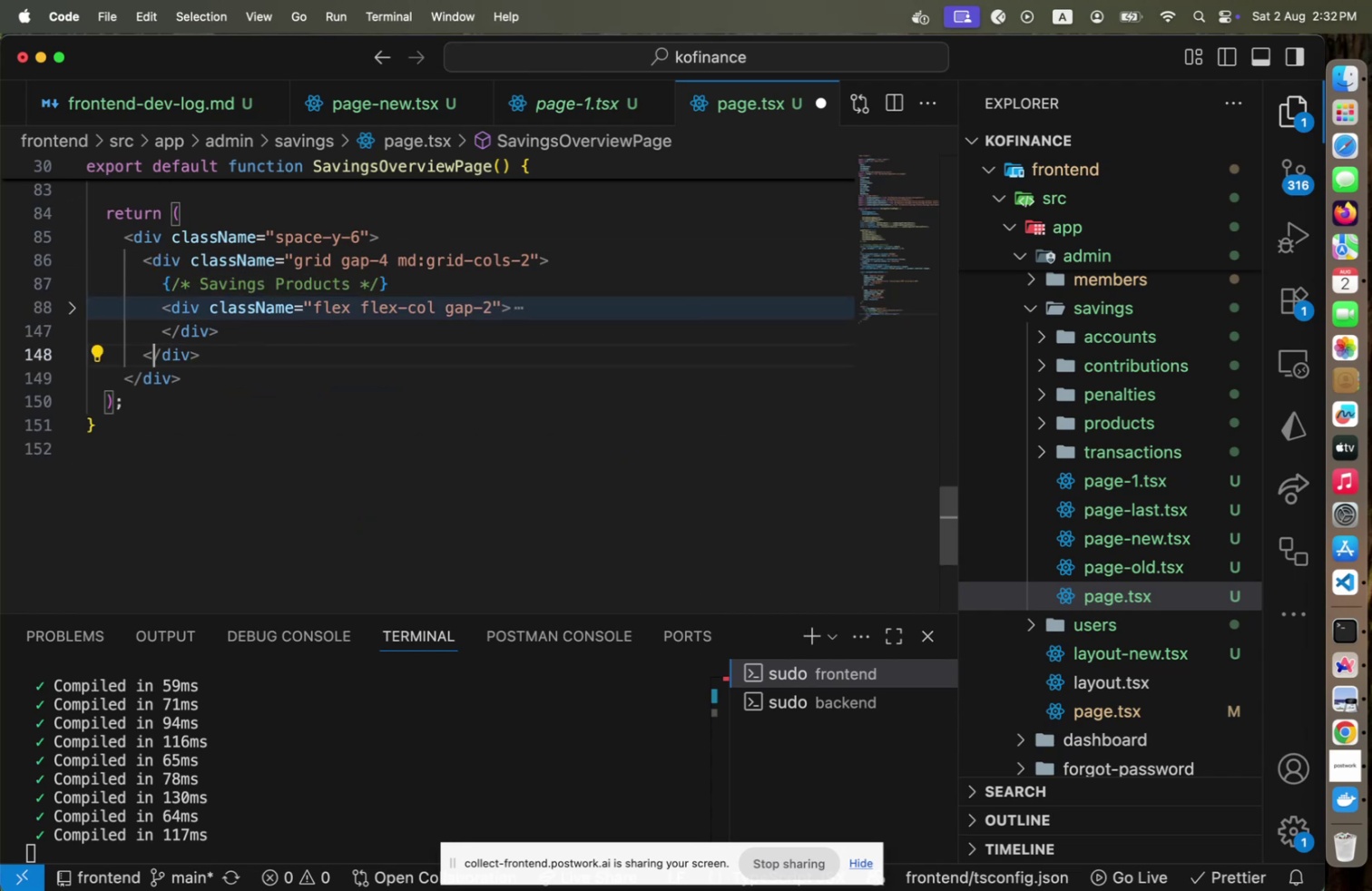 
key(ArrowLeft)
 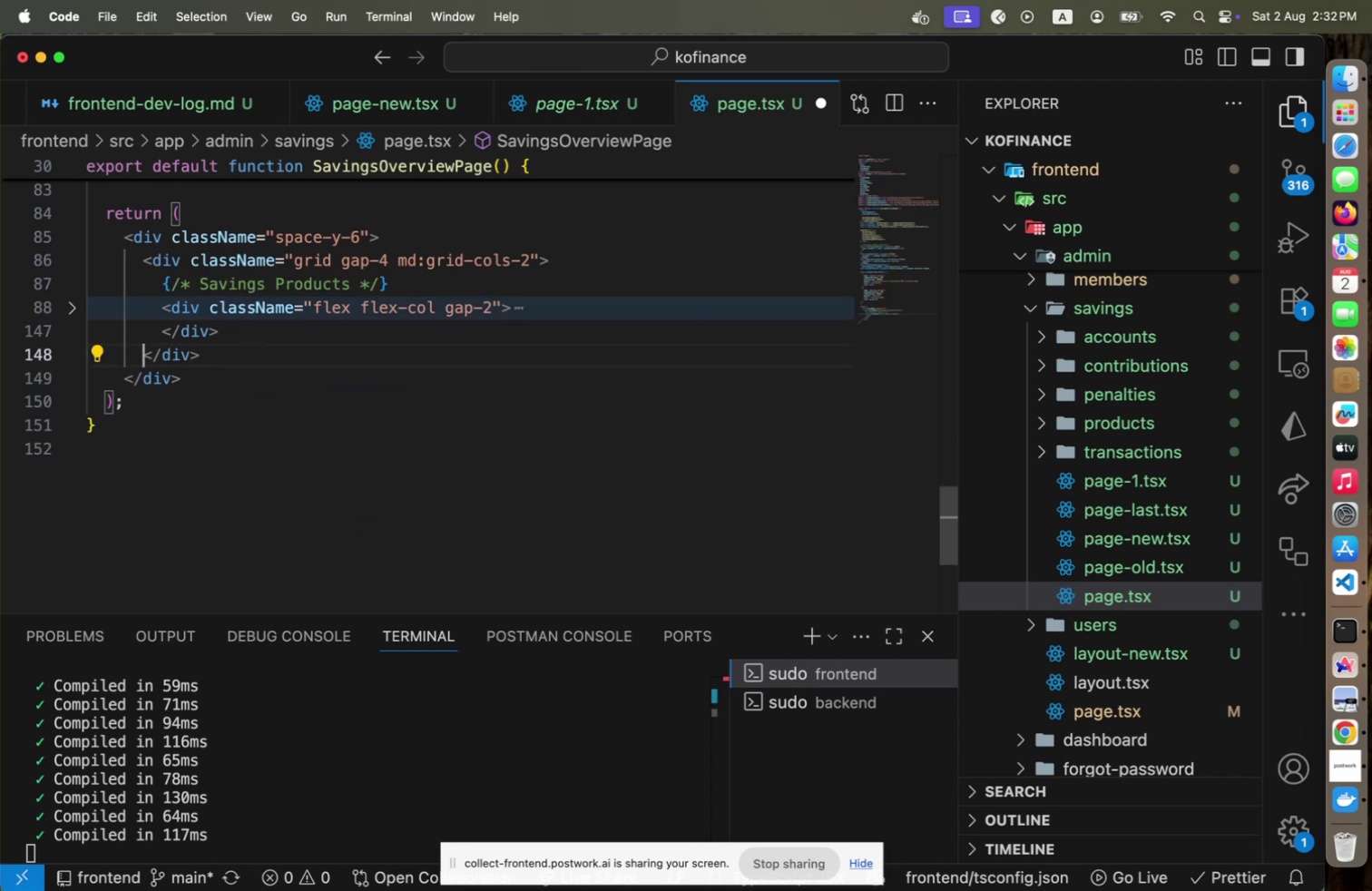 
key(Enter)
 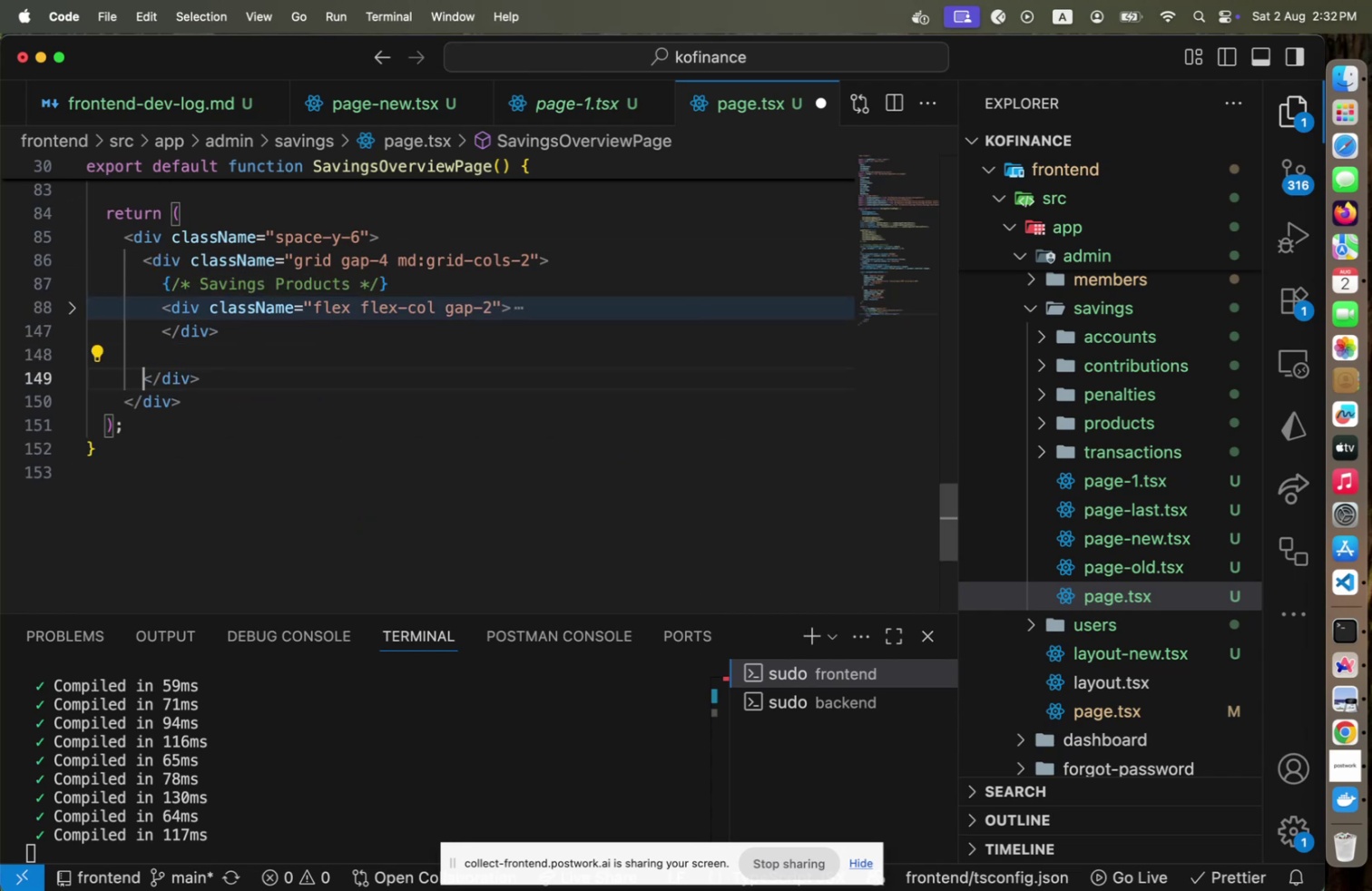 
key(ArrowUp)
 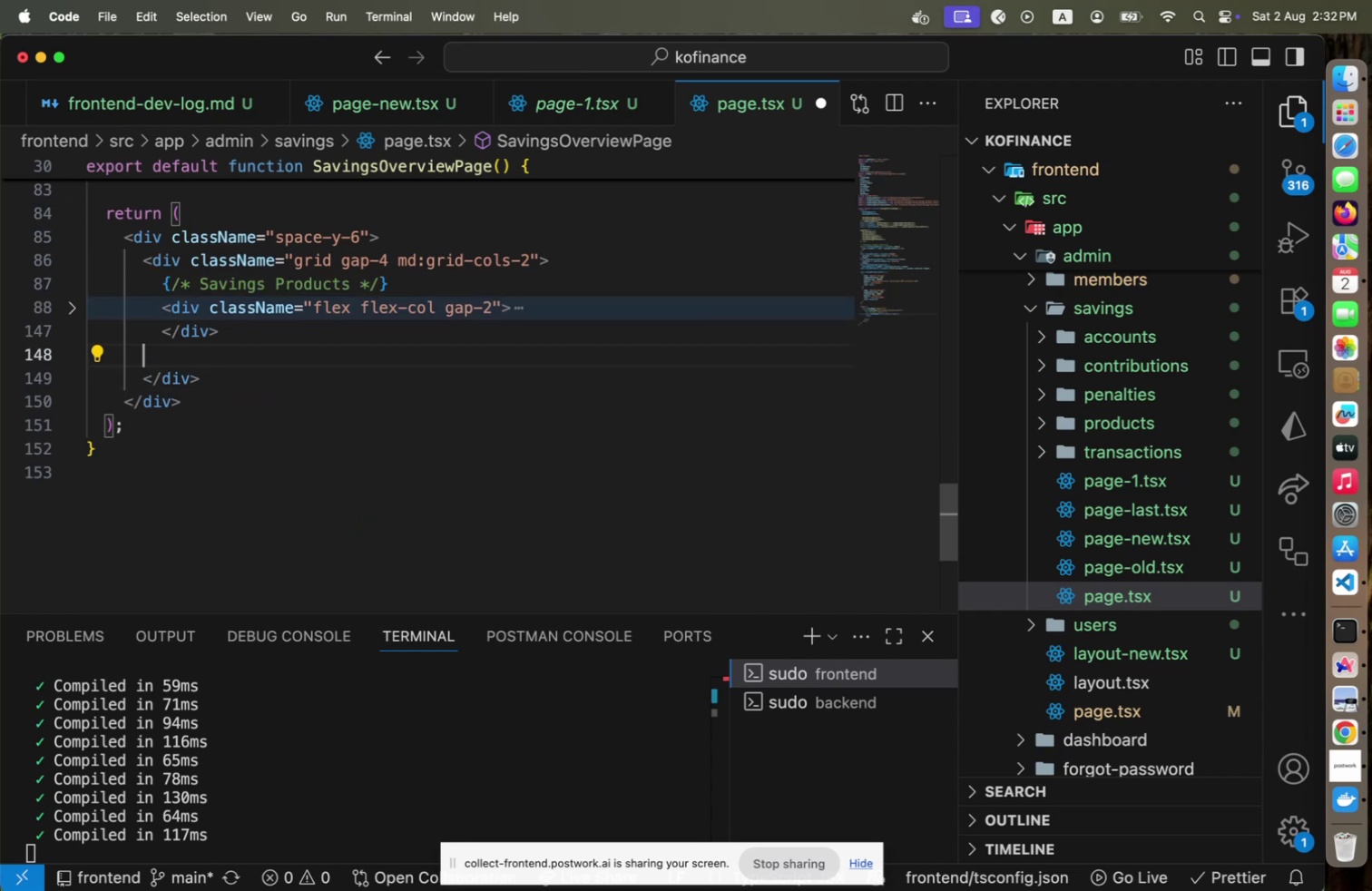 
key(Enter)
 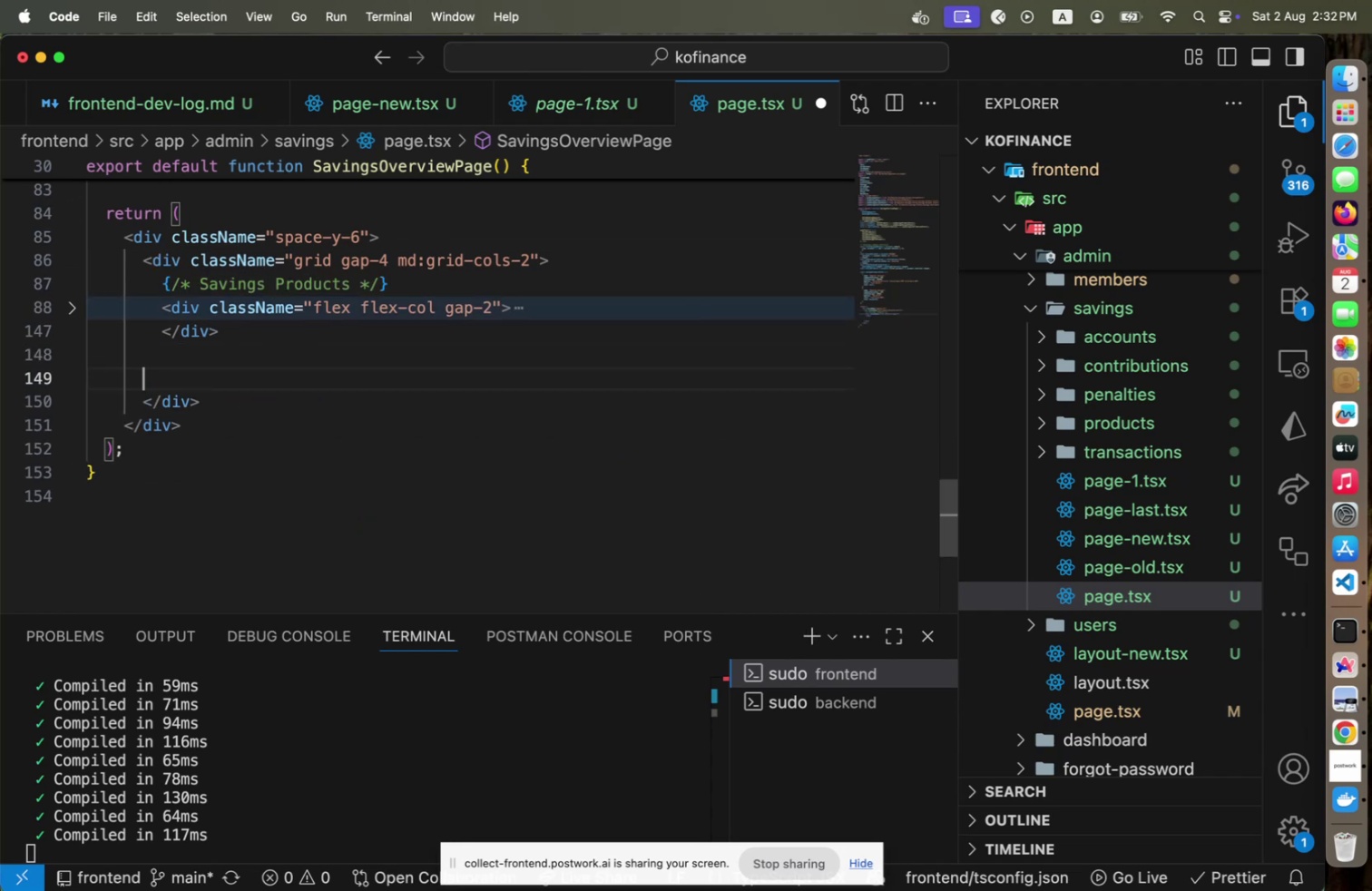 
key(Enter)
 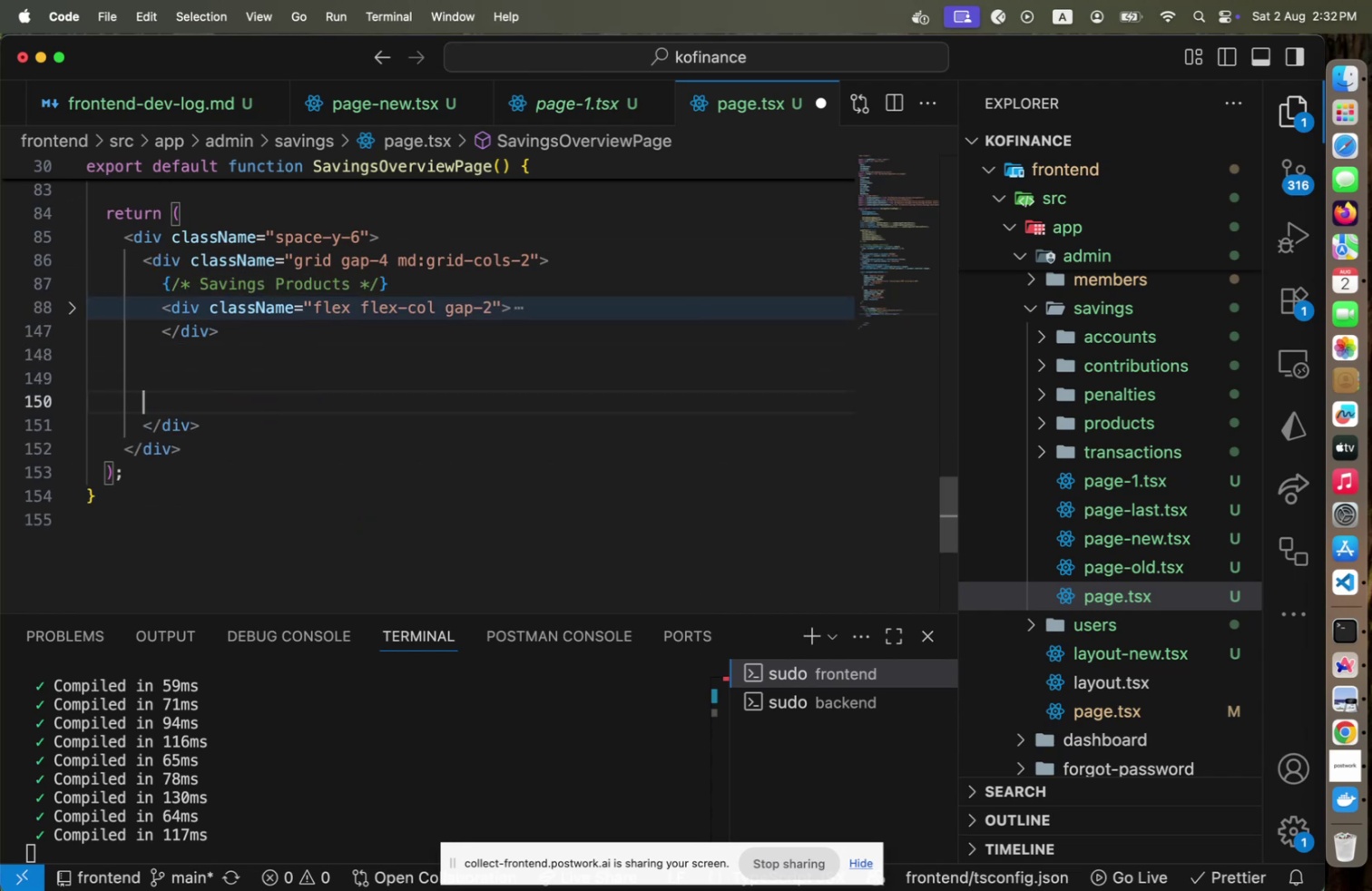 
key(Tab)
 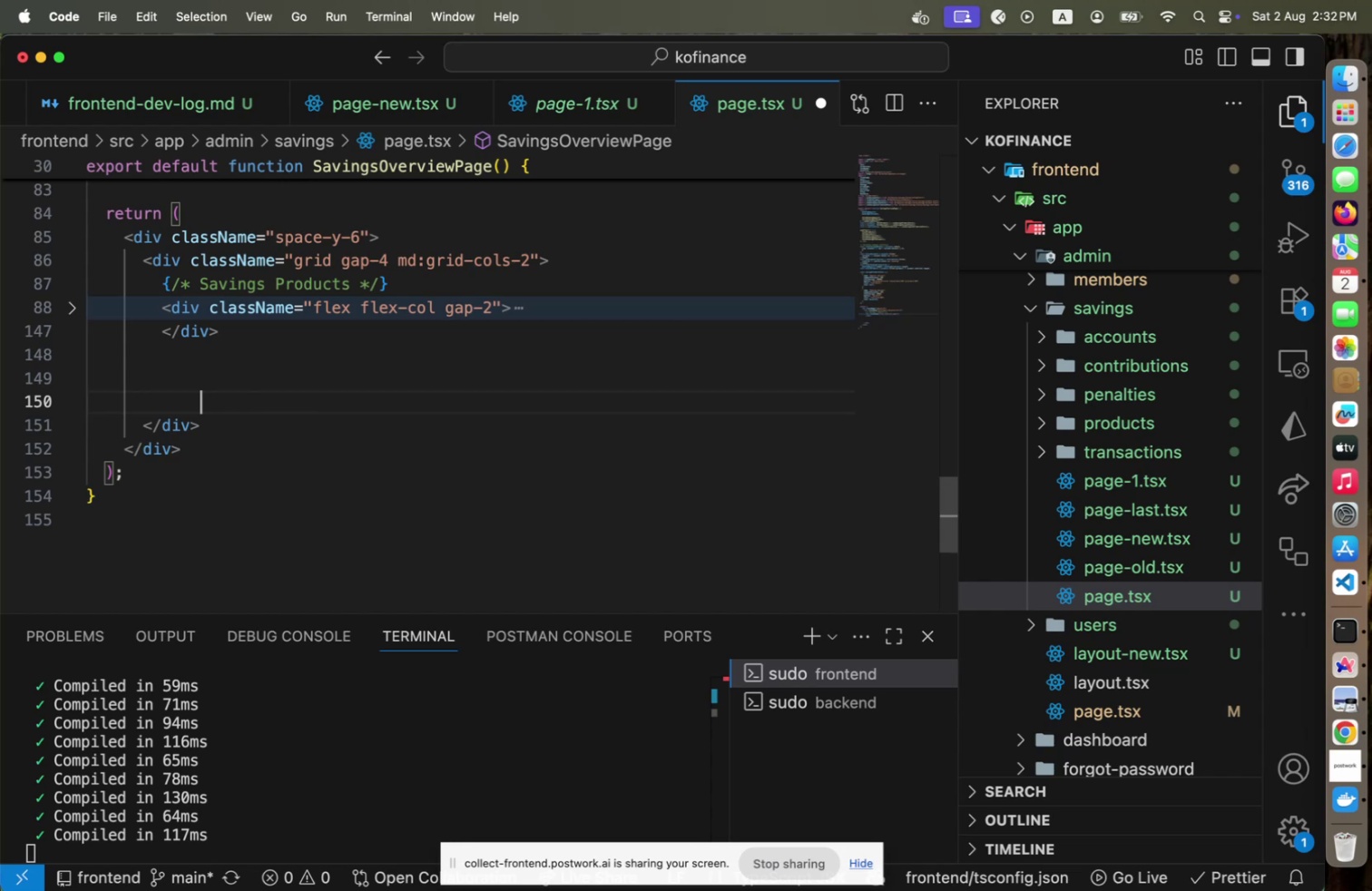 
key(ArrowLeft)
 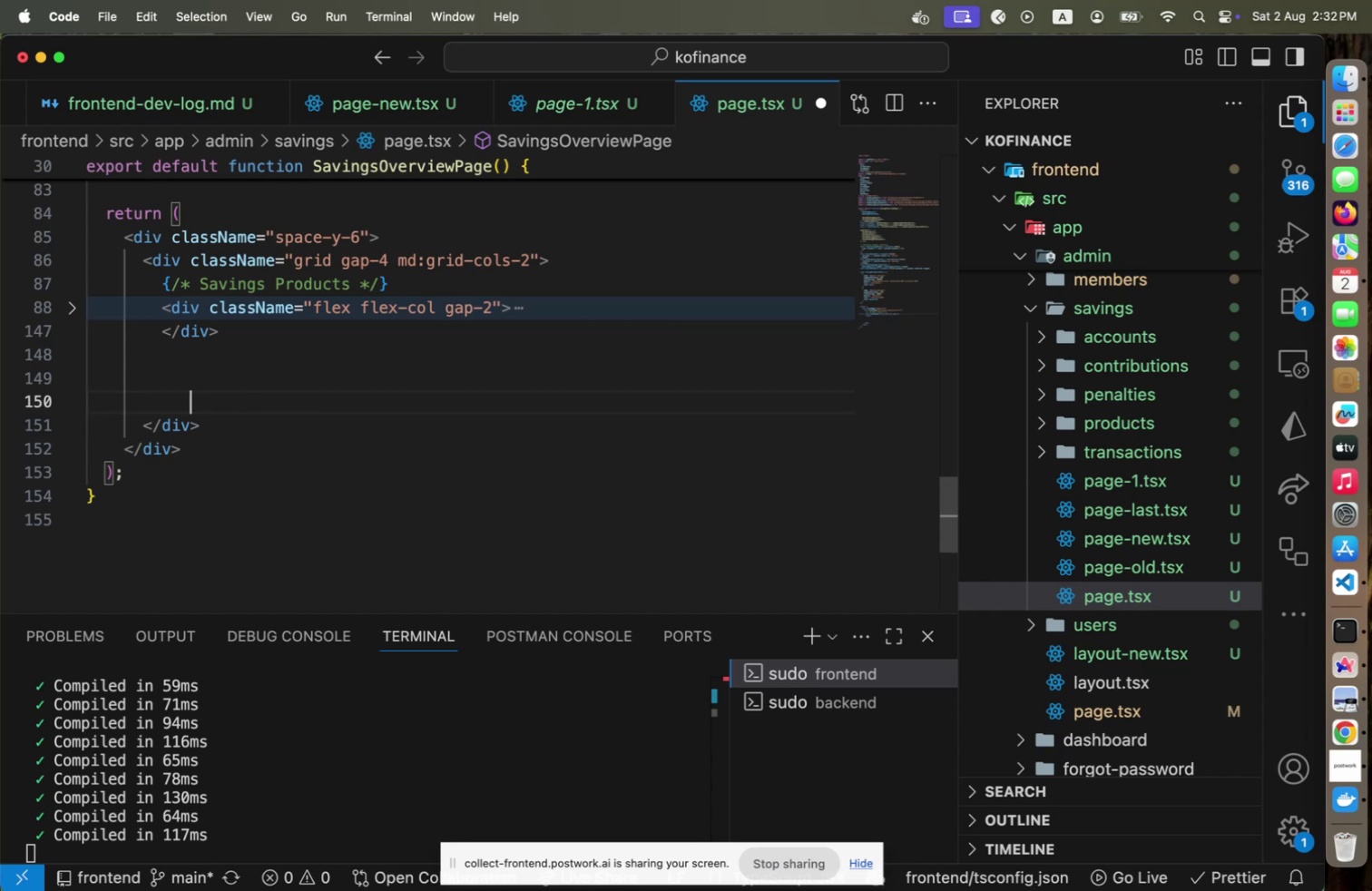 
key(ArrowLeft)
 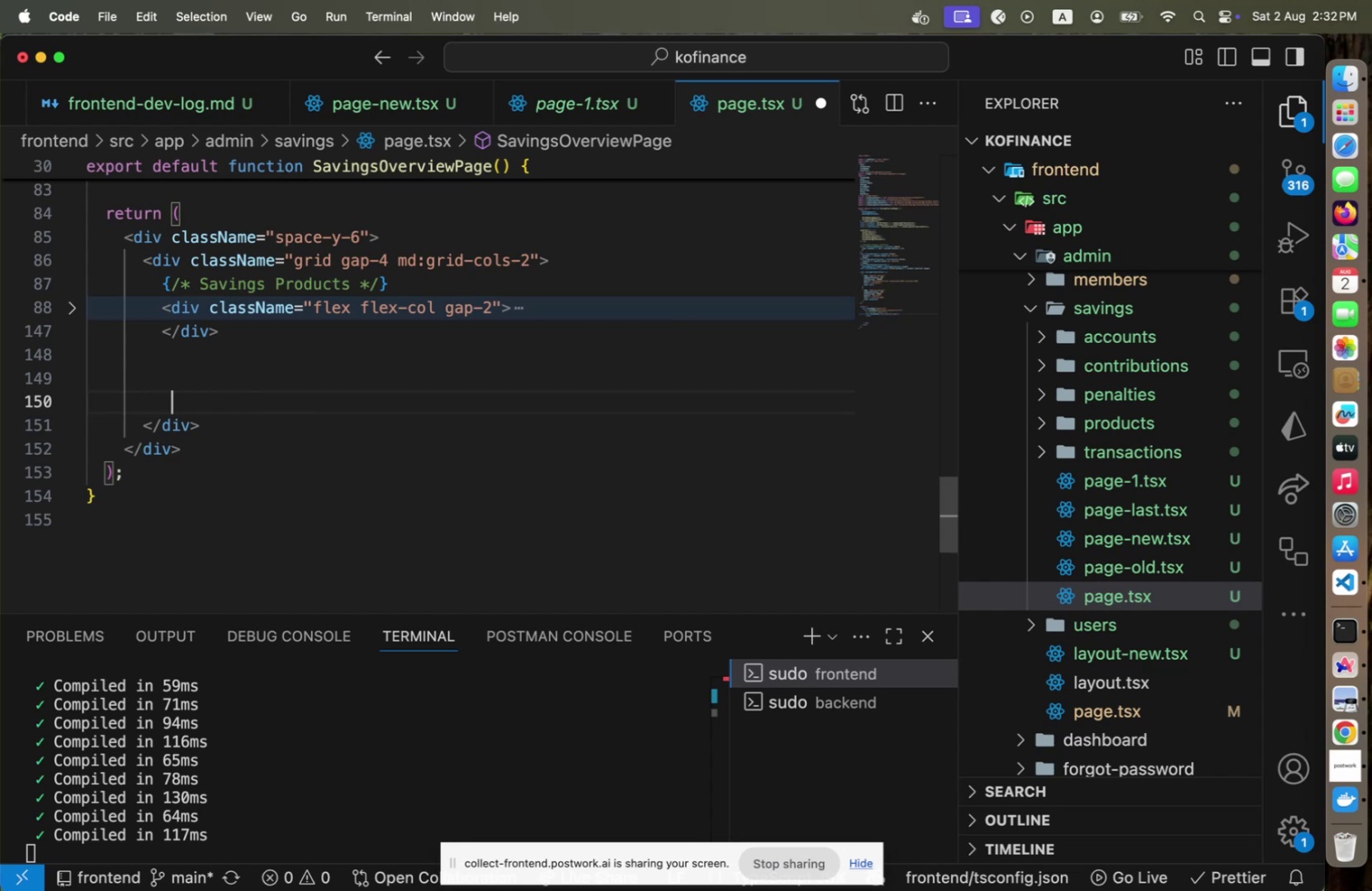 
key(ArrowLeft)
 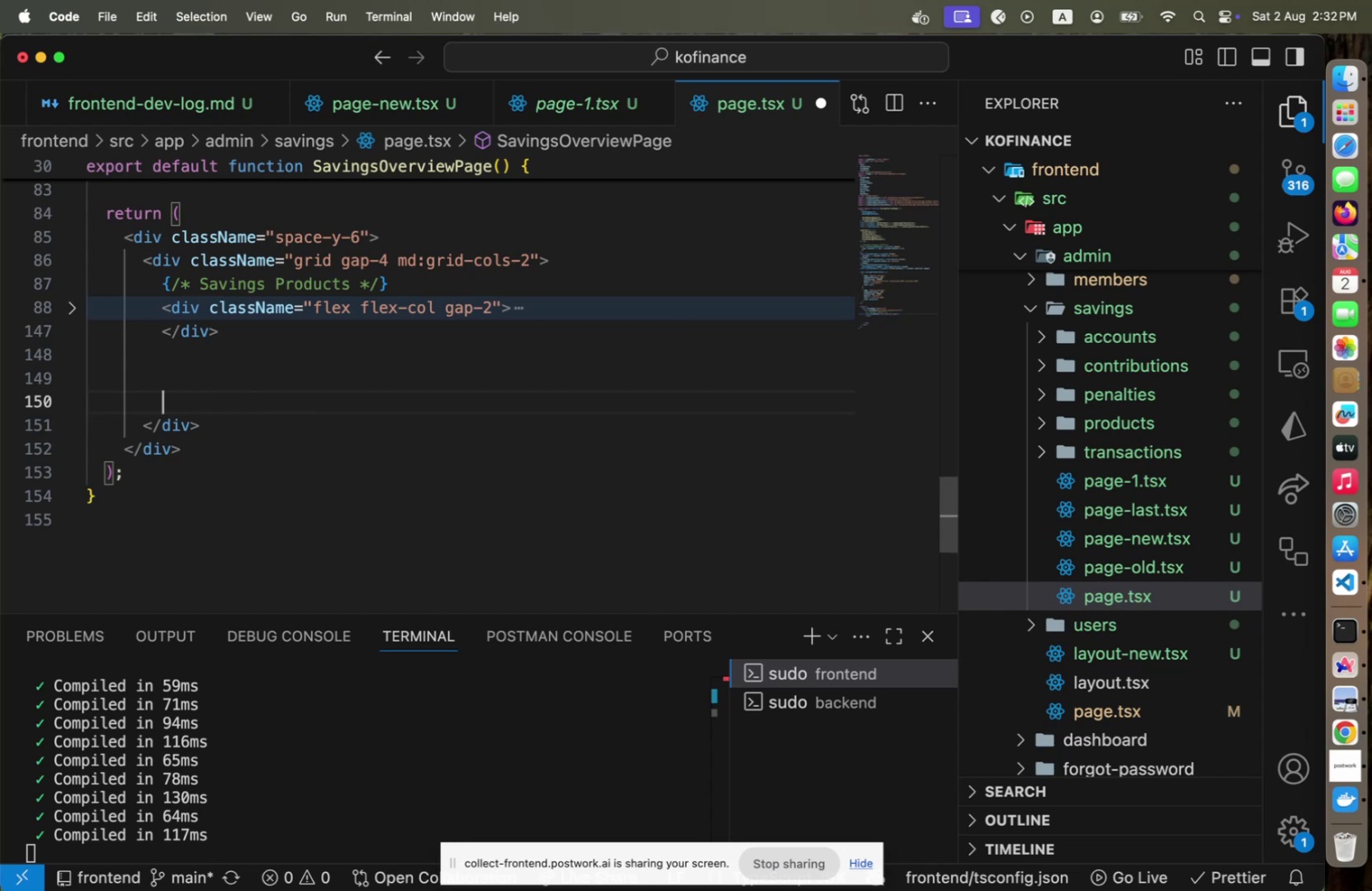 
key(ArrowLeft)
 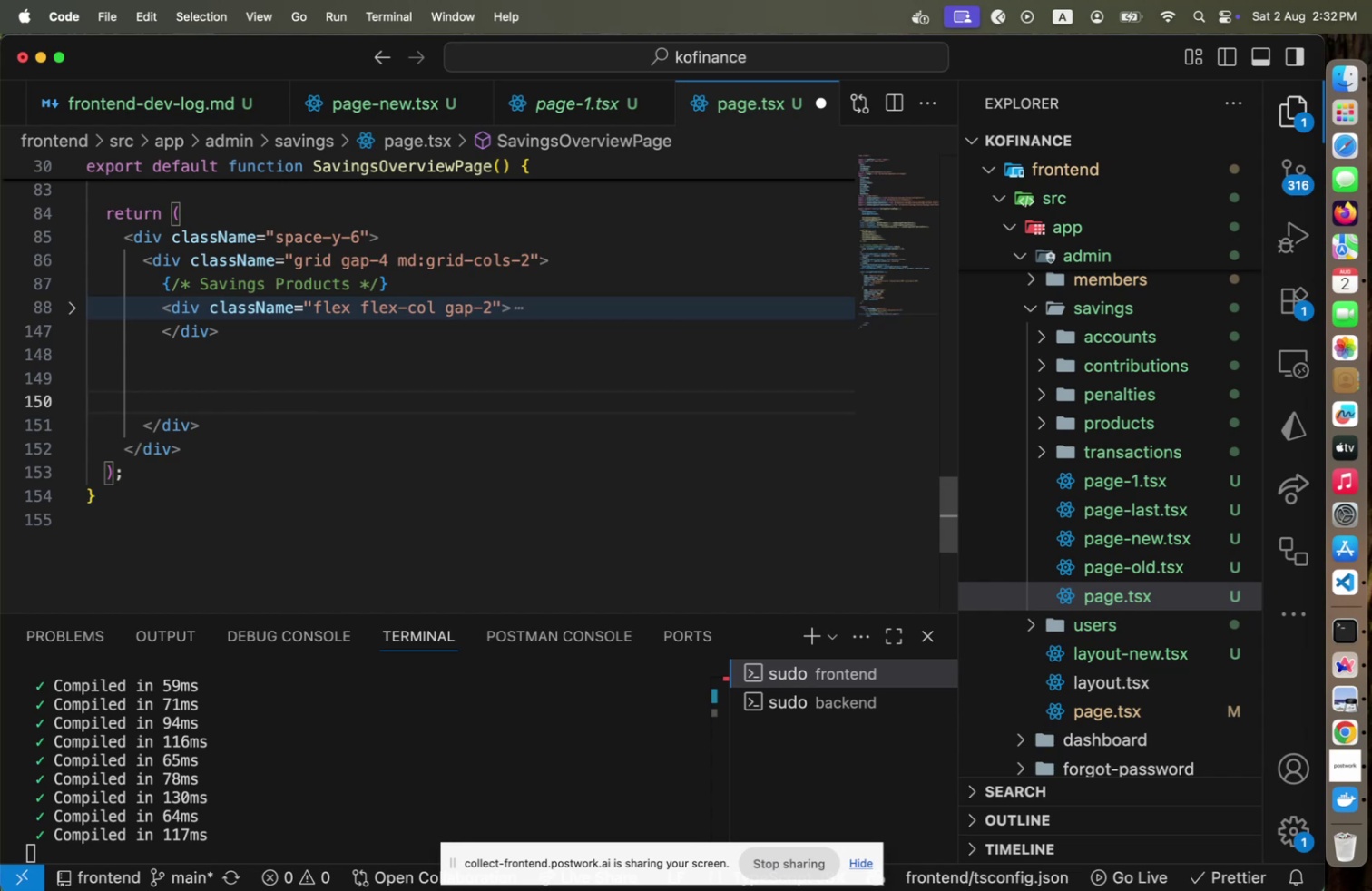 
key(Meta+CommandLeft)
 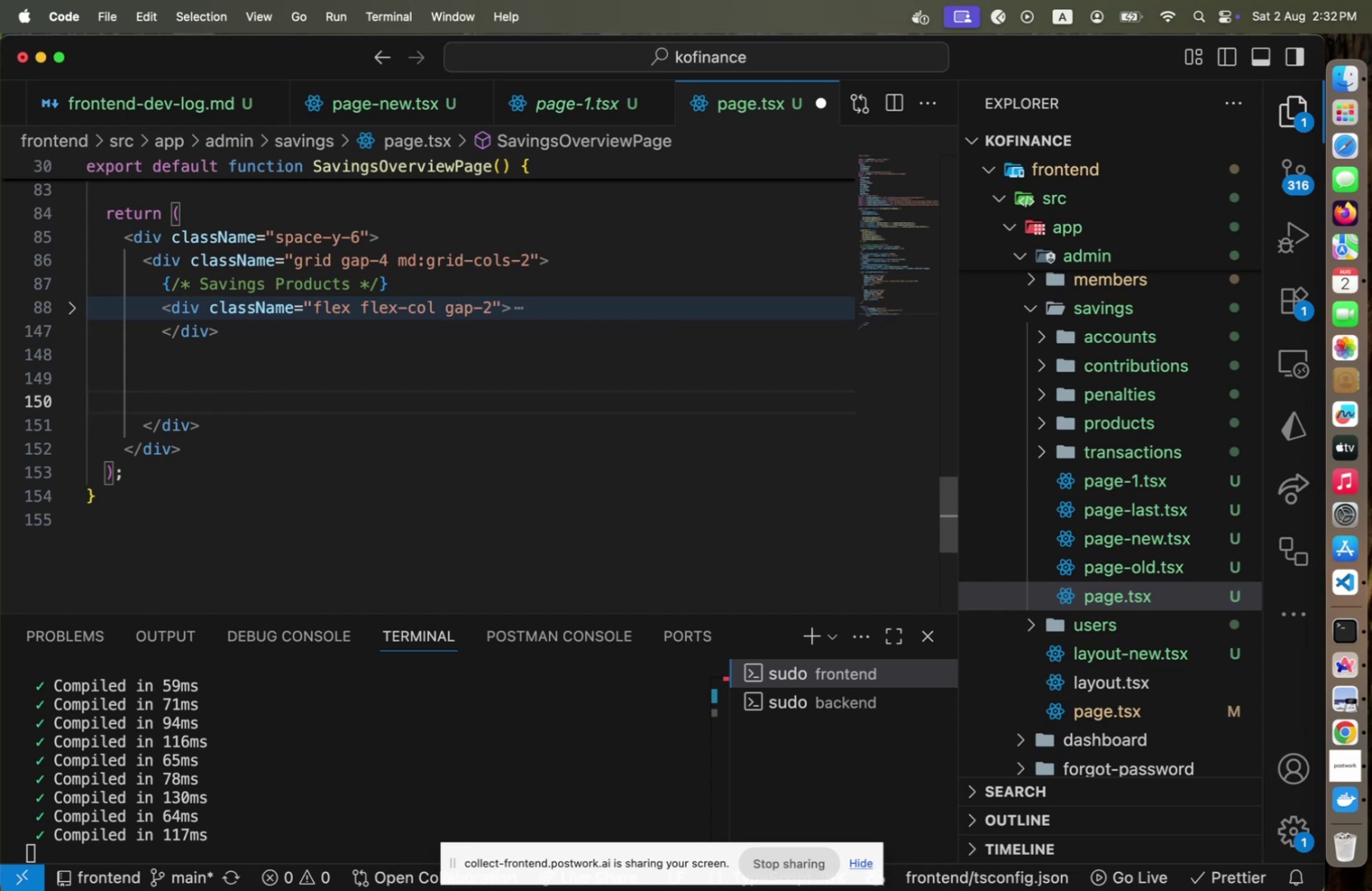 
key(Meta+Tab)
 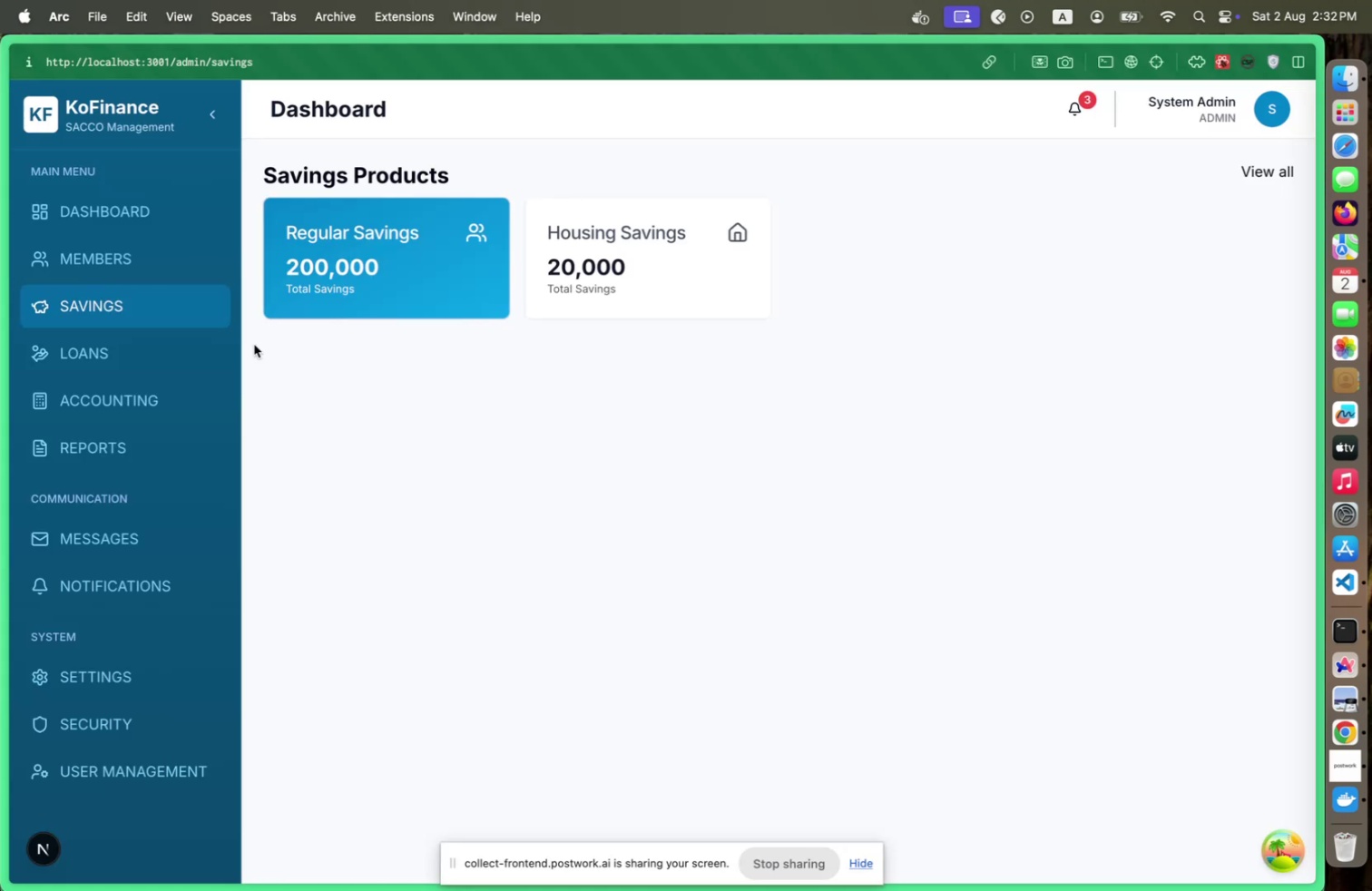 
key(Meta+Tab)
 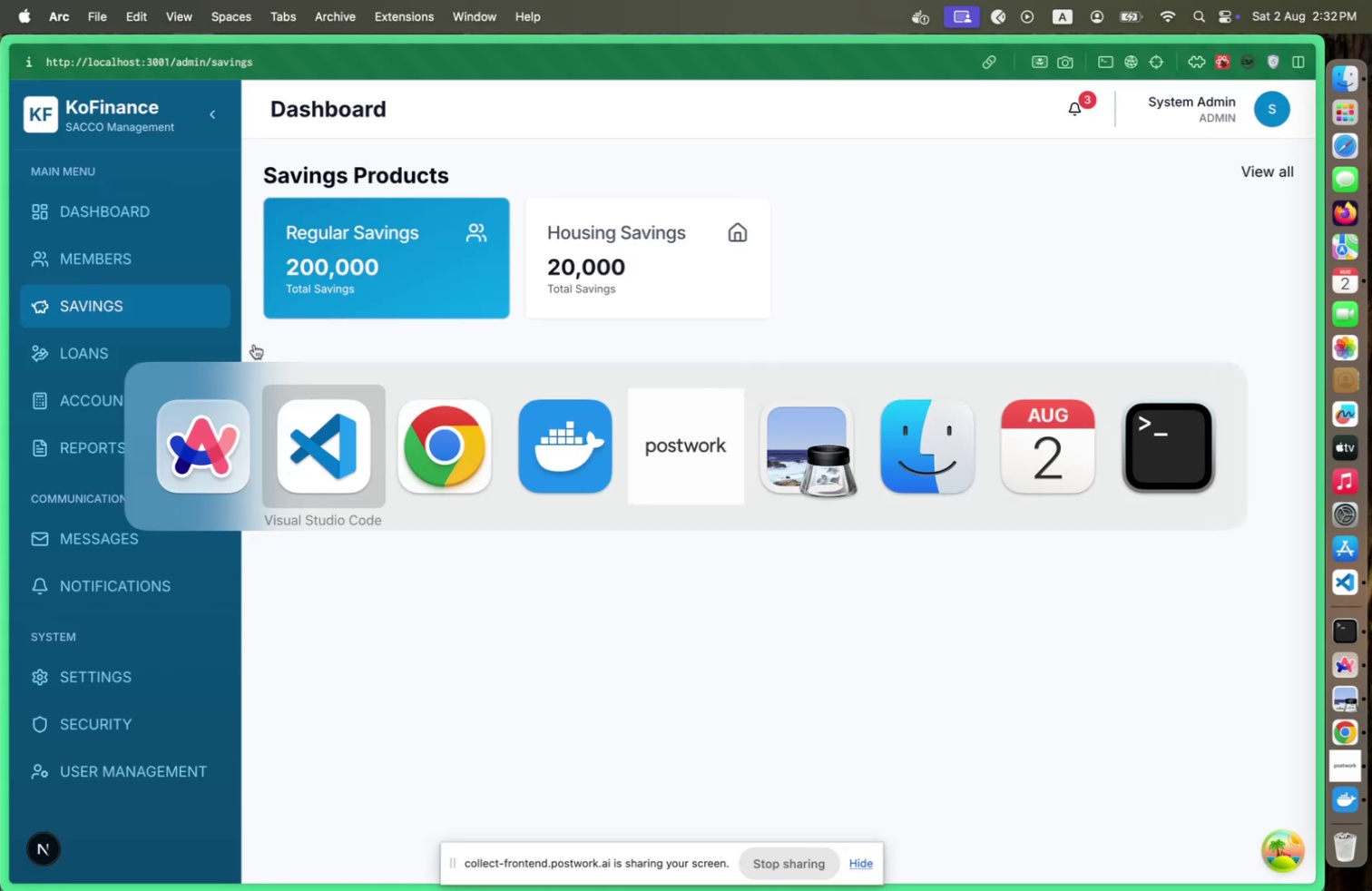 
key(Meta+Tab)
 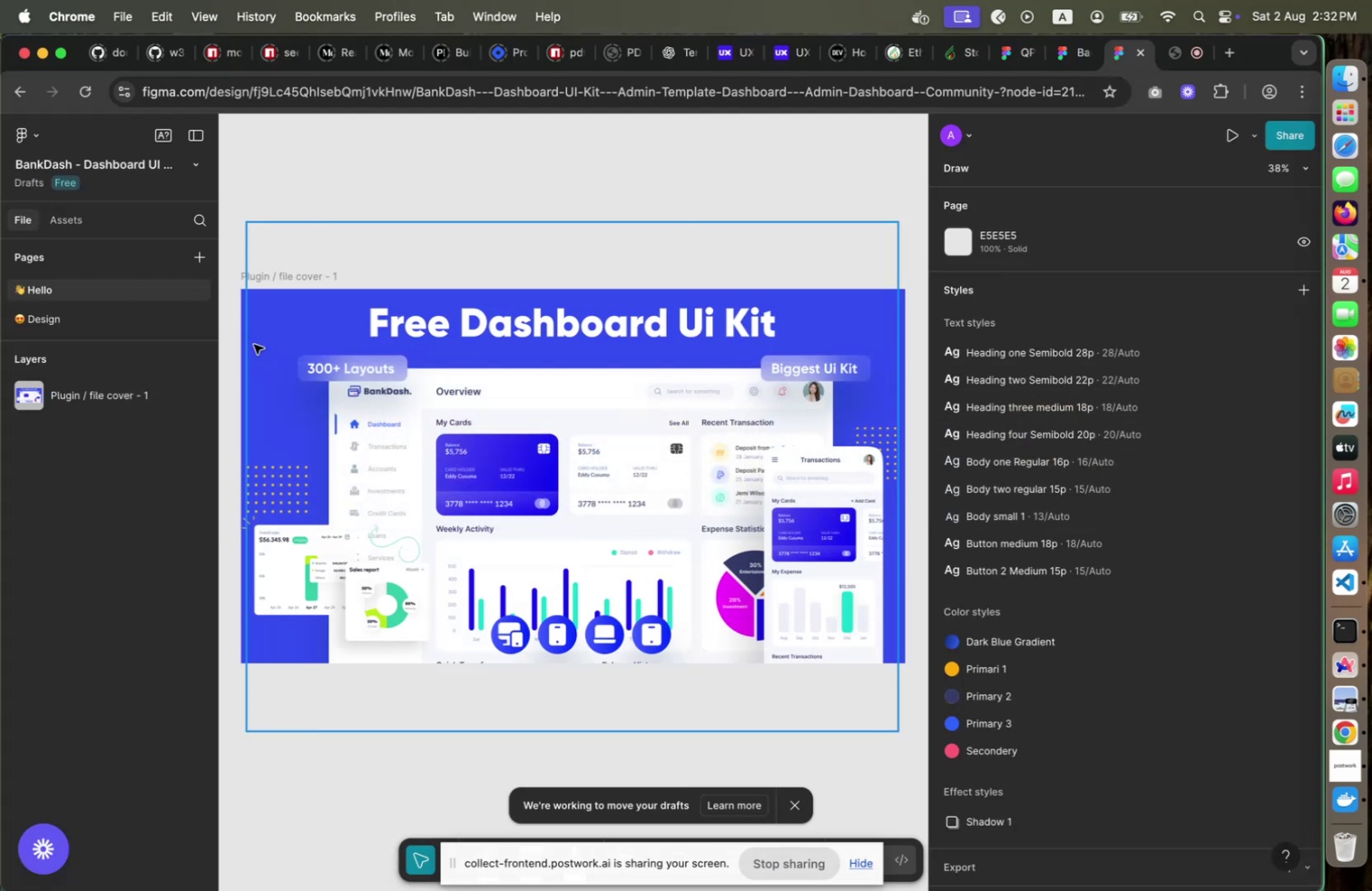 
key(Meta+CommandLeft)
 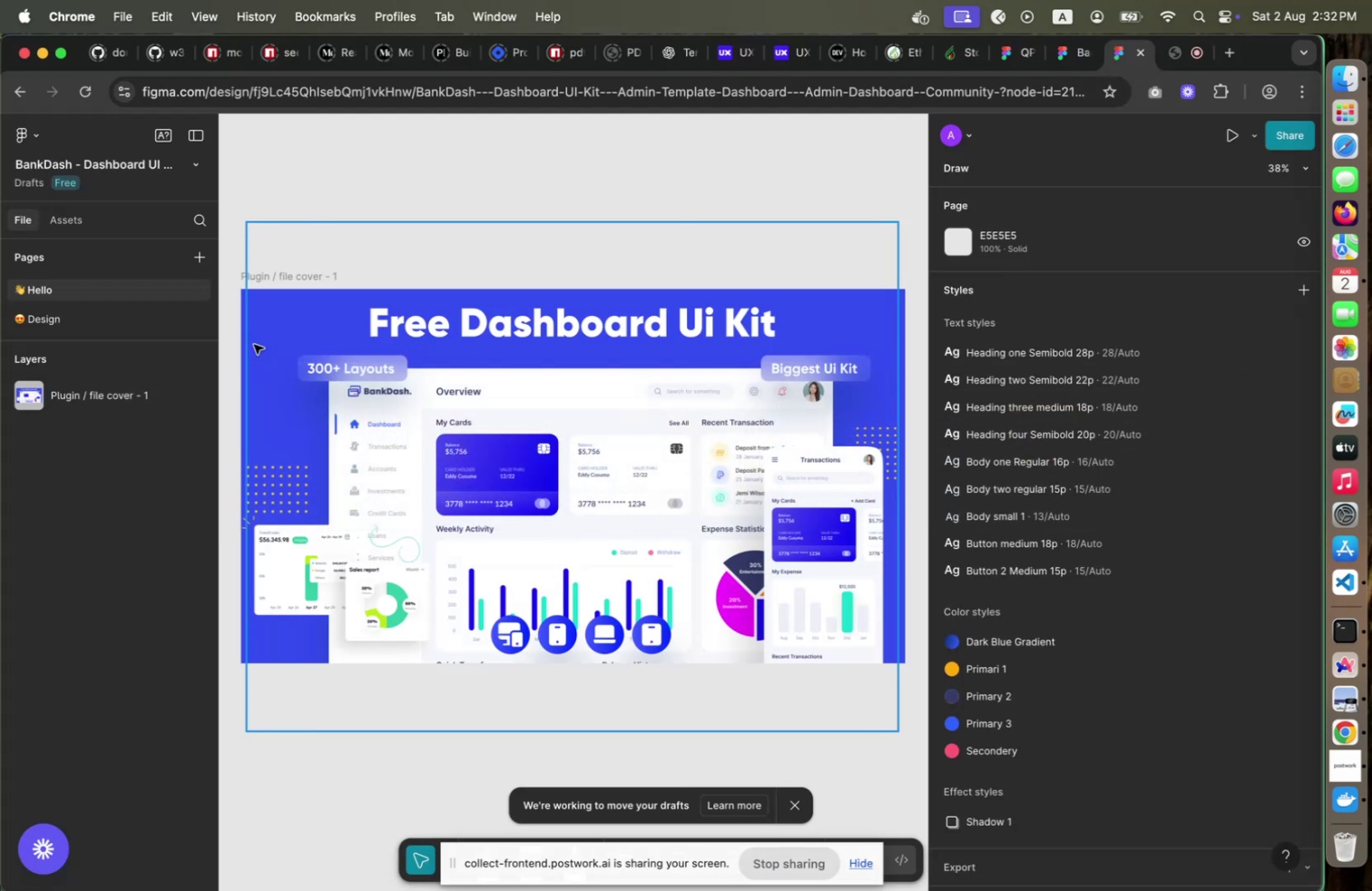 
key(Meta+Tab)
 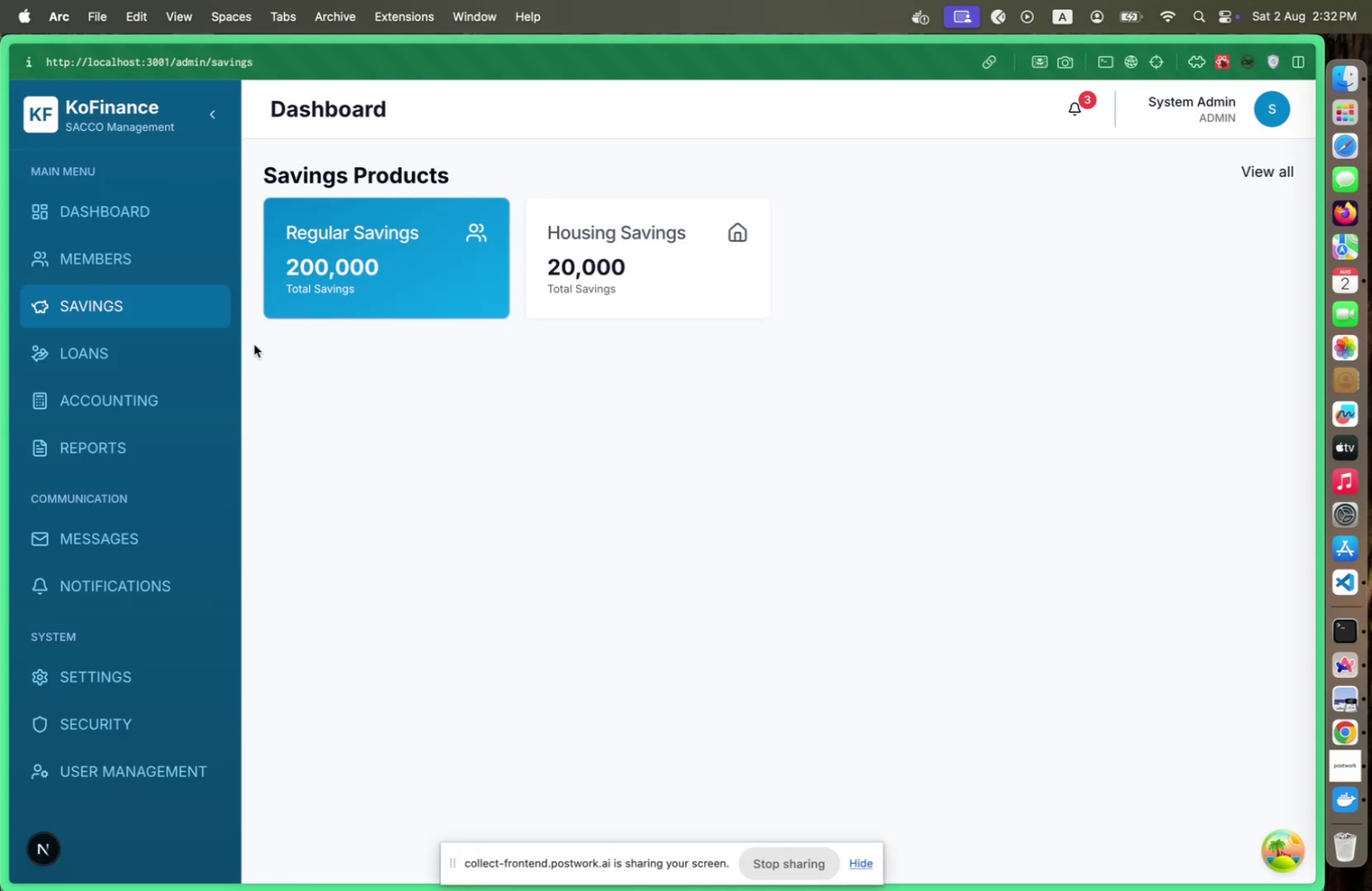 
key(Meta+CommandLeft)
 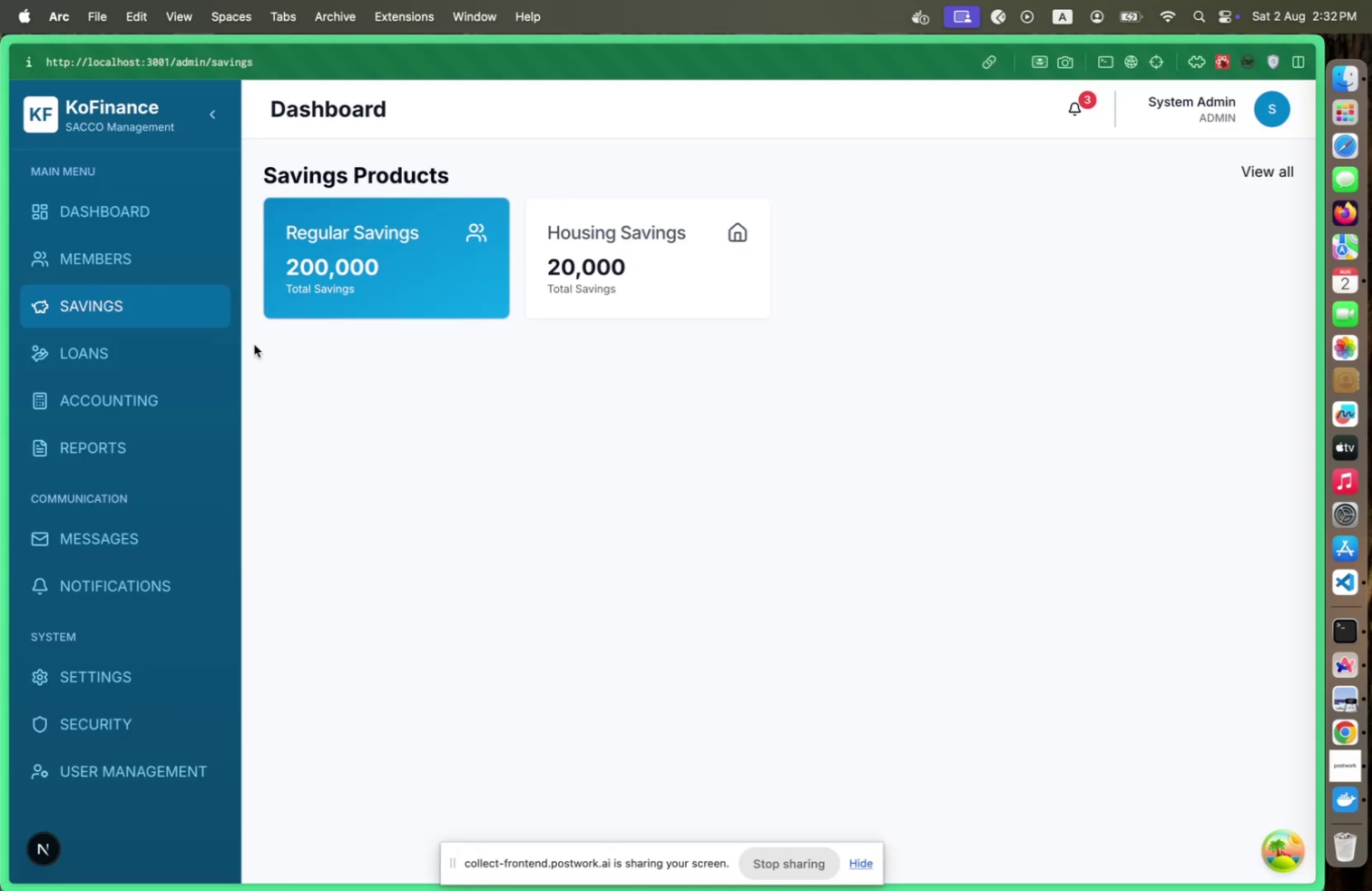 
key(Meta+Tab)
 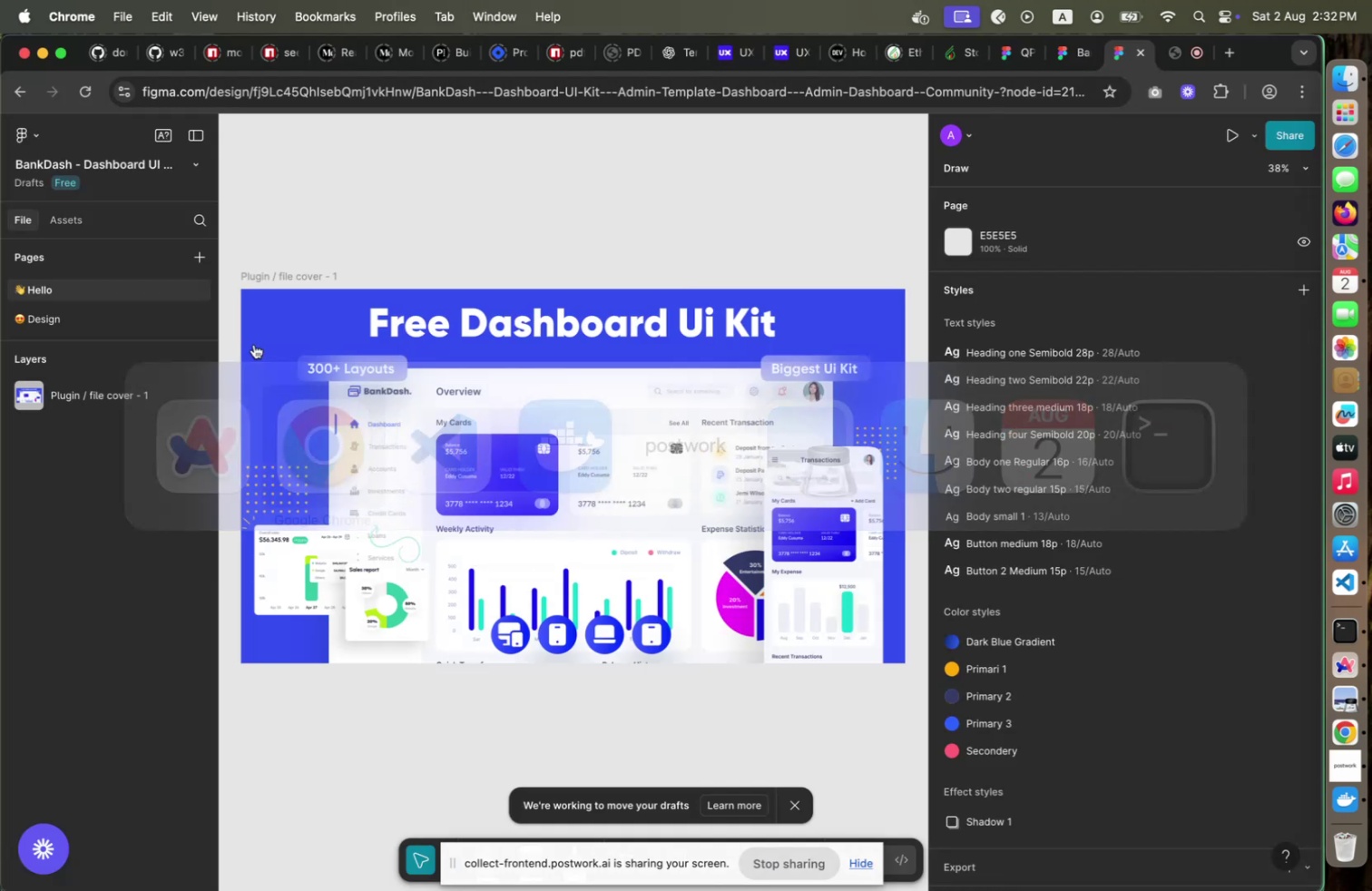 
key(Meta+CommandLeft)
 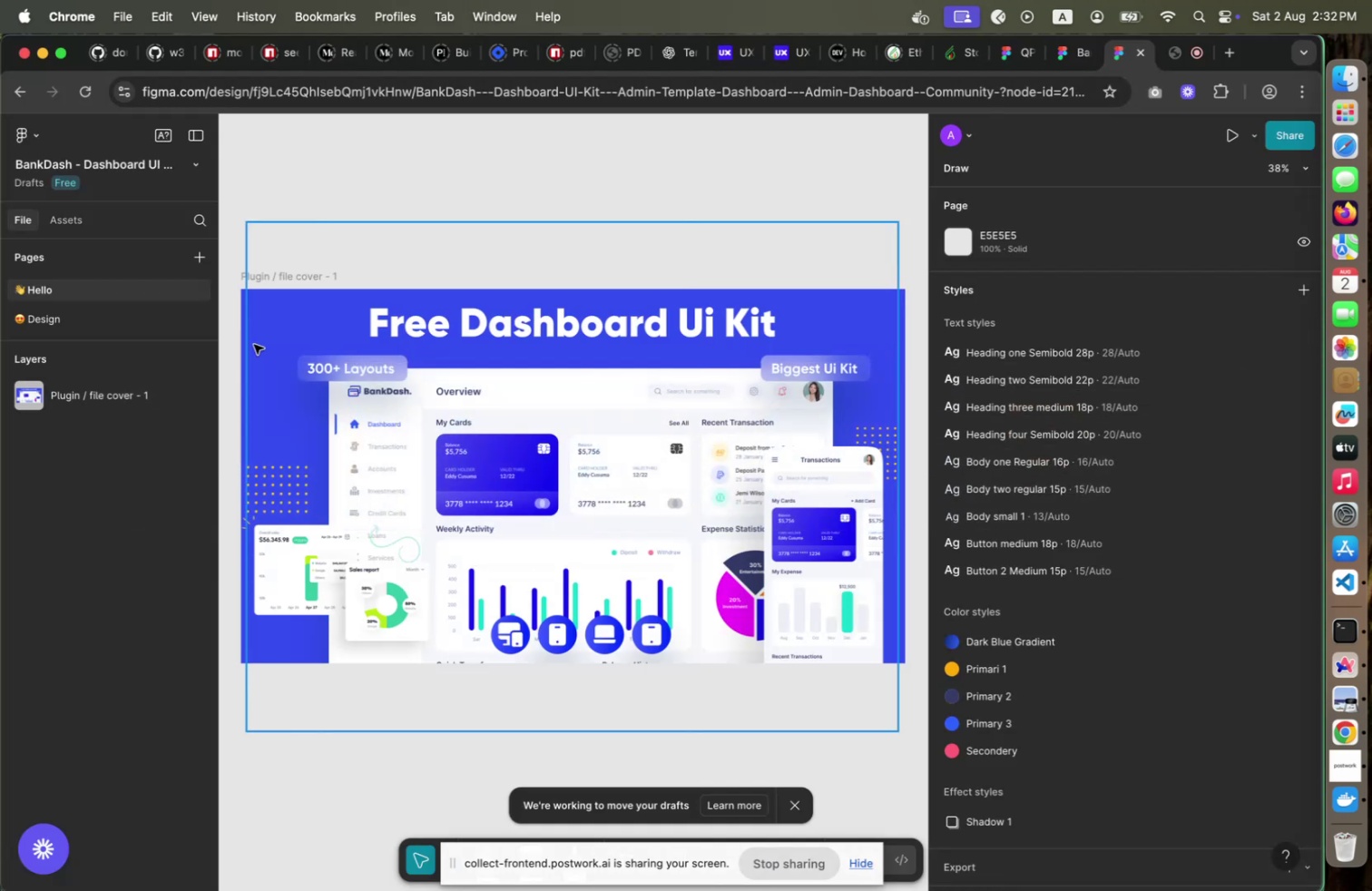 
key(Meta+Tab)
 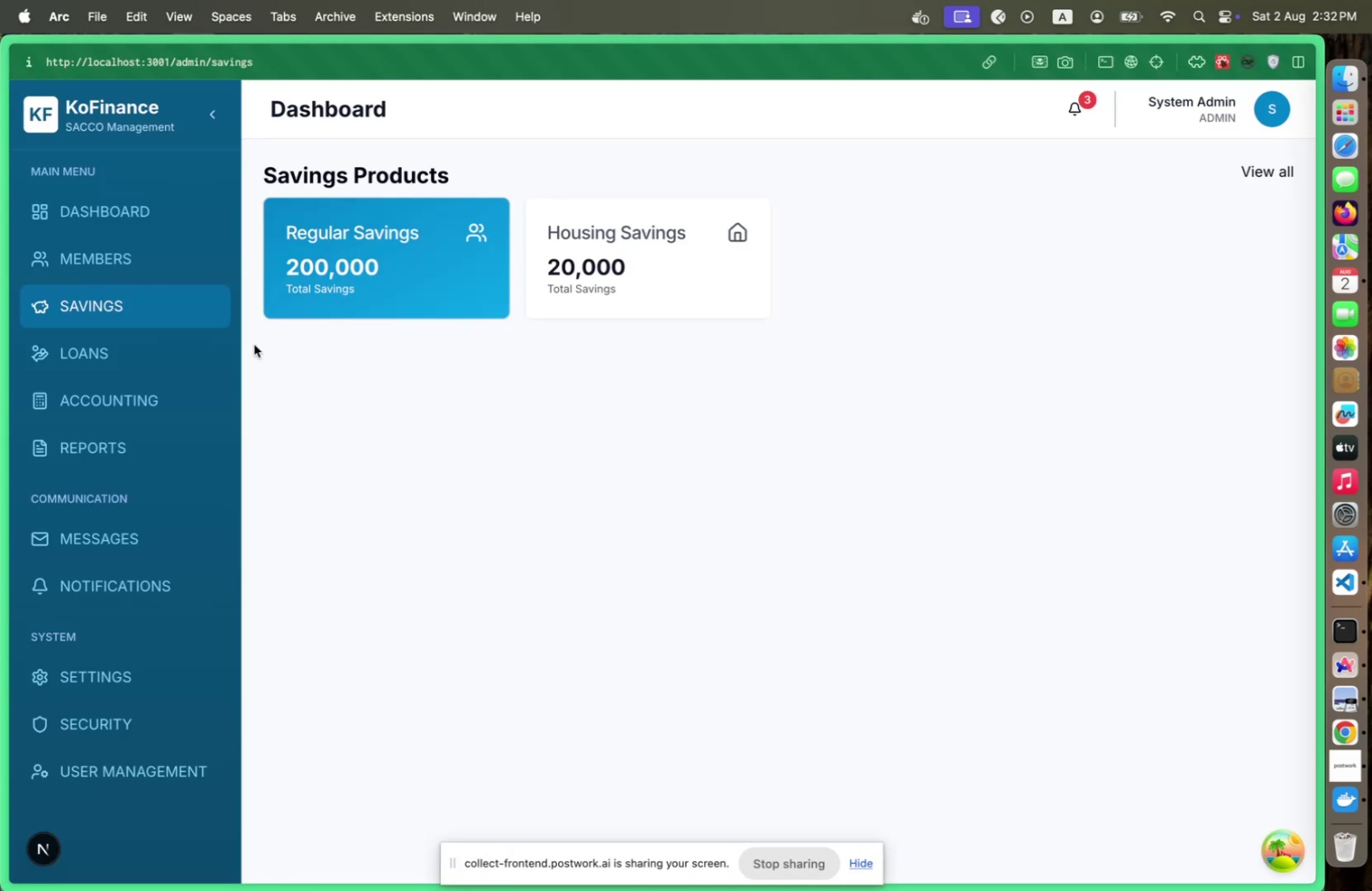 
key(Meta+CommandLeft)
 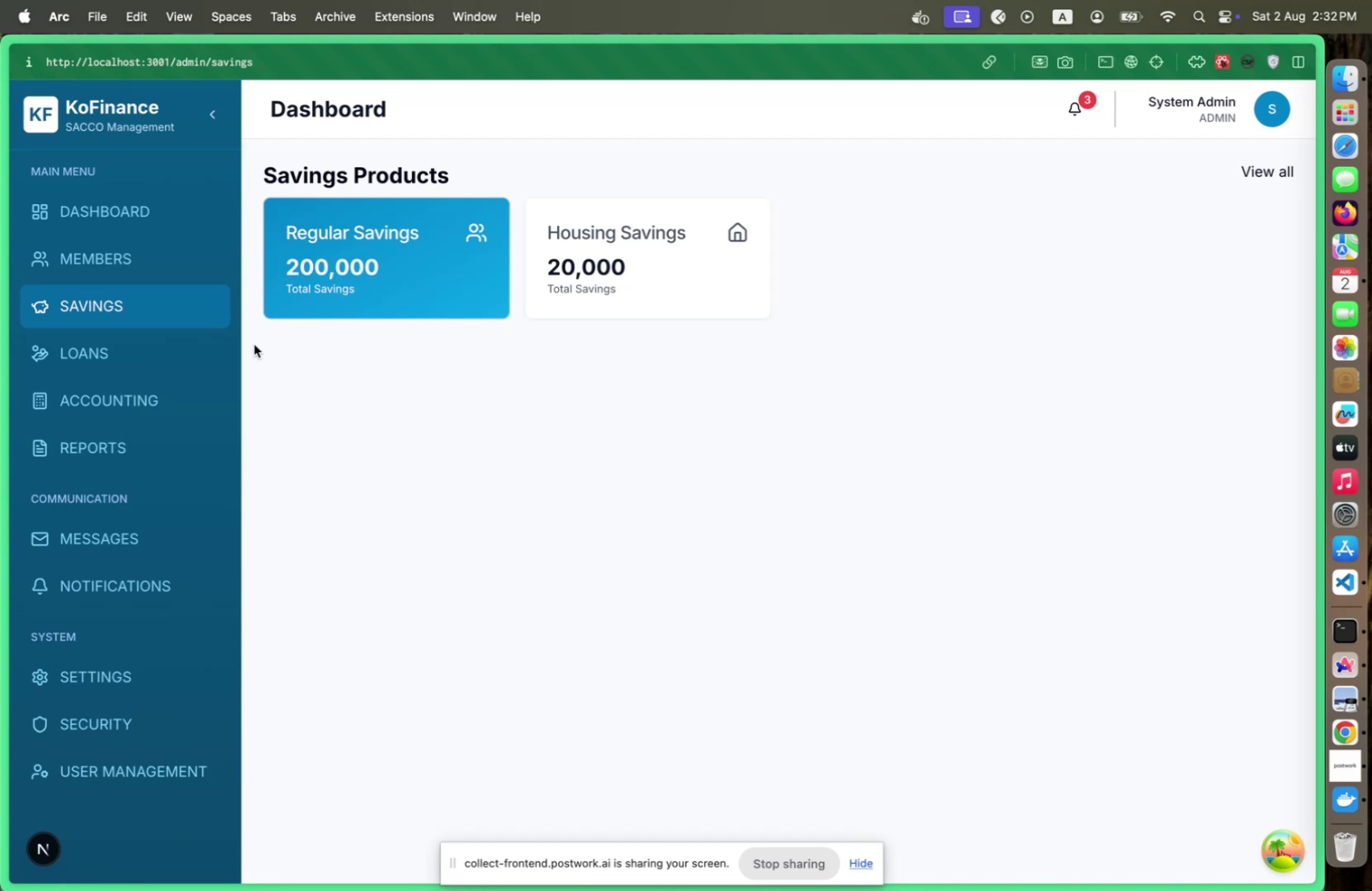 
key(Meta+Tab)
 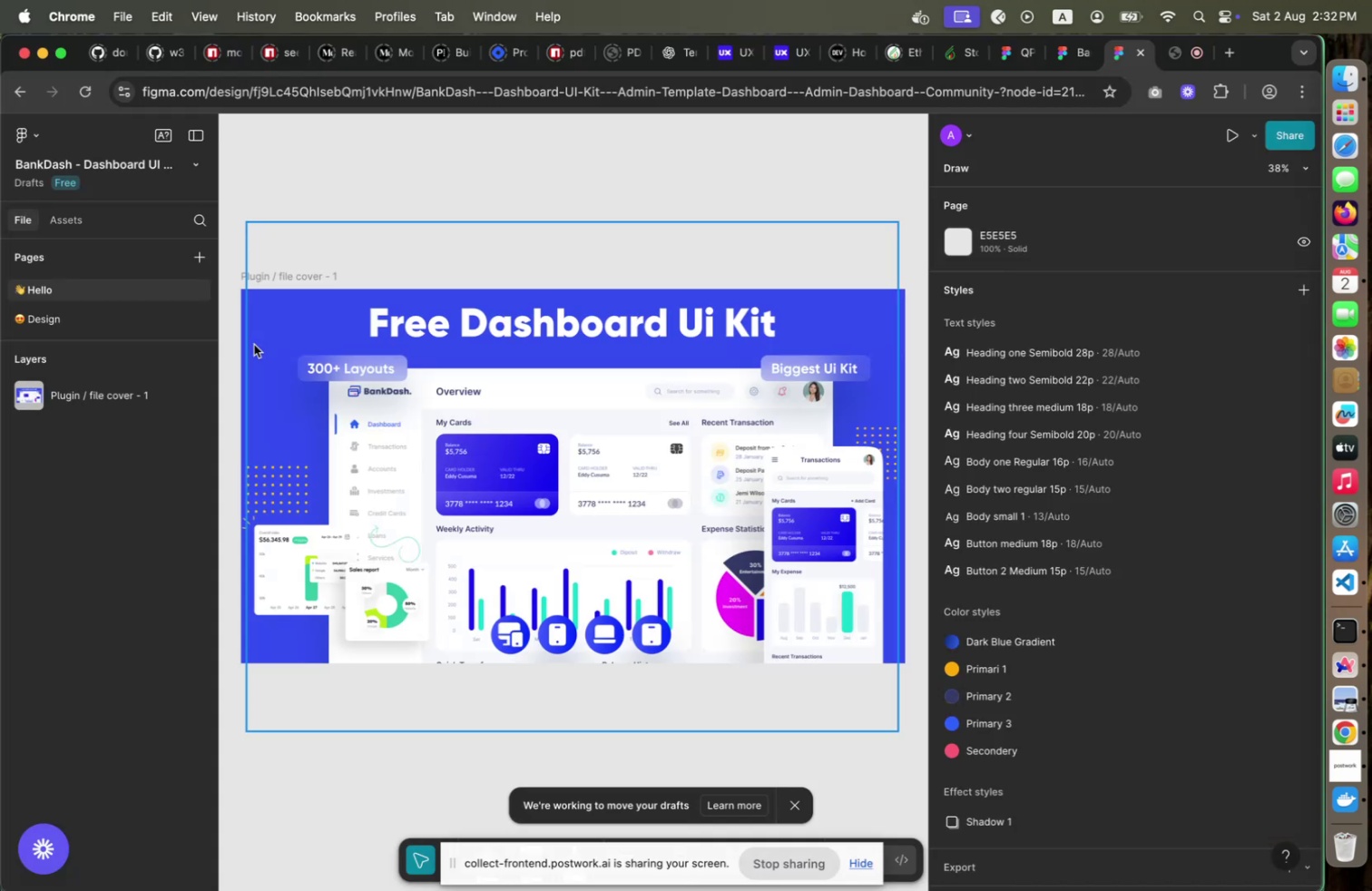 
key(Meta+Tab)
 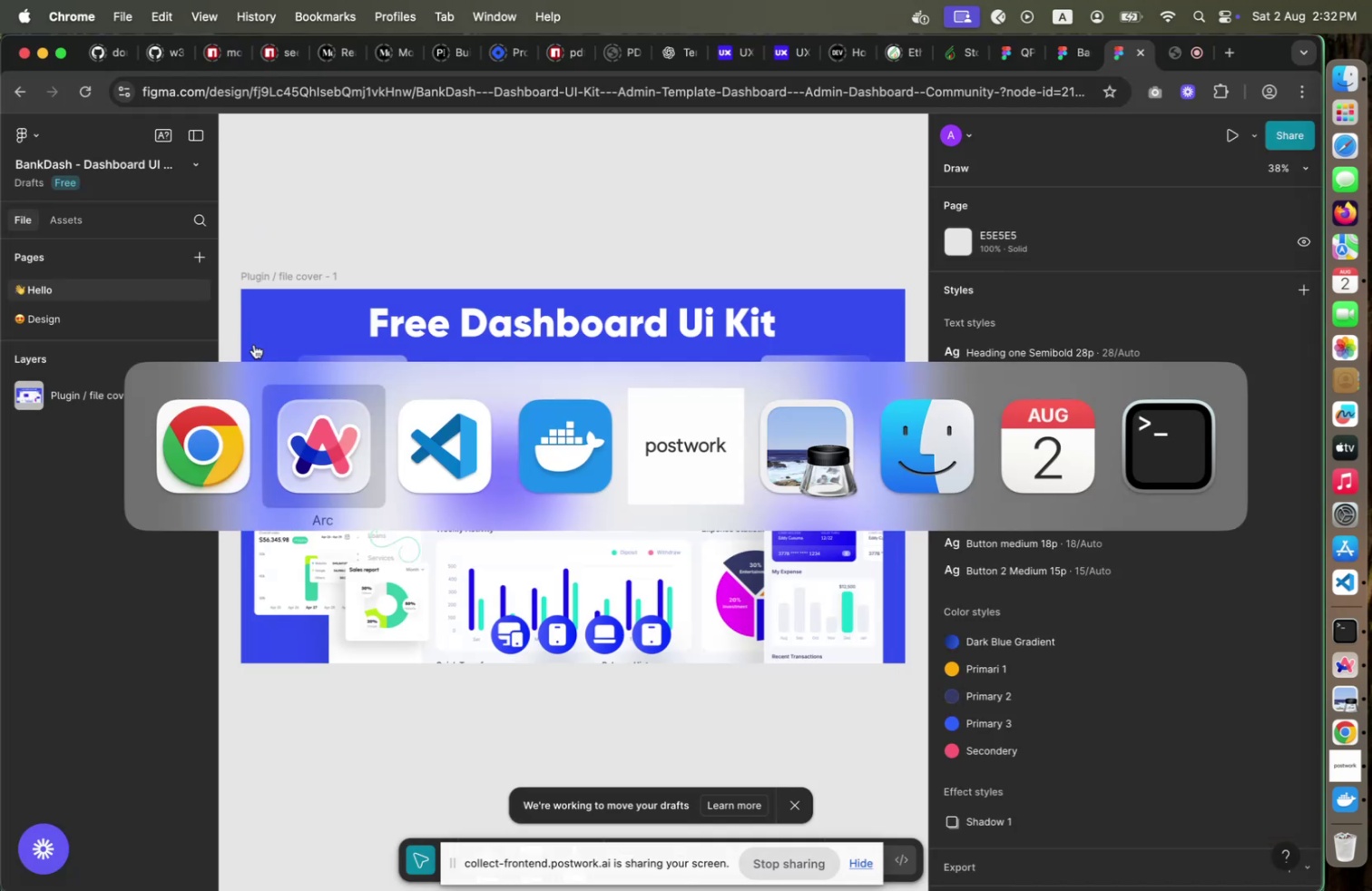 
key(Meta+Tab)
 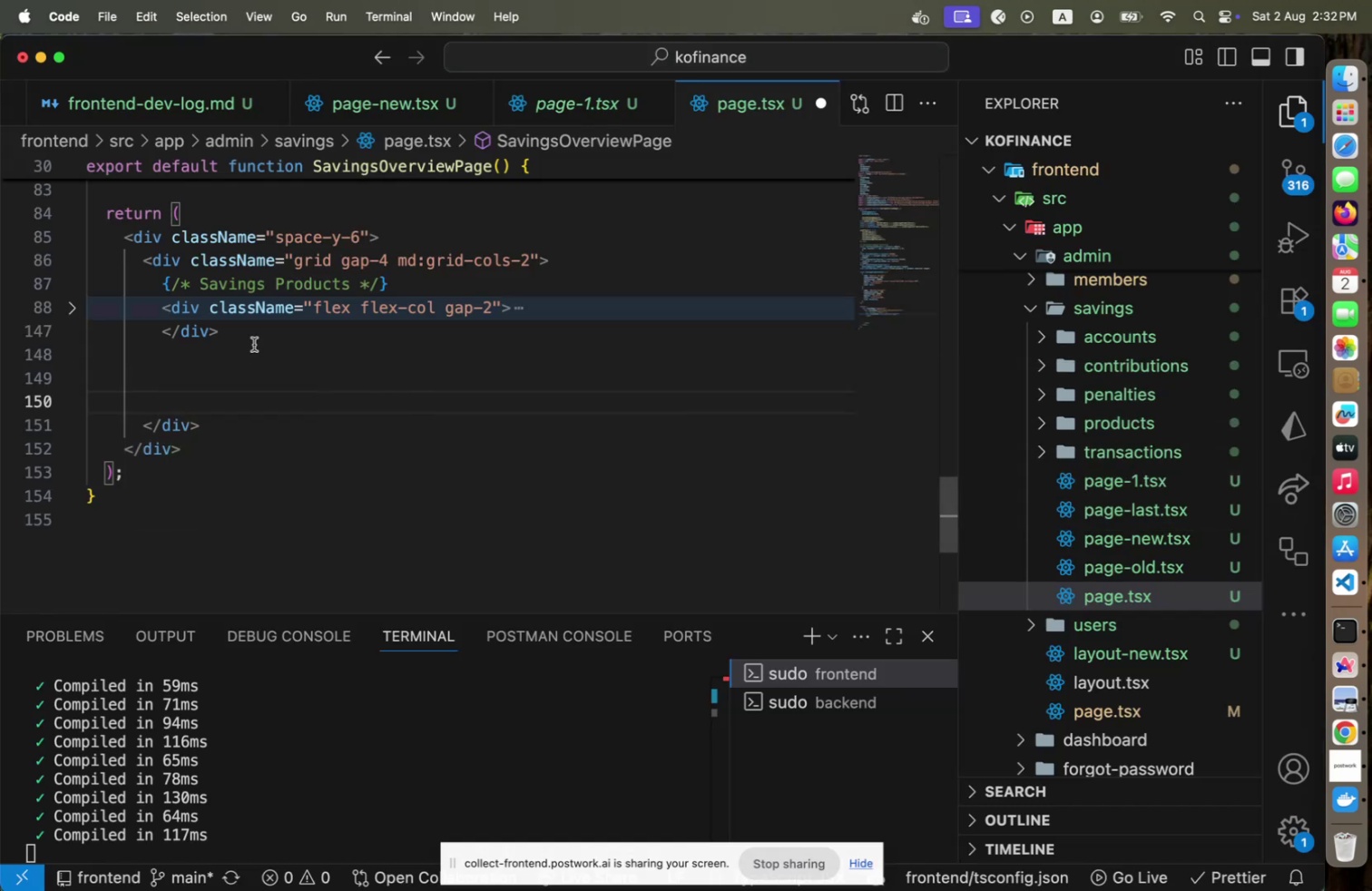 
key(Meta+CommandLeft)
 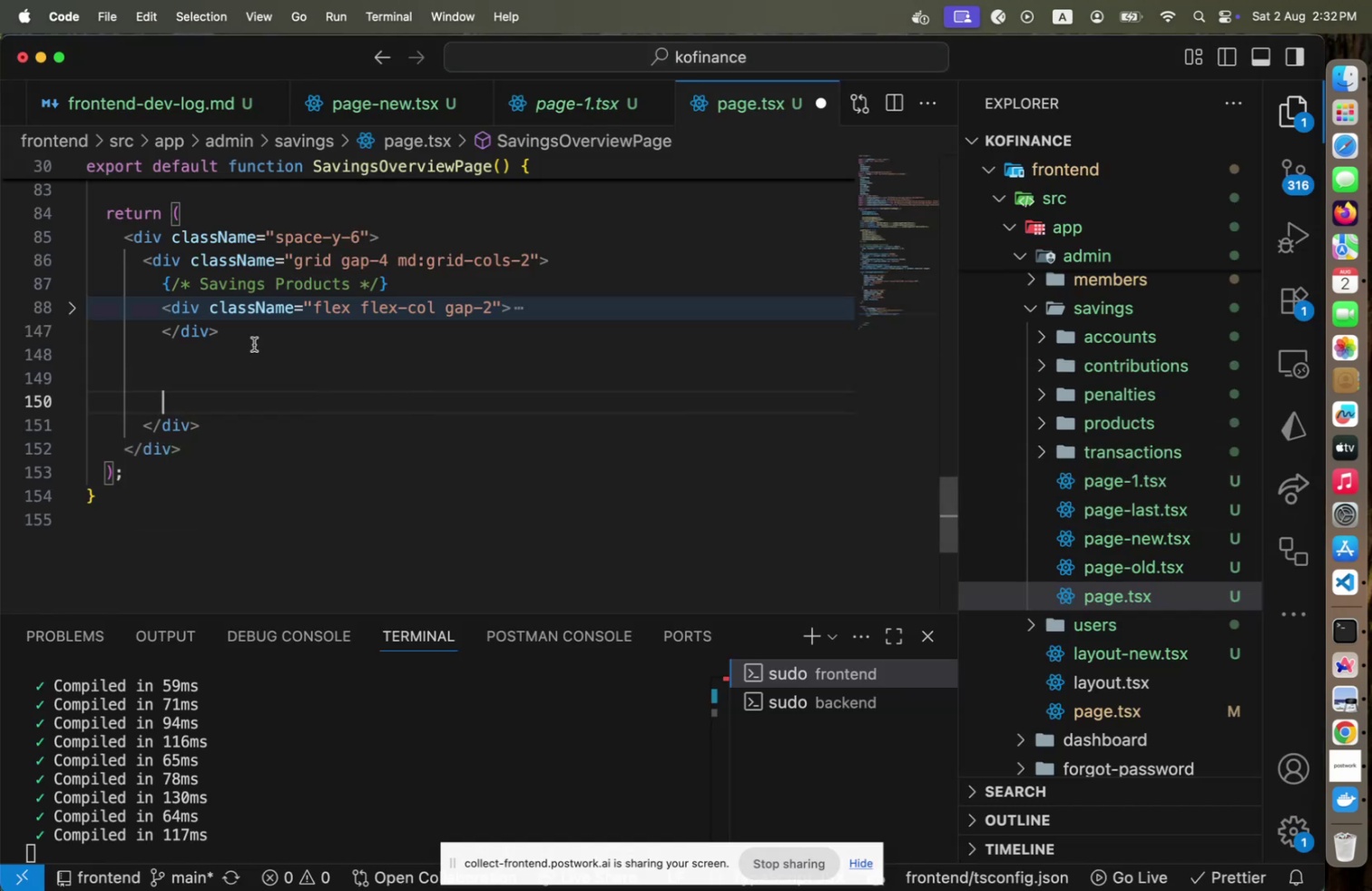 
key(Meta+Tab)
 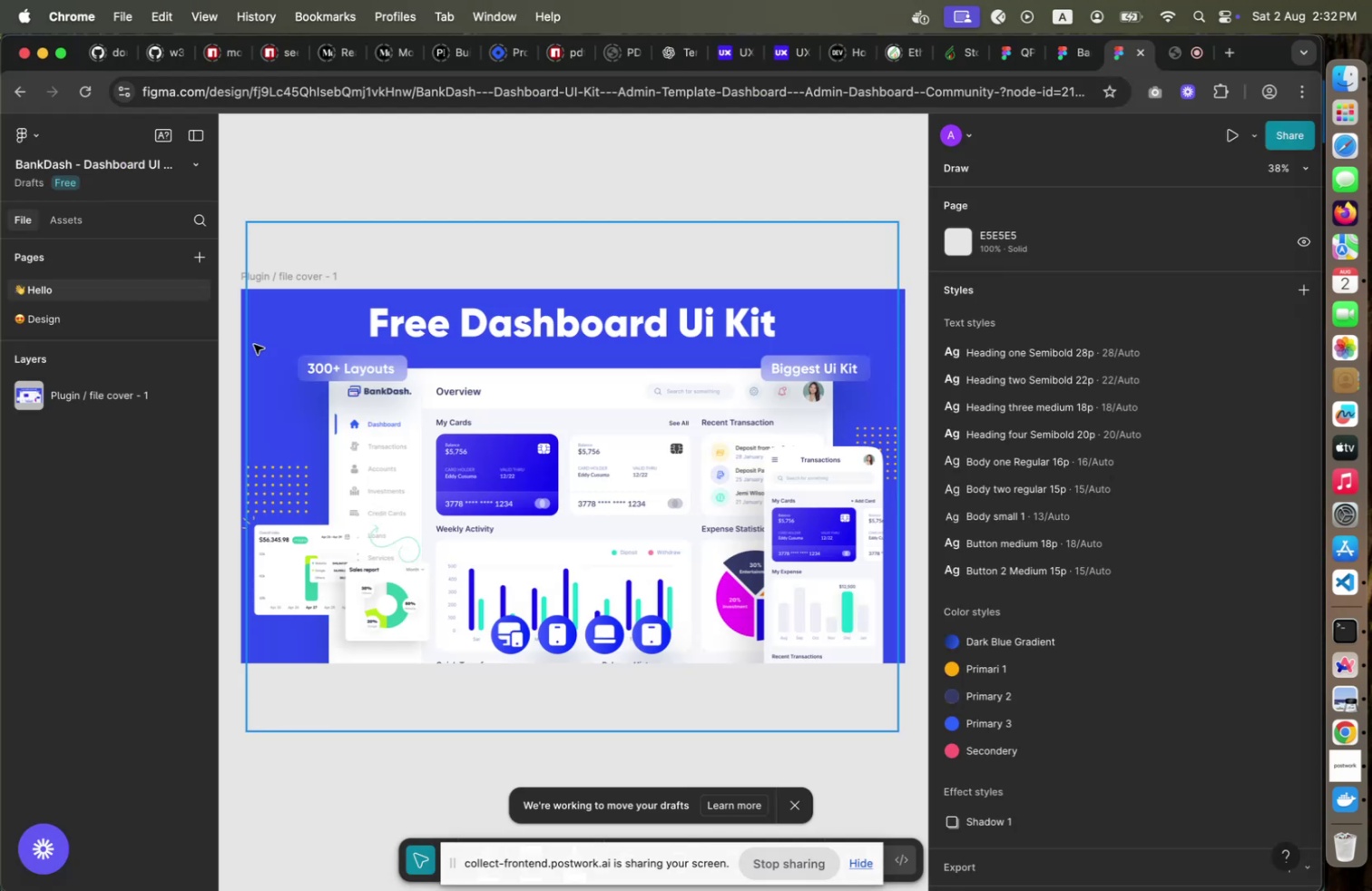 
hold_key(key=CommandLeft, duration=0.38)
 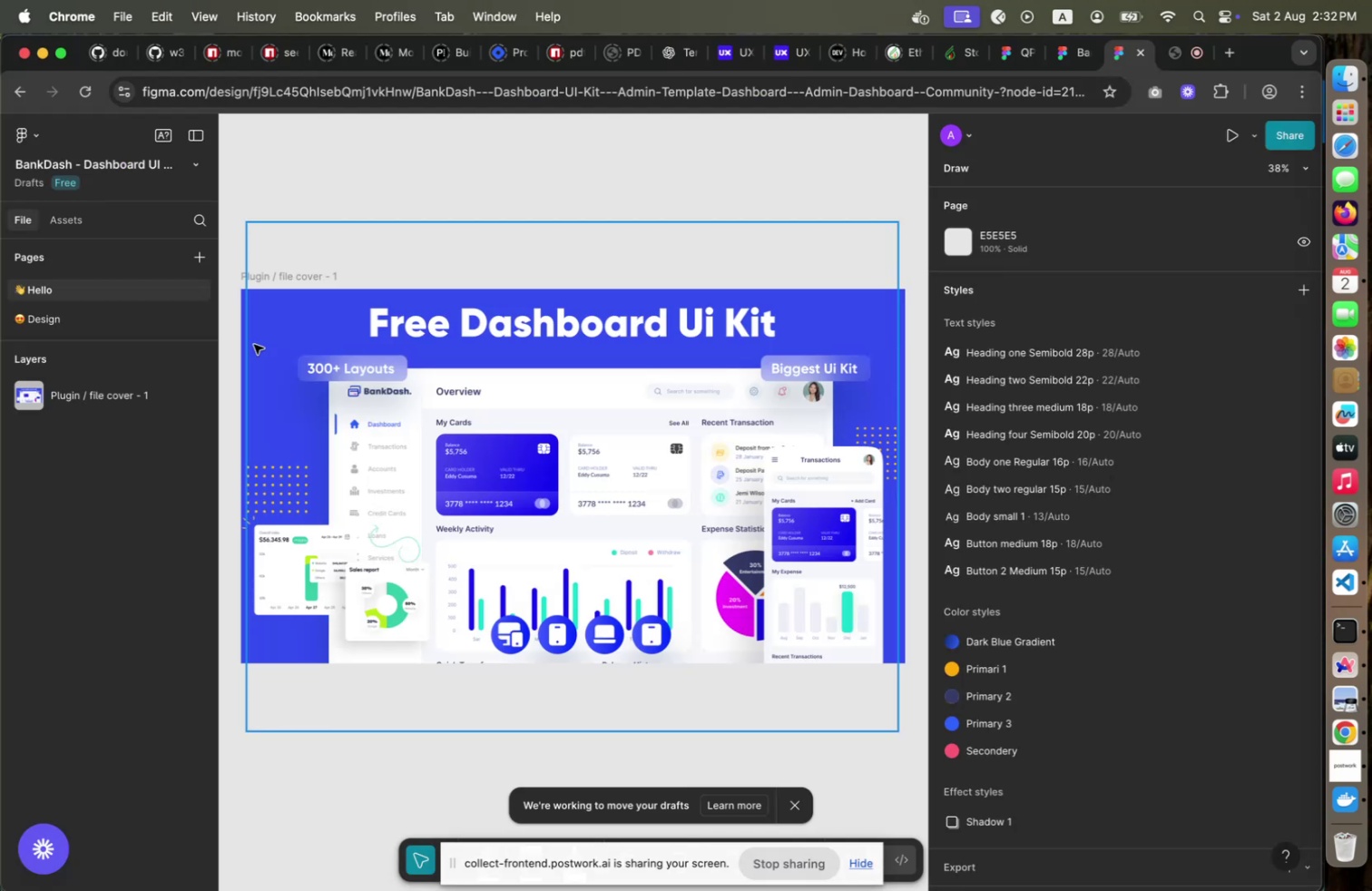 
key(Meta+Tab)
 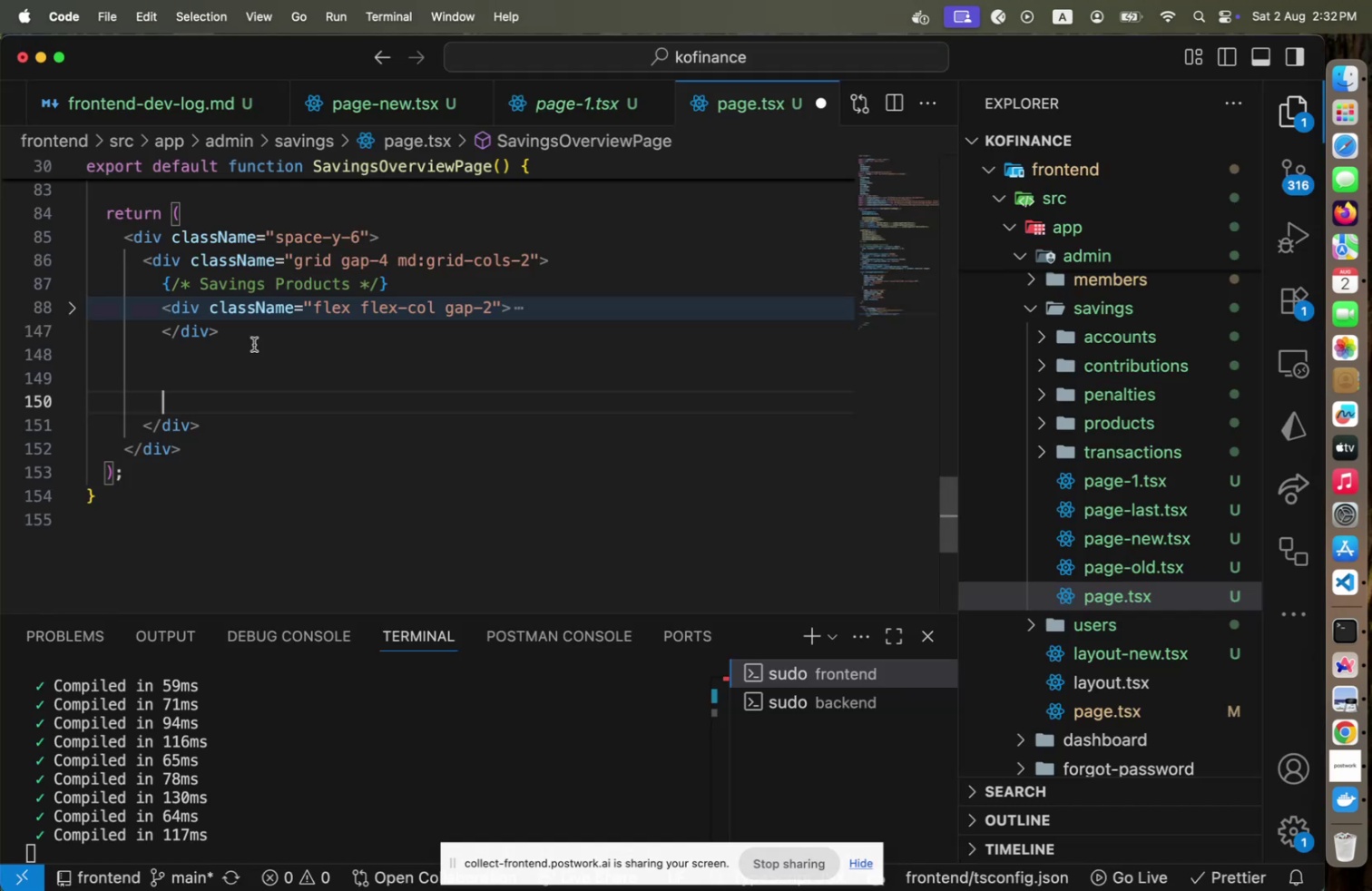 
hold_key(key=ShiftLeft, duration=0.57)
 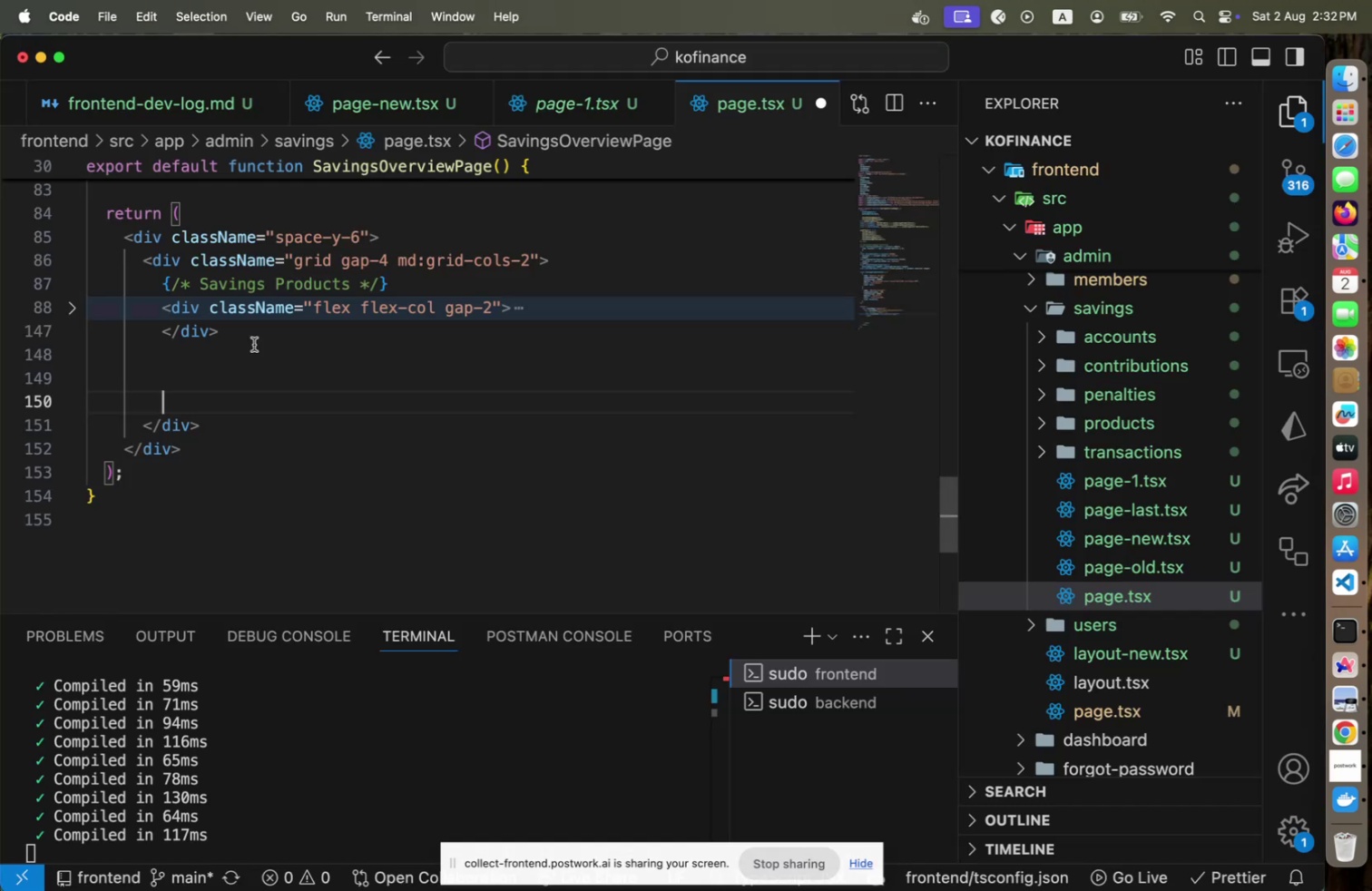 
key(Meta+Shift+MetaRight)
 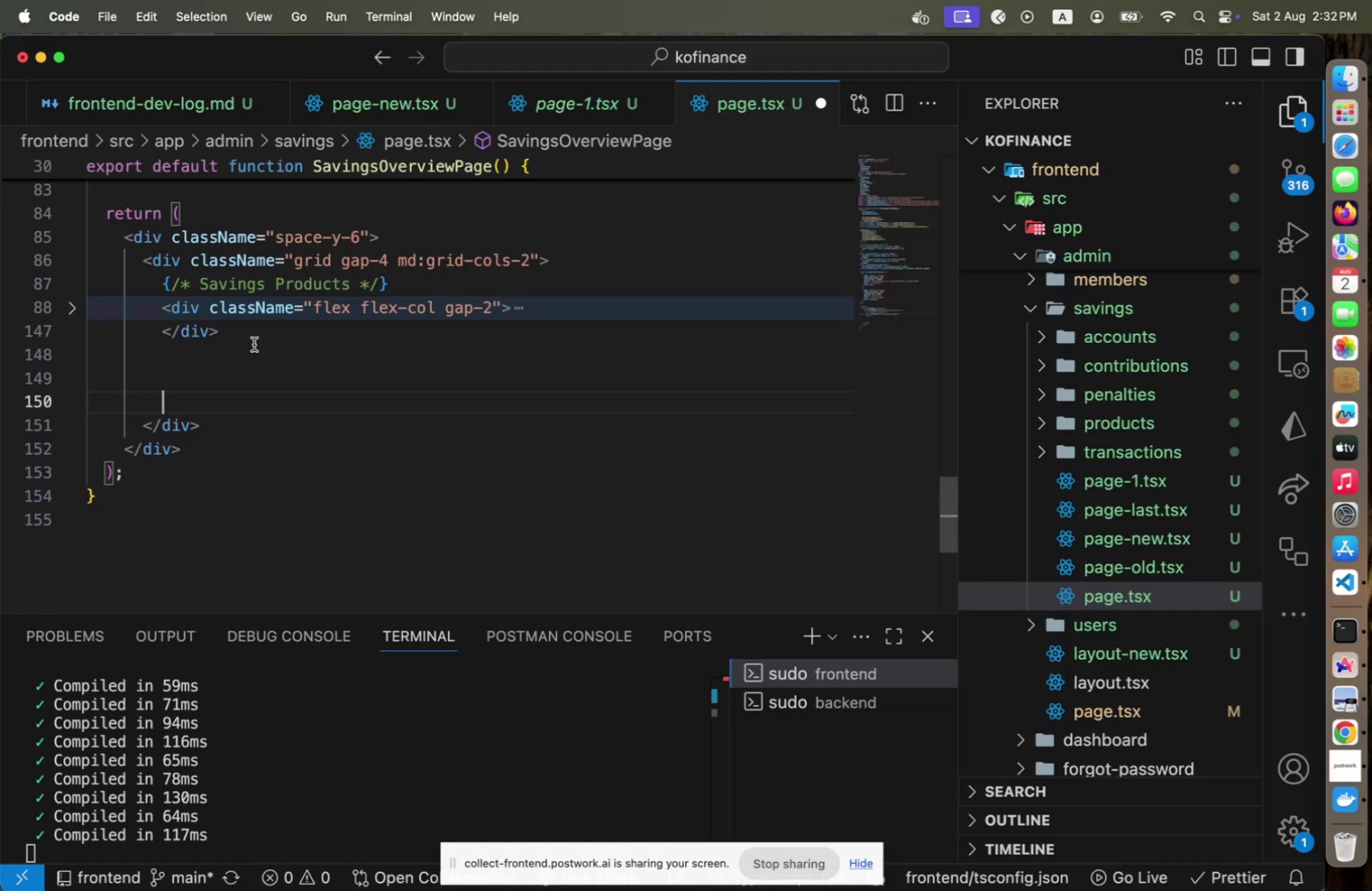 
key(Shift+ShiftLeft)
 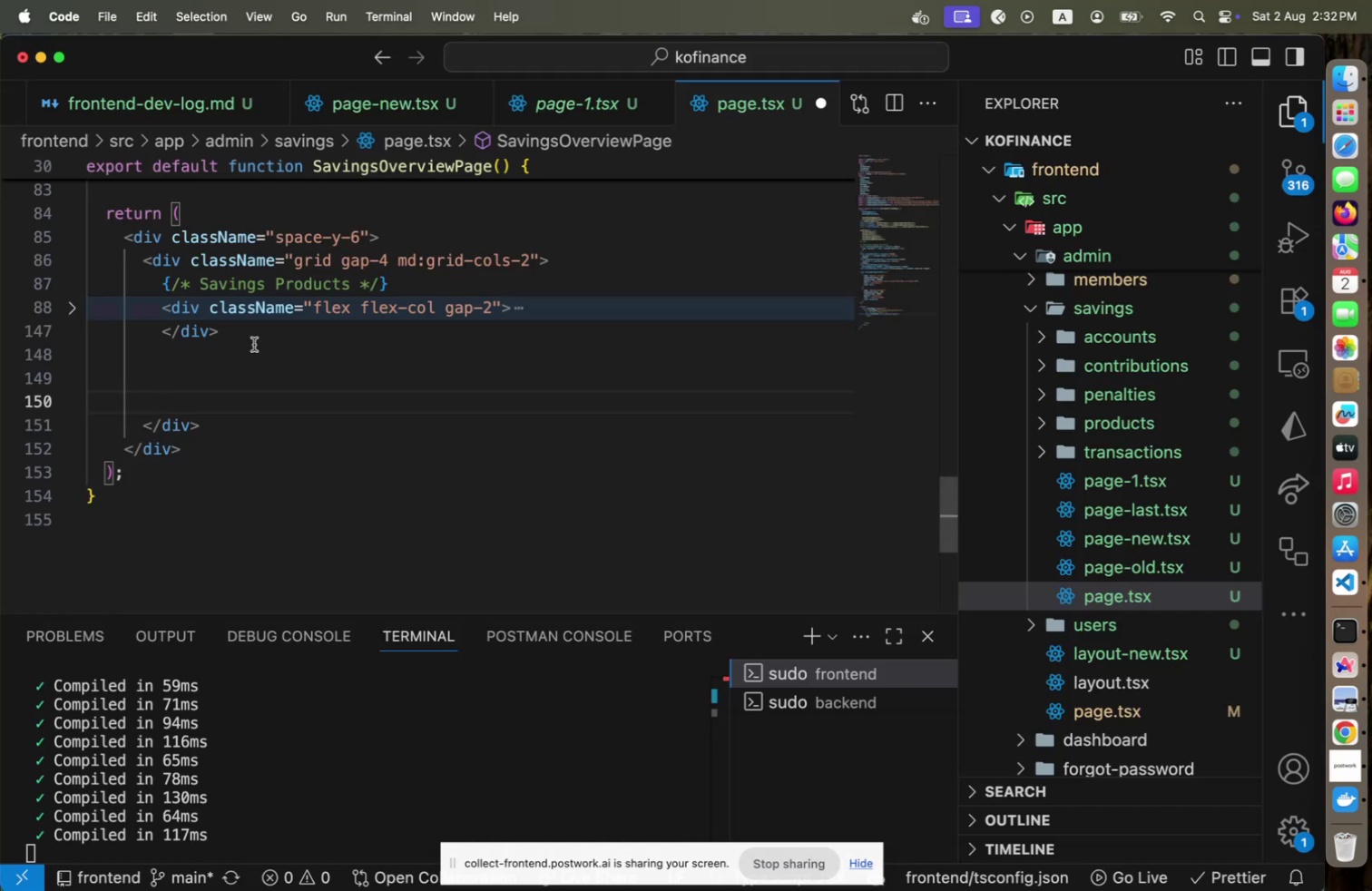 
key(Meta+CommandLeft)
 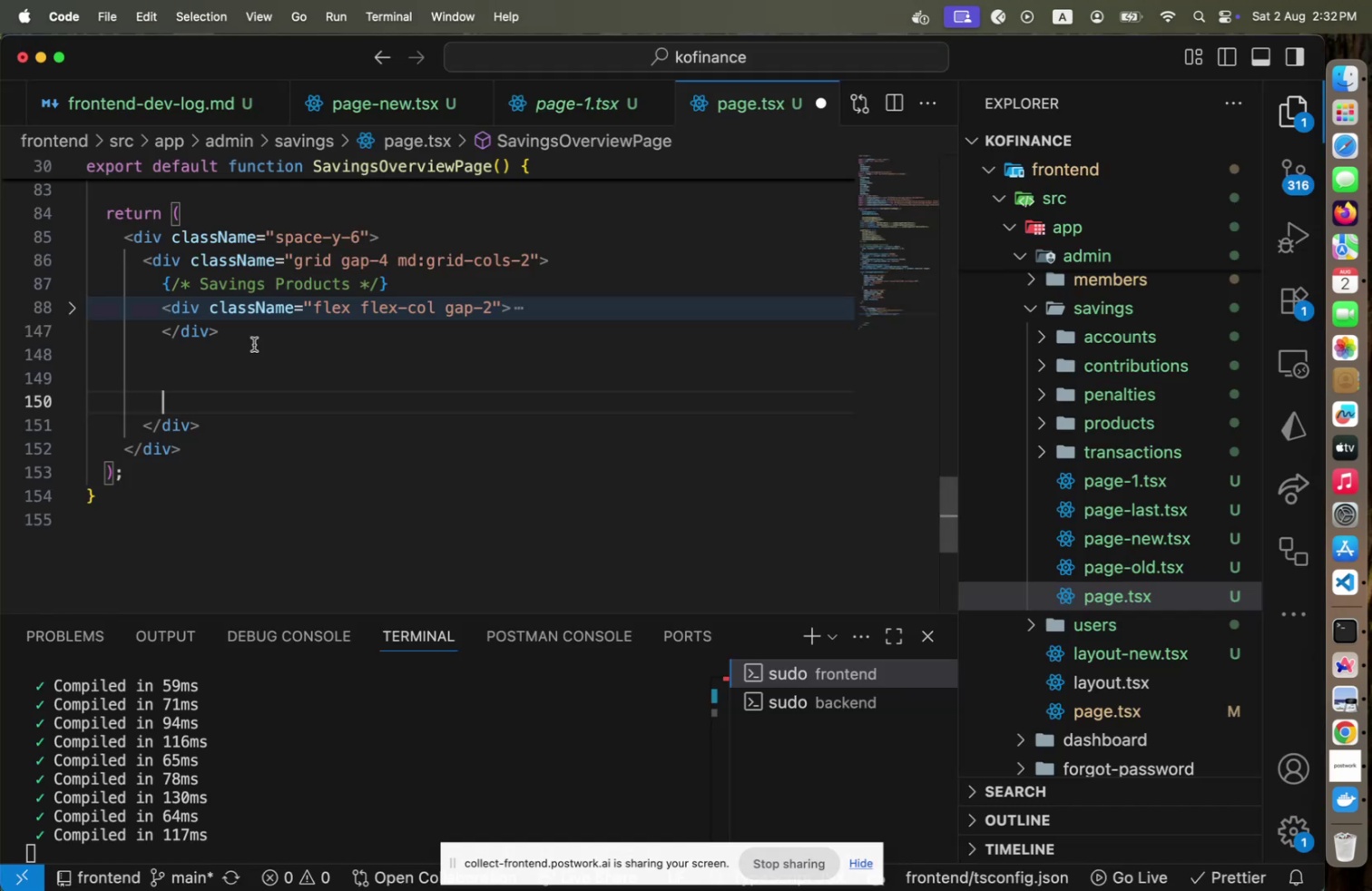 
key(Meta+Slash)
 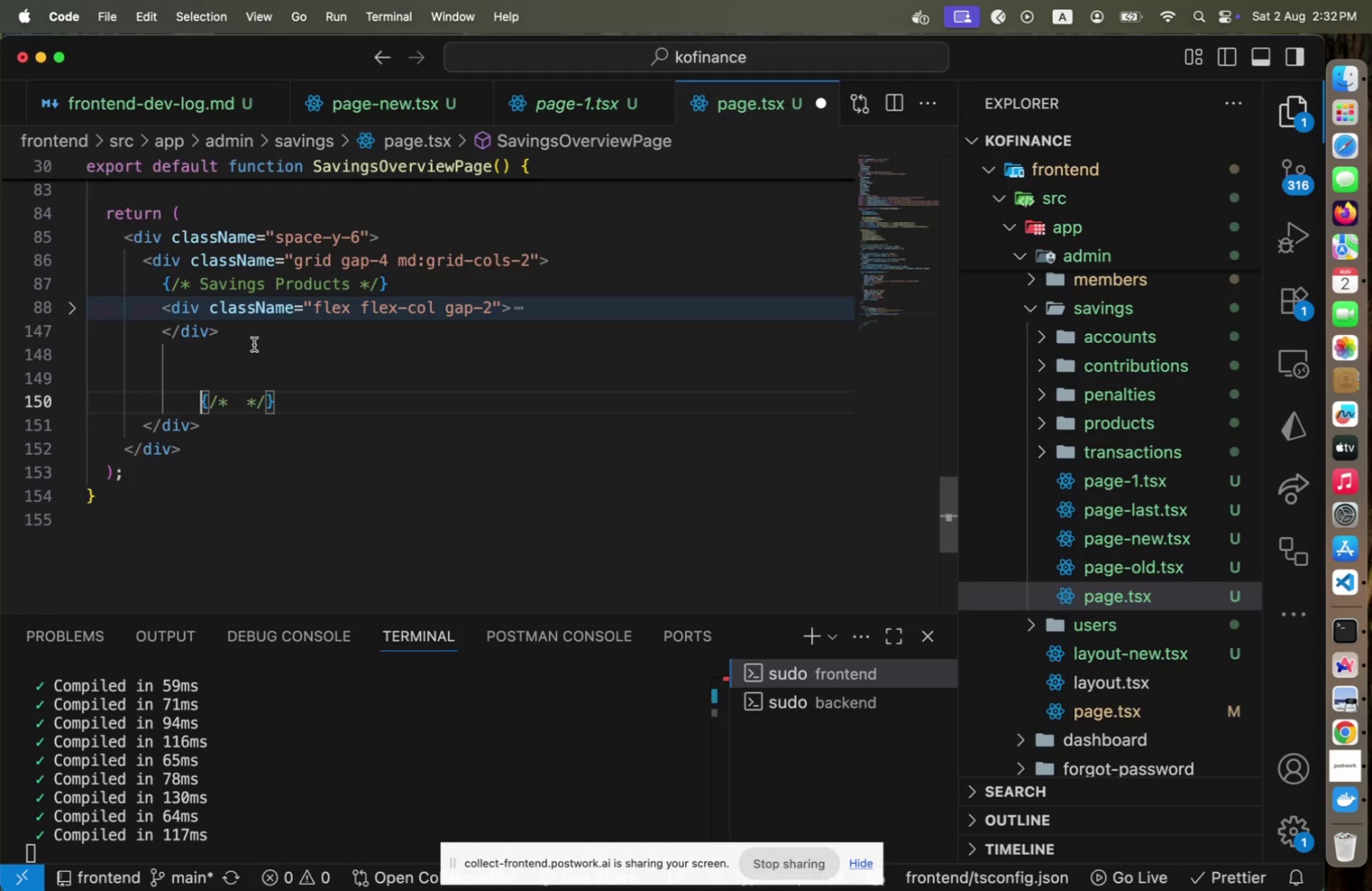 
type(Re)
key(Backspace)
key(Backspace)
key(Backspace)
key(Backspace)
key(Tab)
 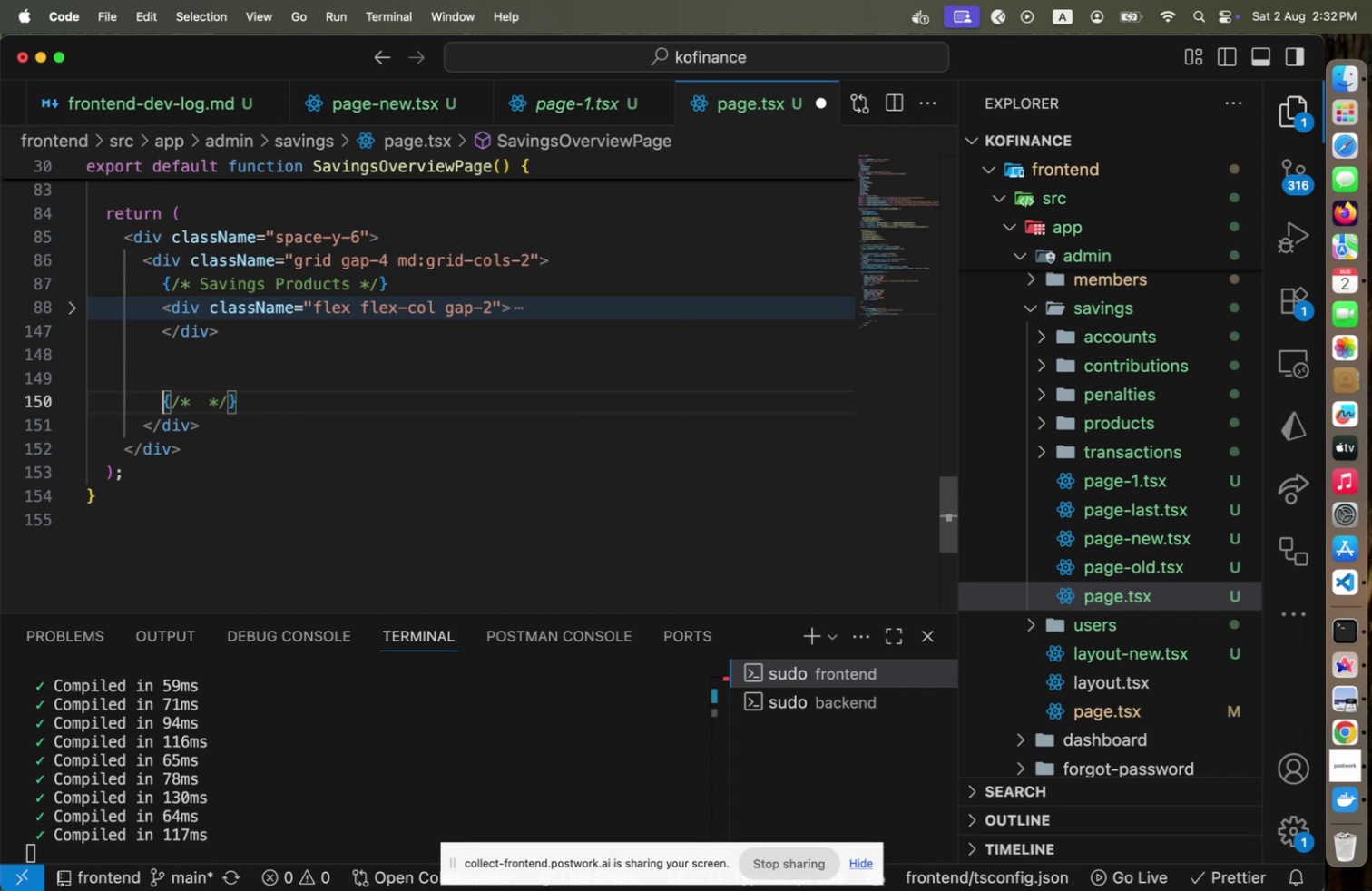 
key(ArrowRight)
 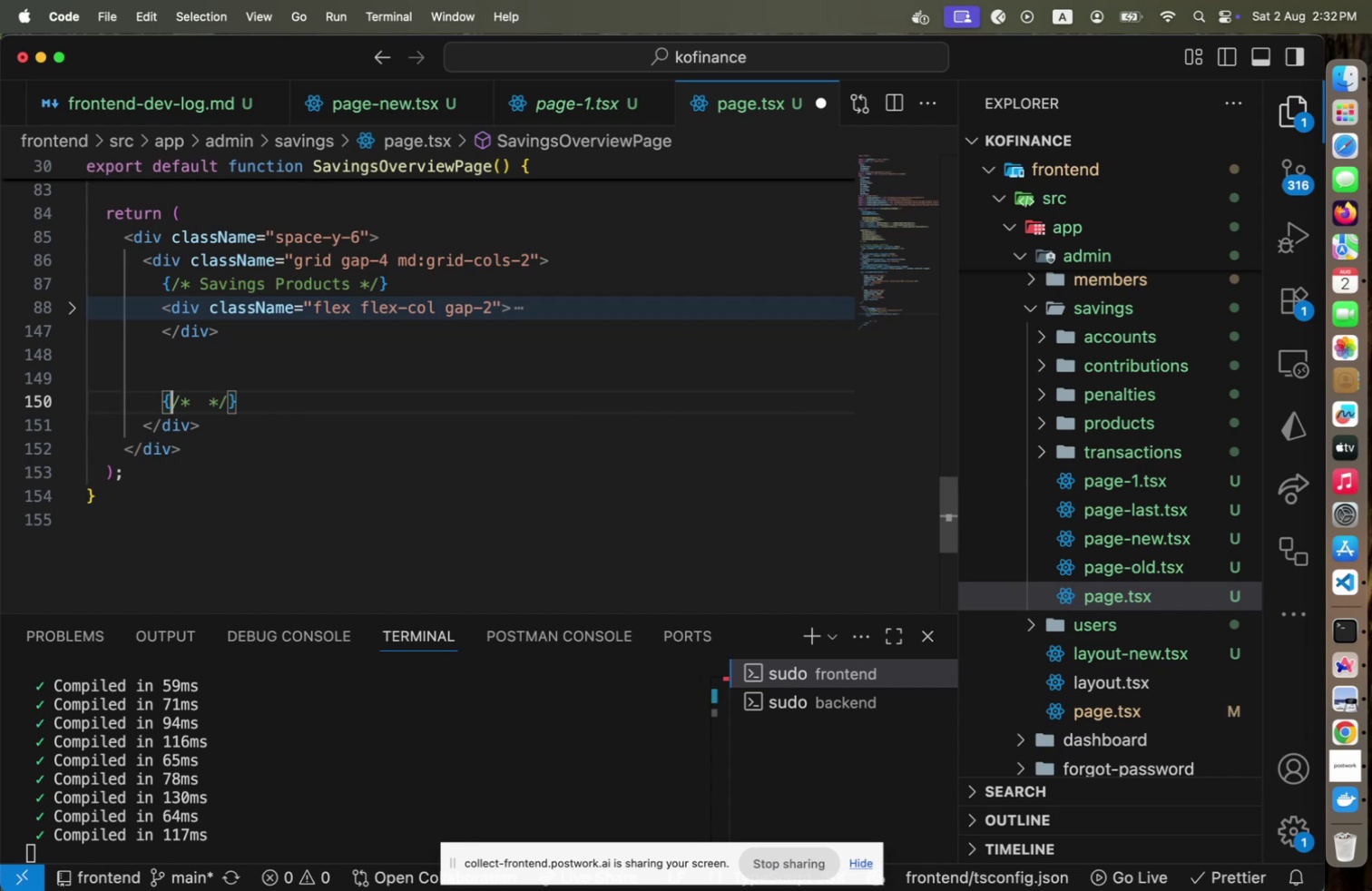 
key(ArrowRight)
 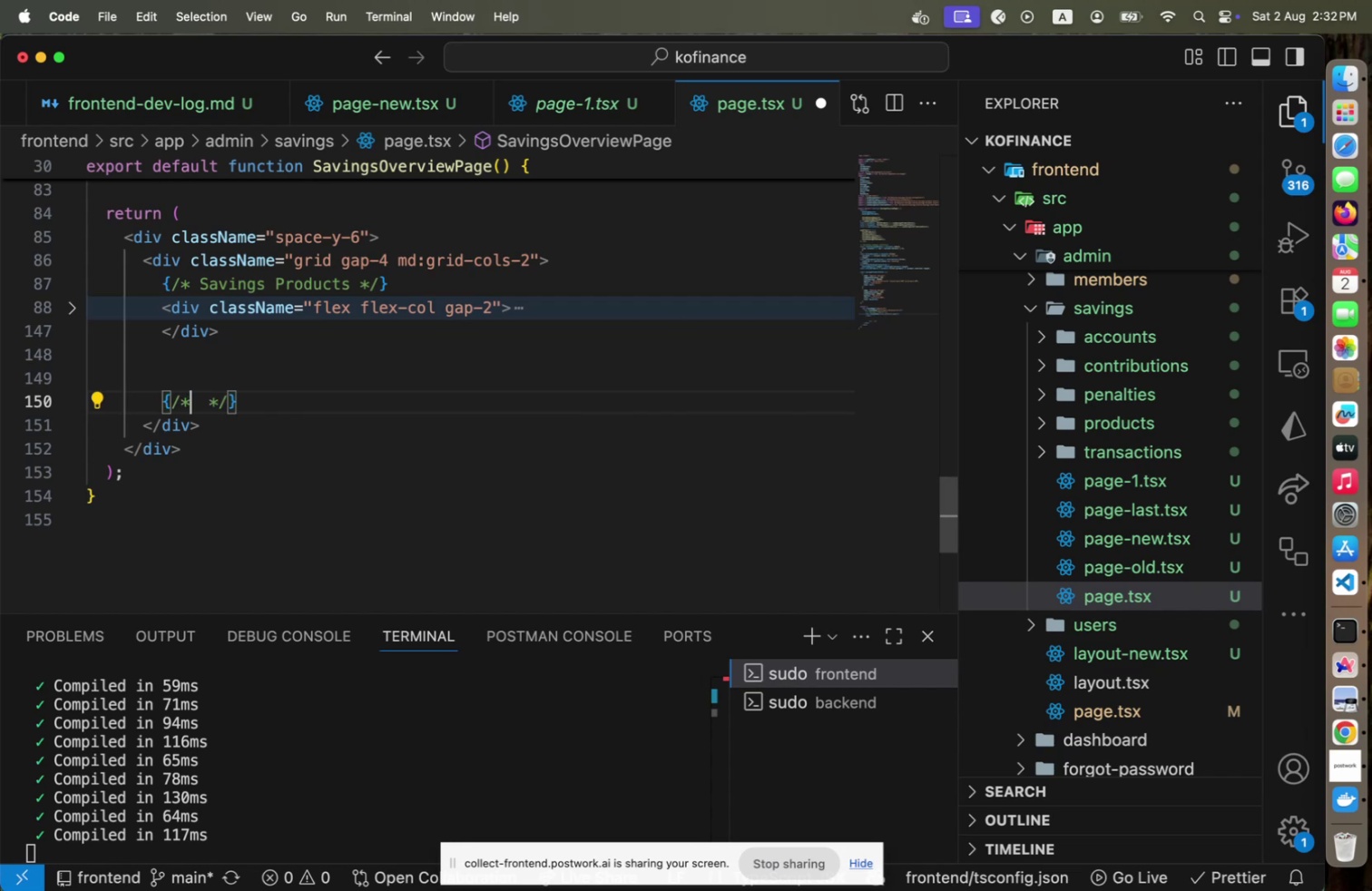 
key(ArrowRight)
 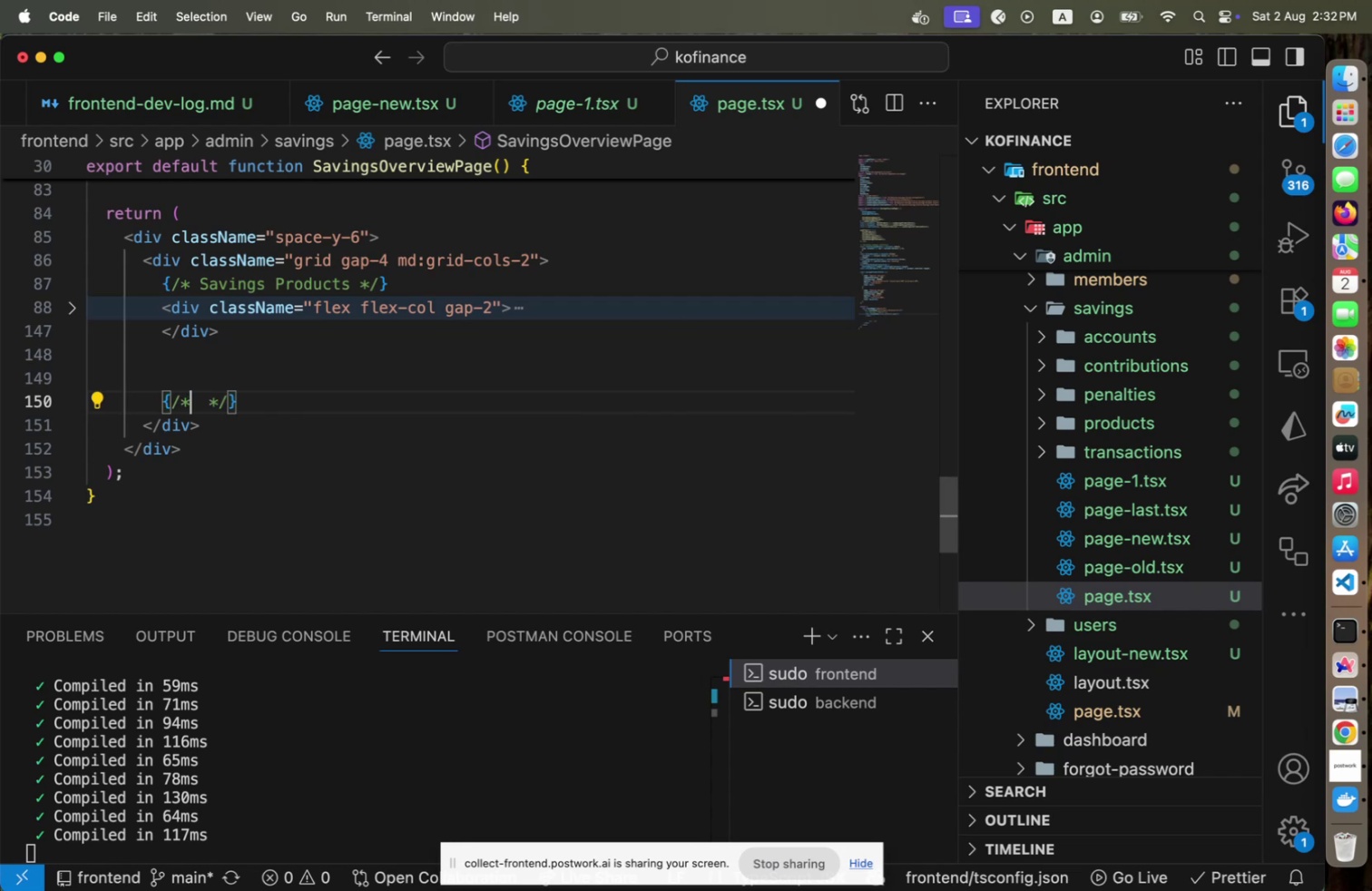 
type( Recent TRans)
key(Backspace)
key(Backspace)
key(Backspace)
key(Backspace)
type(ransaction[End])
 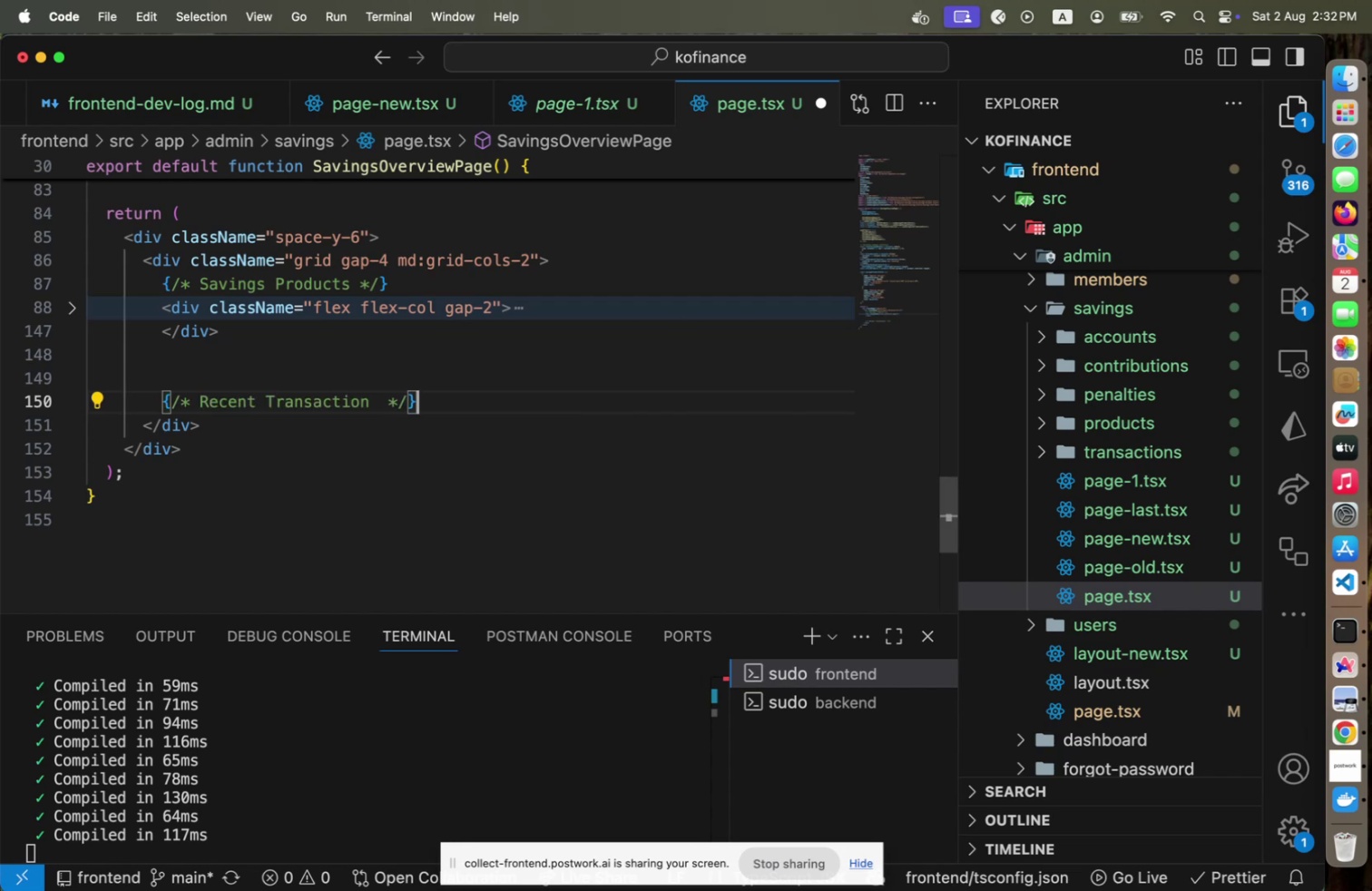 
key(Enter)
 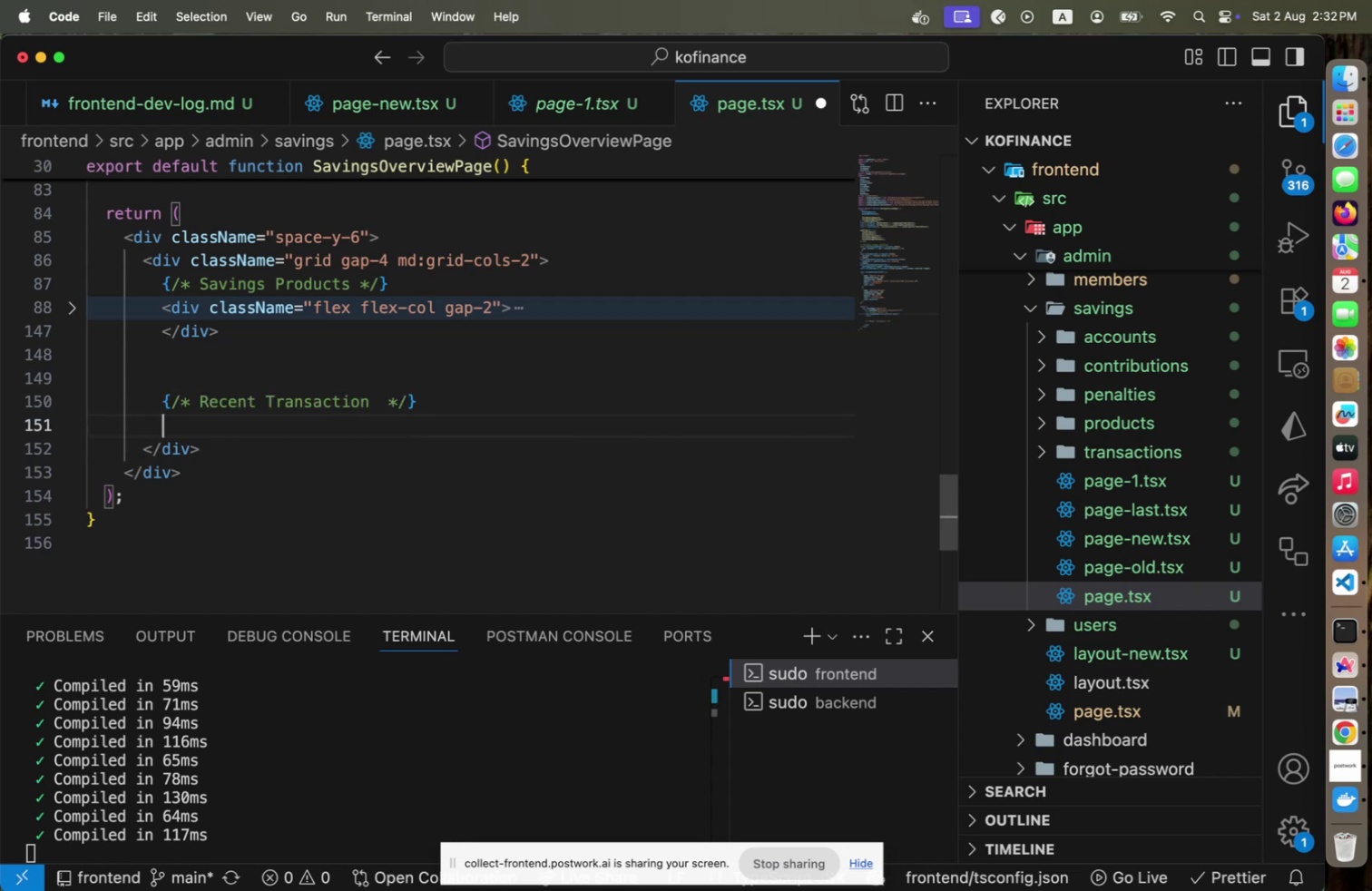 
hold_key(key=ShiftLeft, duration=0.34)
 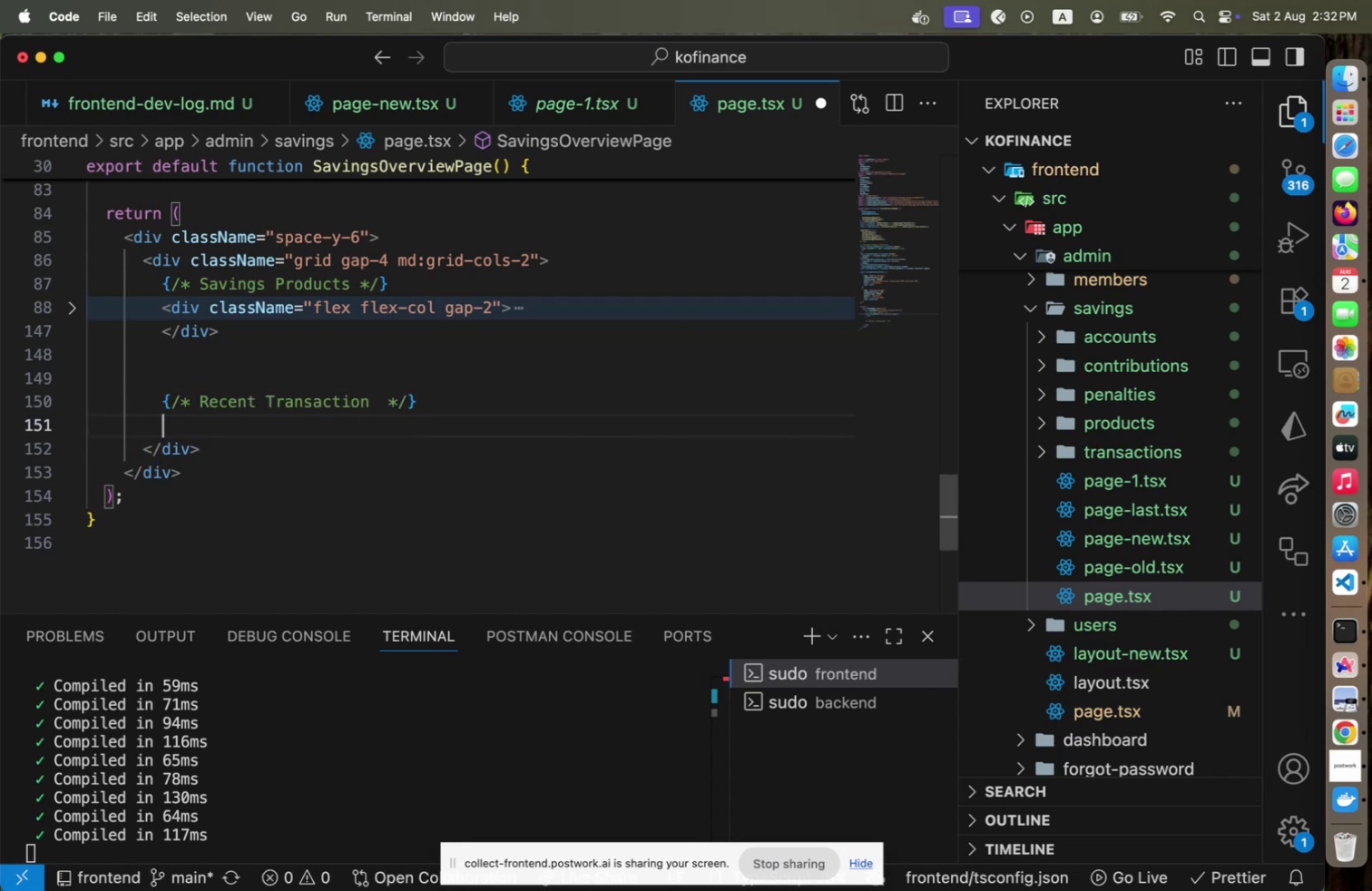 
key(Meta+CommandLeft)
 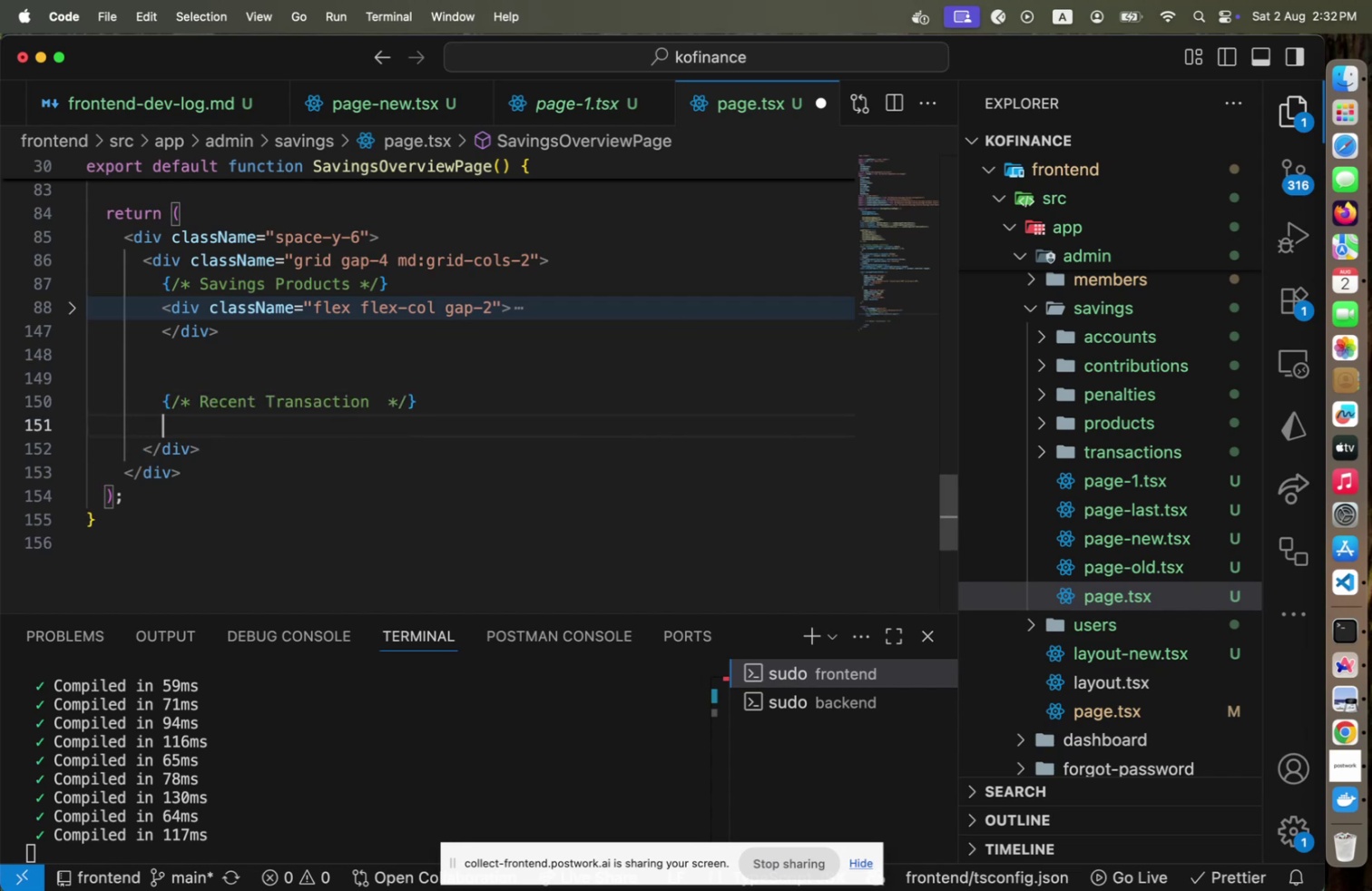 
key(Meta+Tab)
 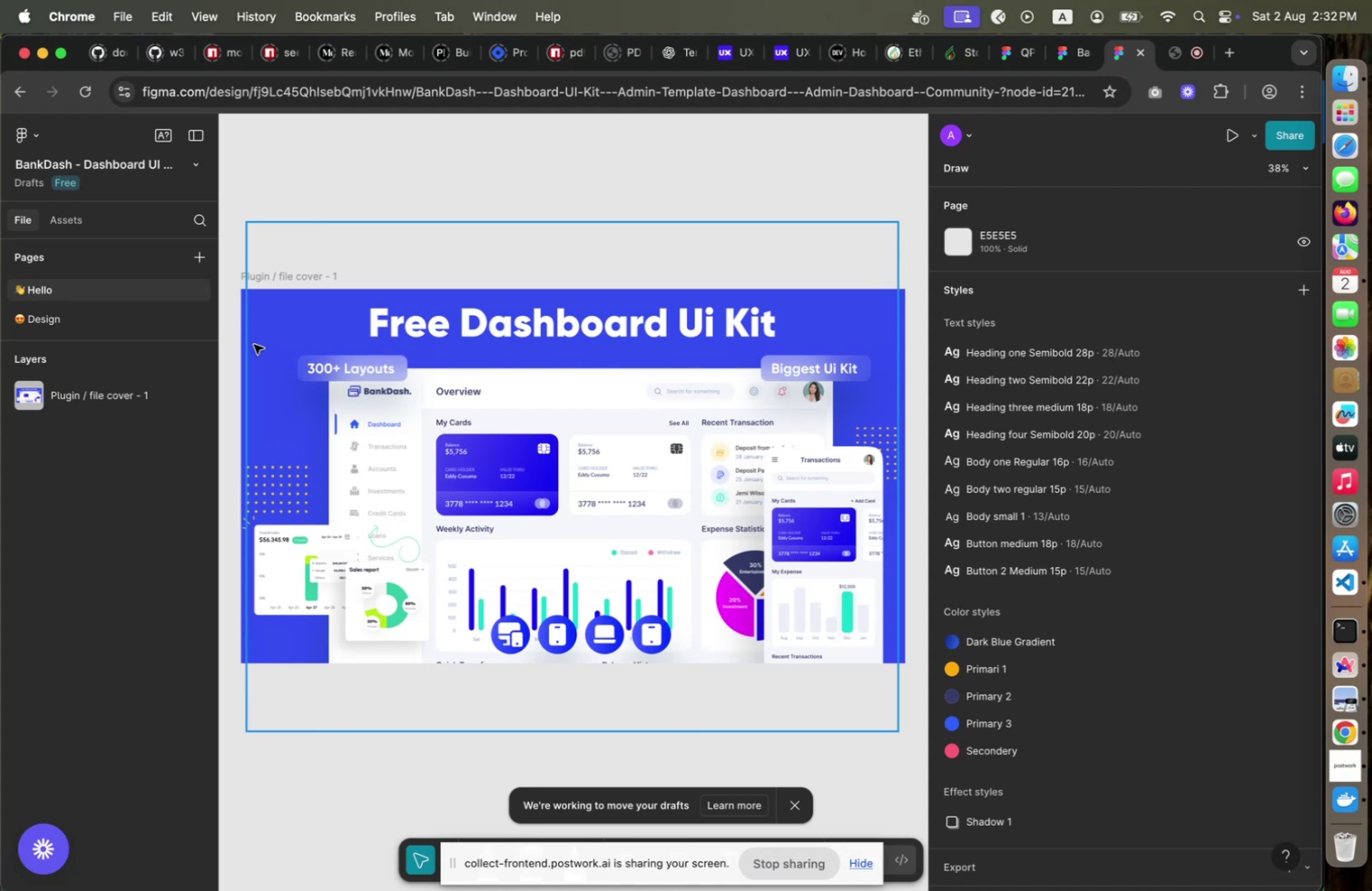 
wait(9.33)
 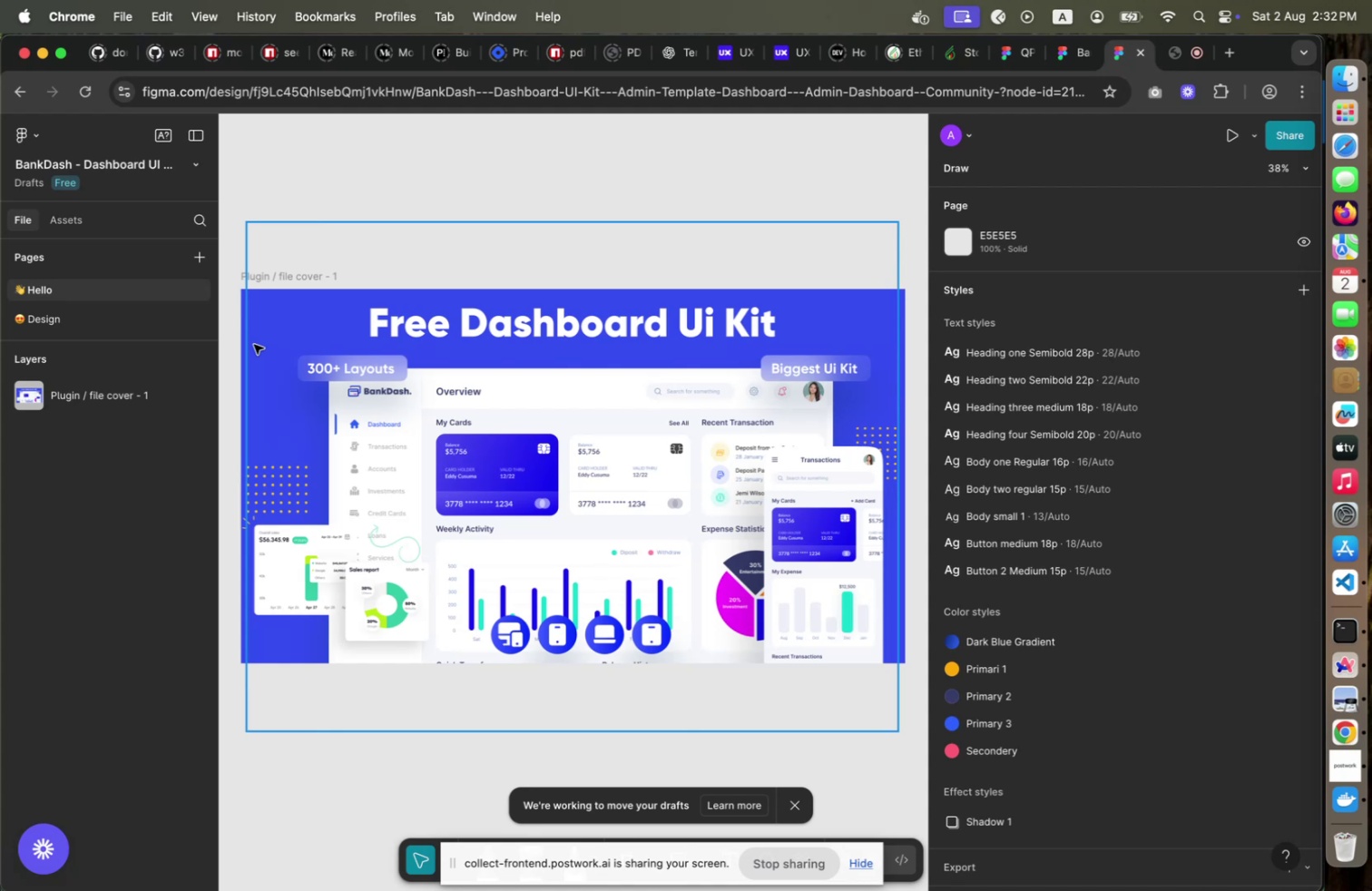 
key(Meta+CommandLeft)
 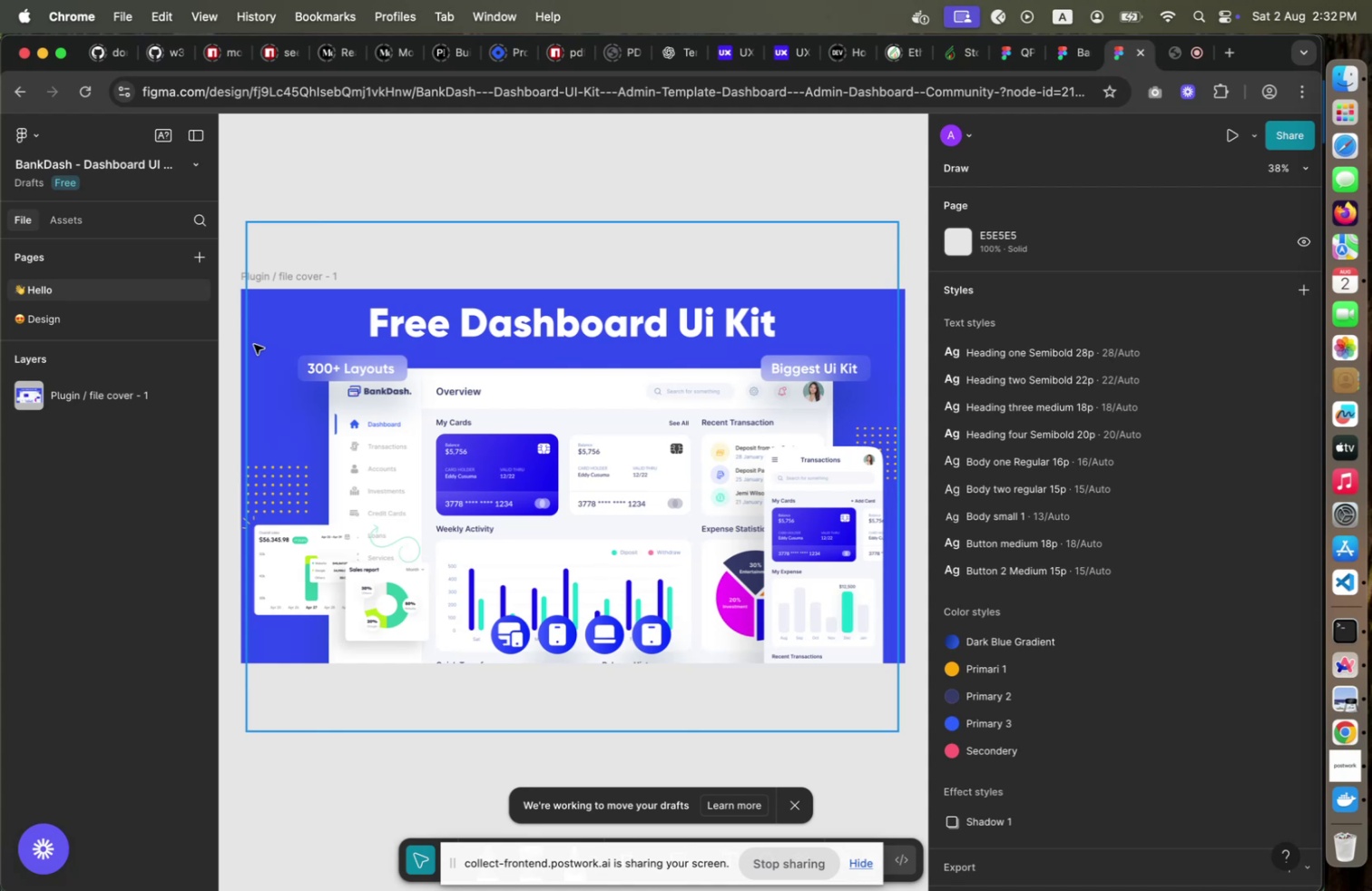 
key(Meta+Tab)
 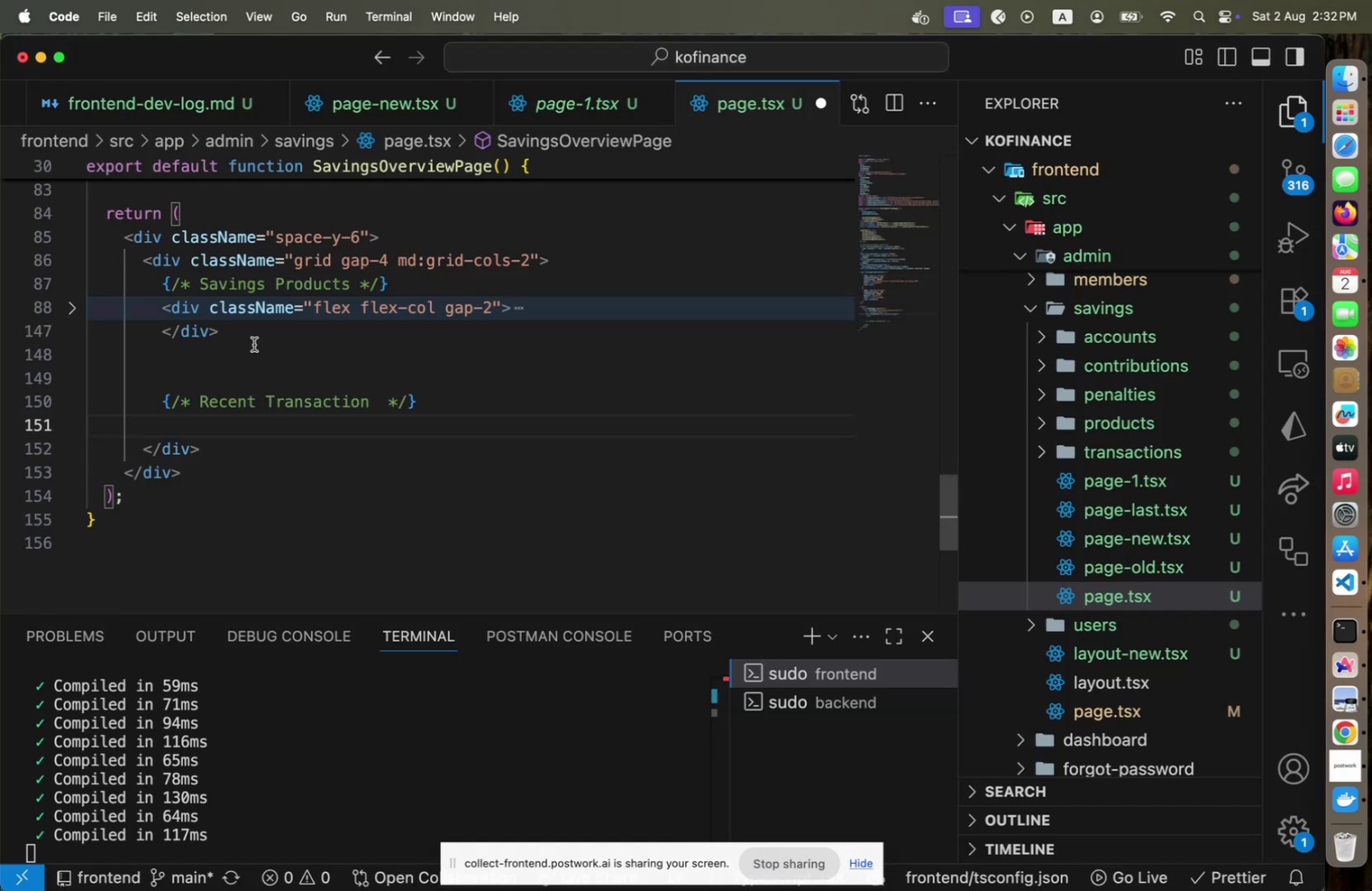 
type(<div>)
 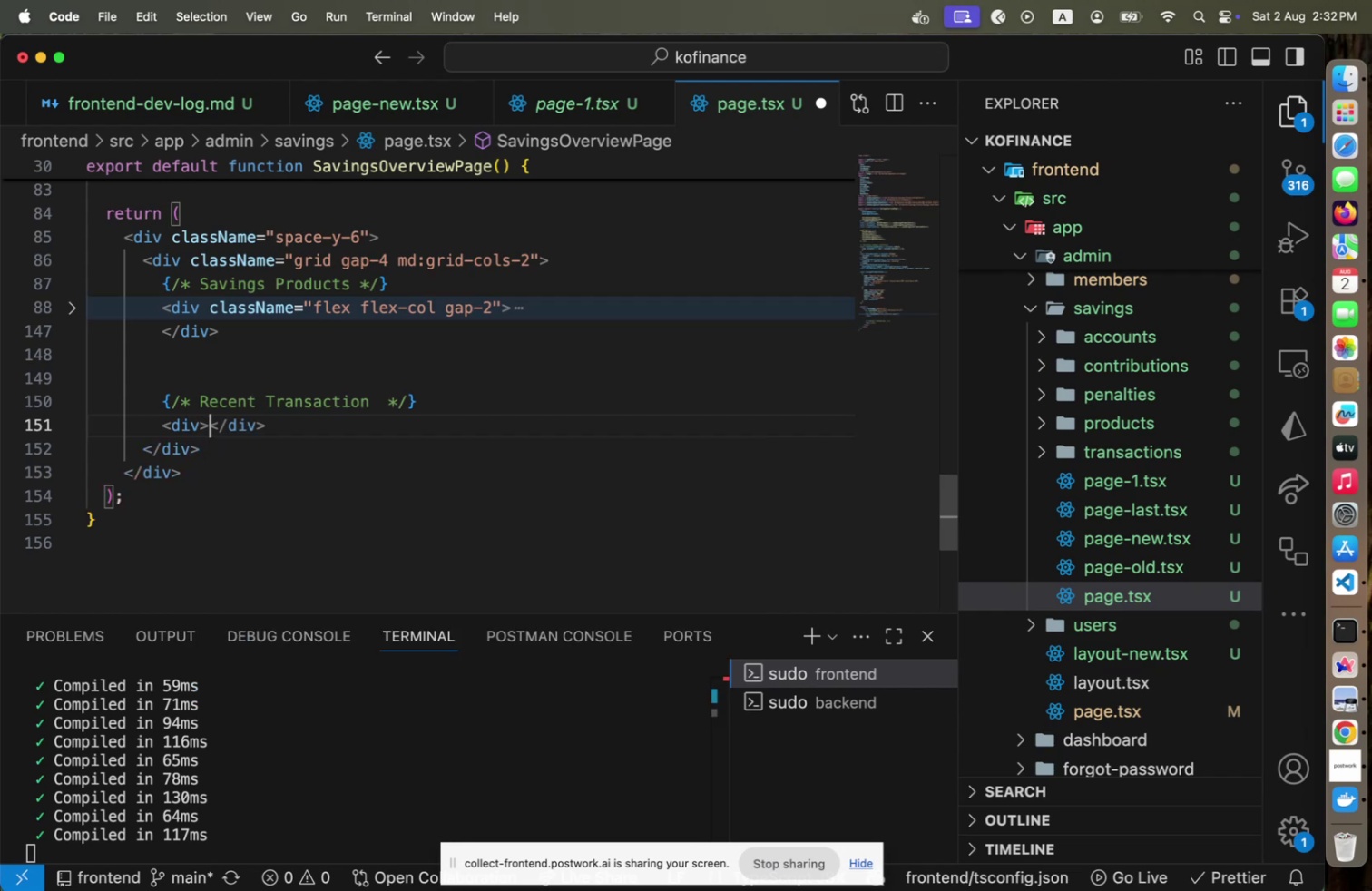 
key(Enter)
 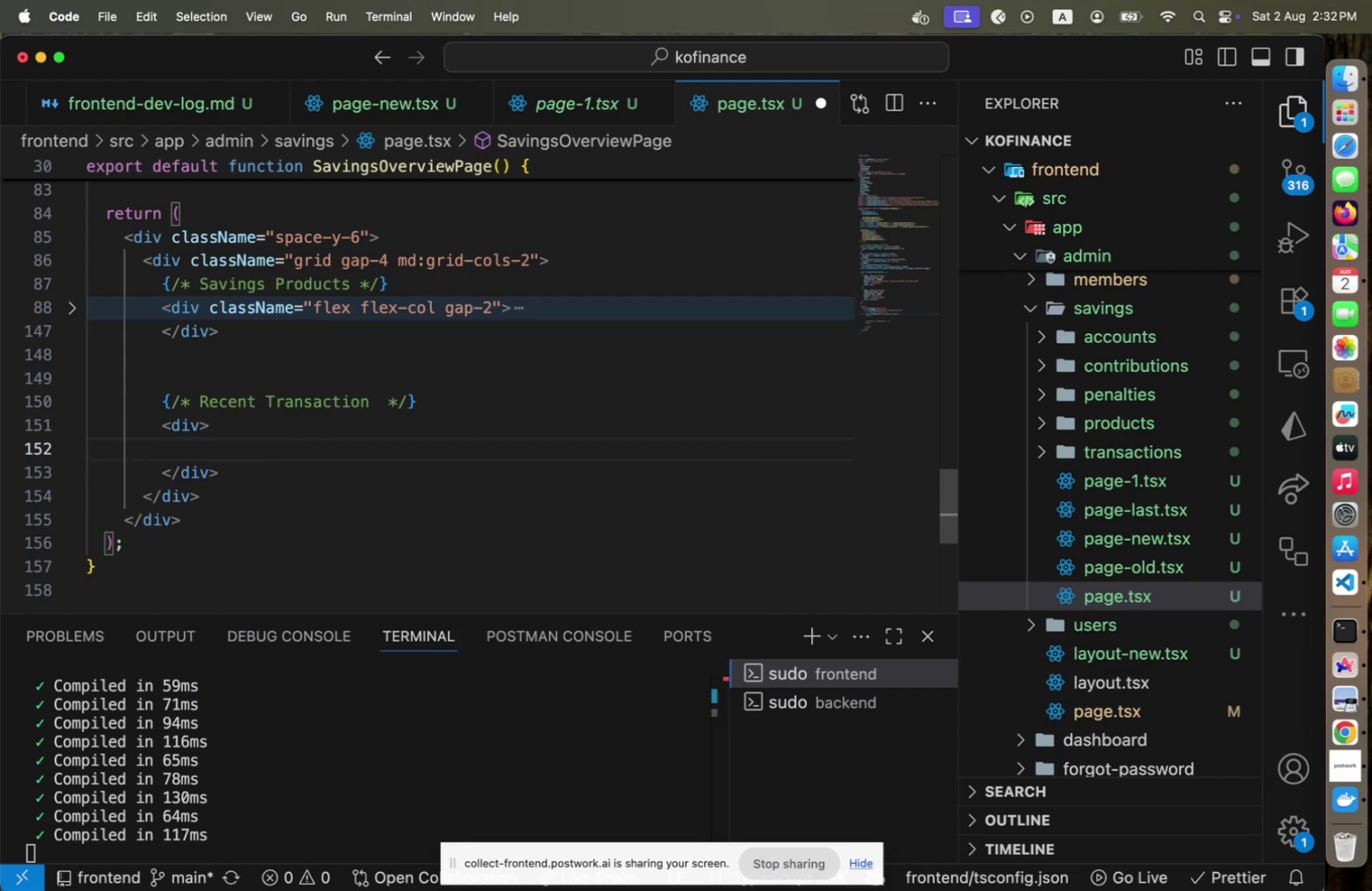 
key(ArrowDown)
 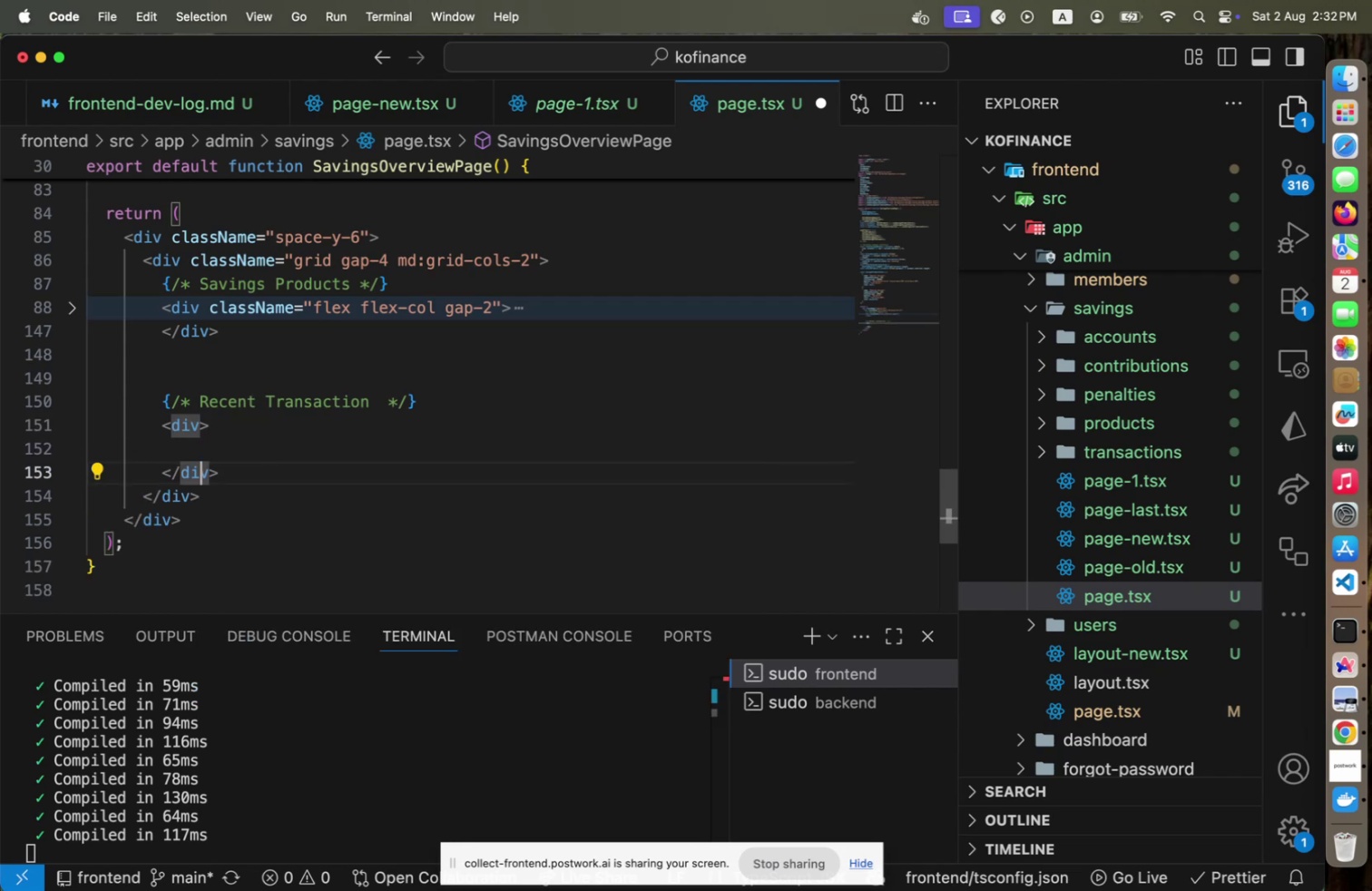 
key(End)
 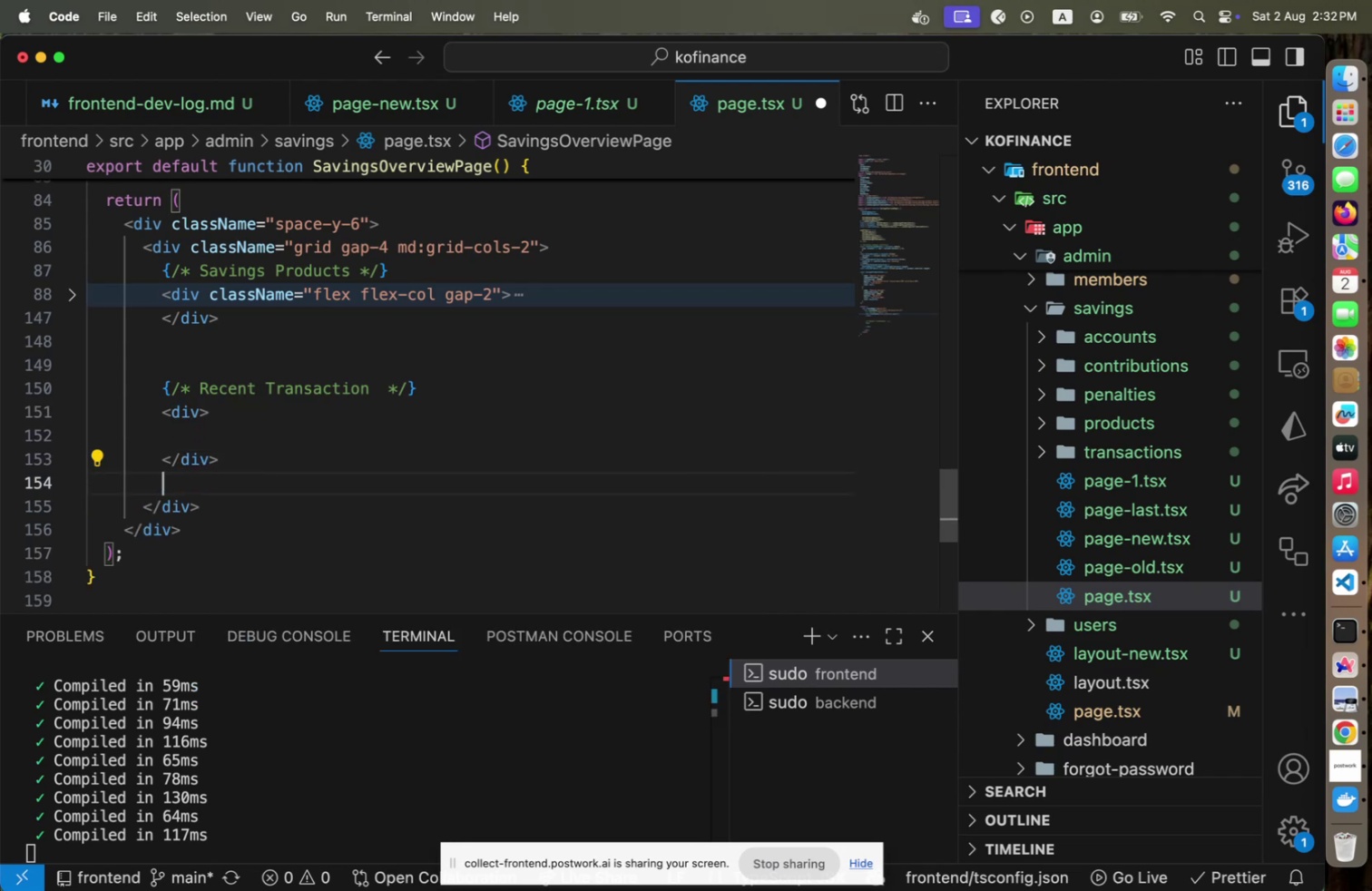 
key(Enter)
 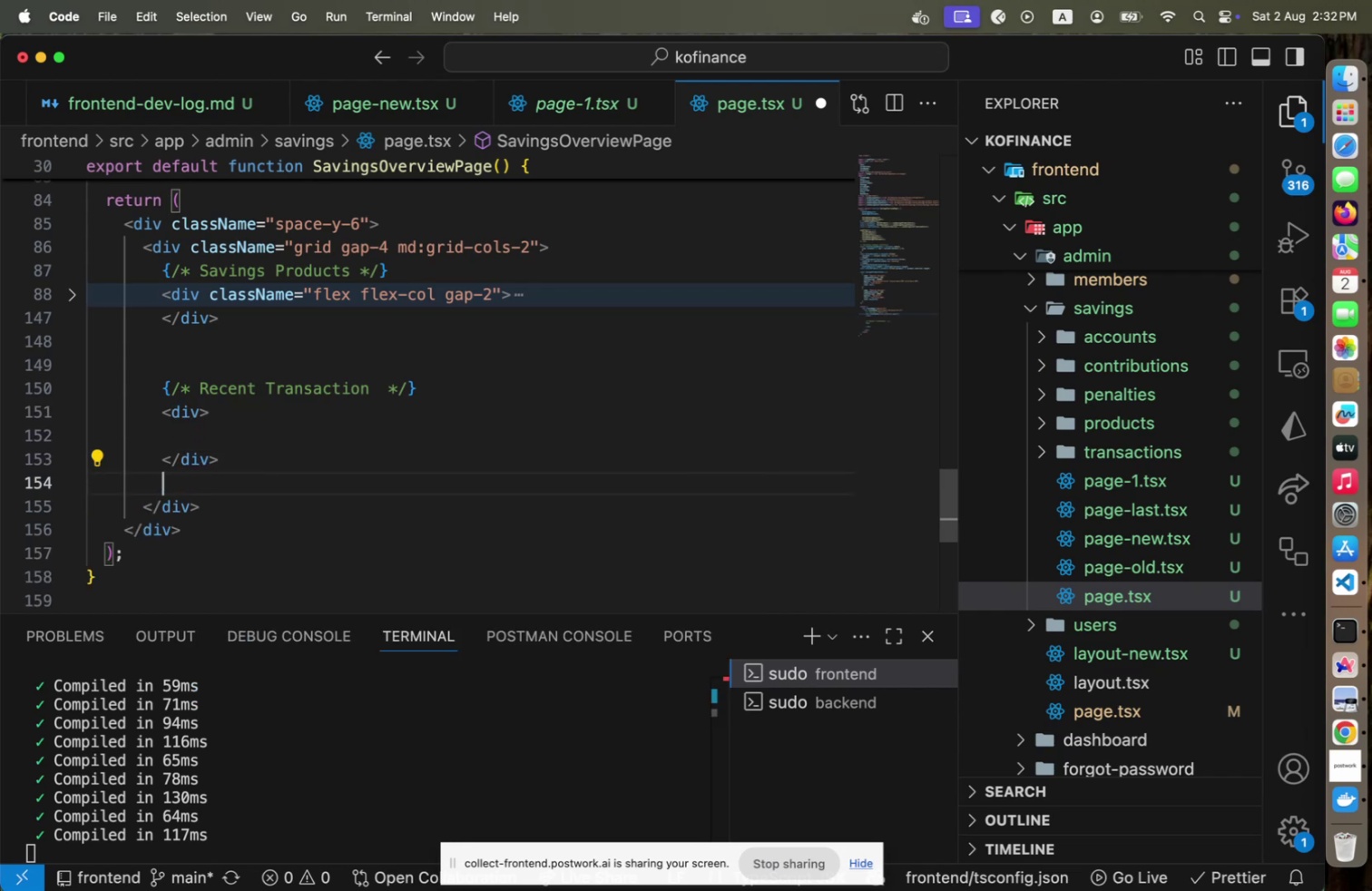 
key(Enter)
 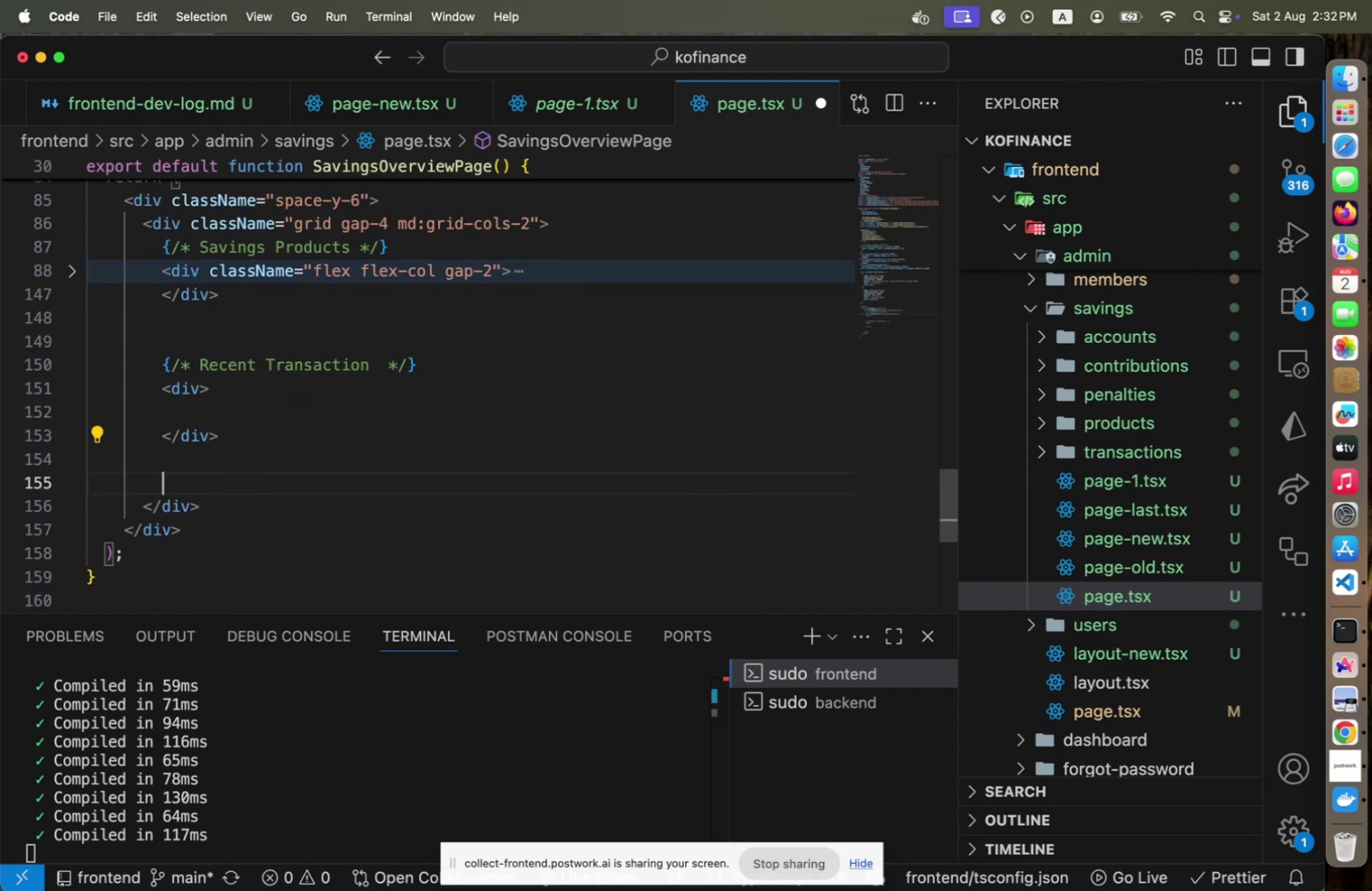 
key(Meta+Slash)
 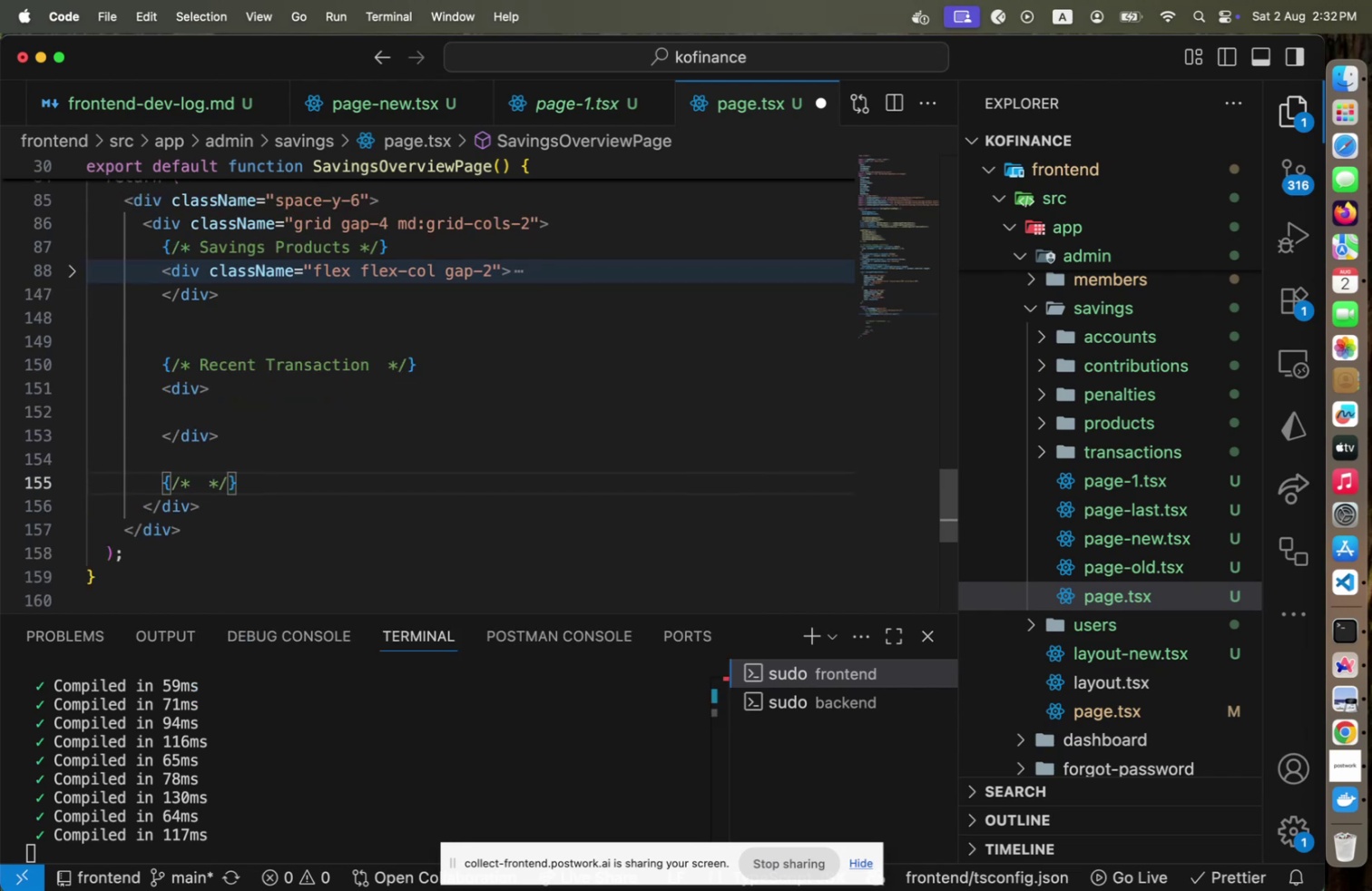 
type(Weekly Activity[End])
 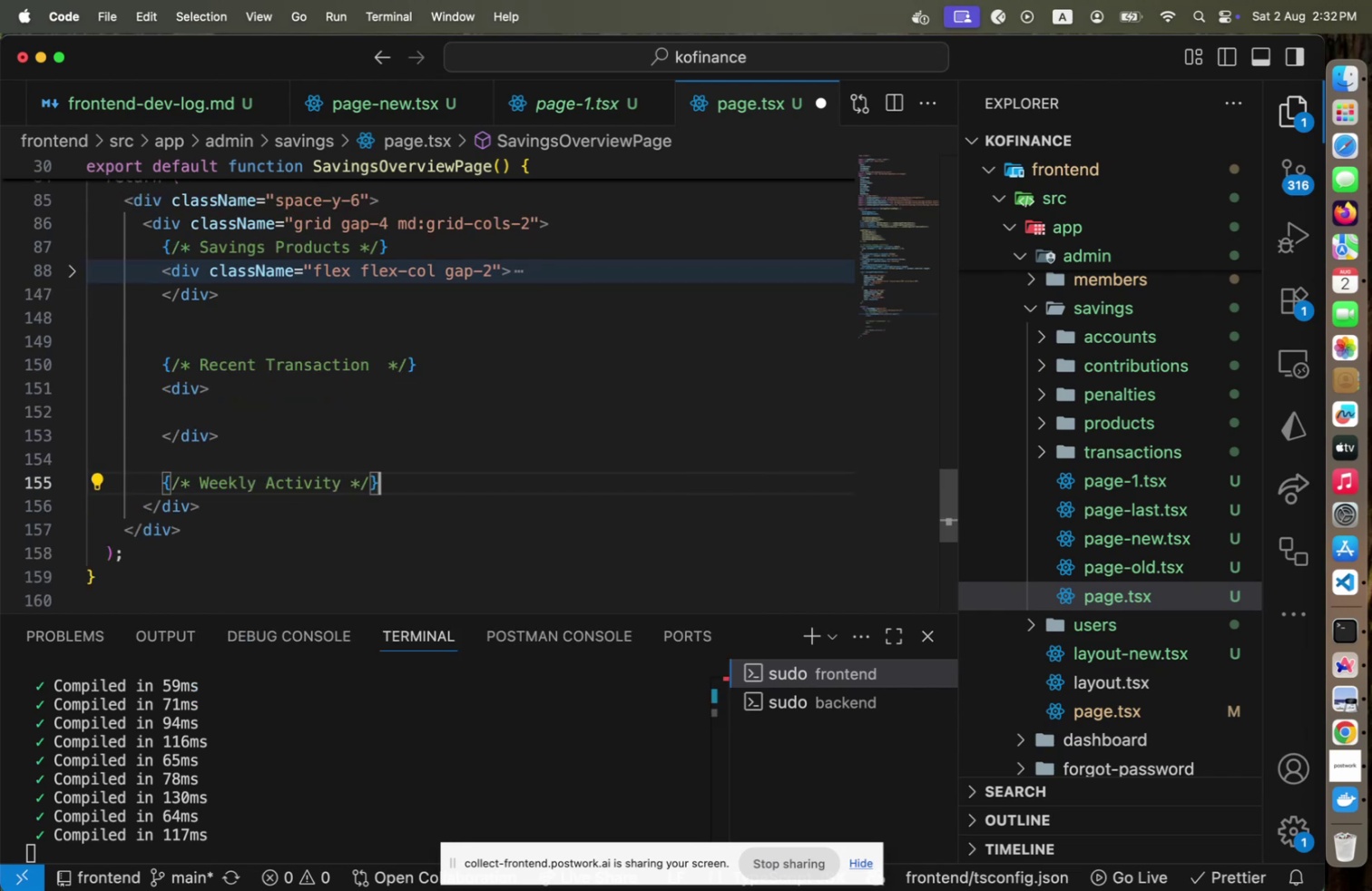 
key(Enter)
 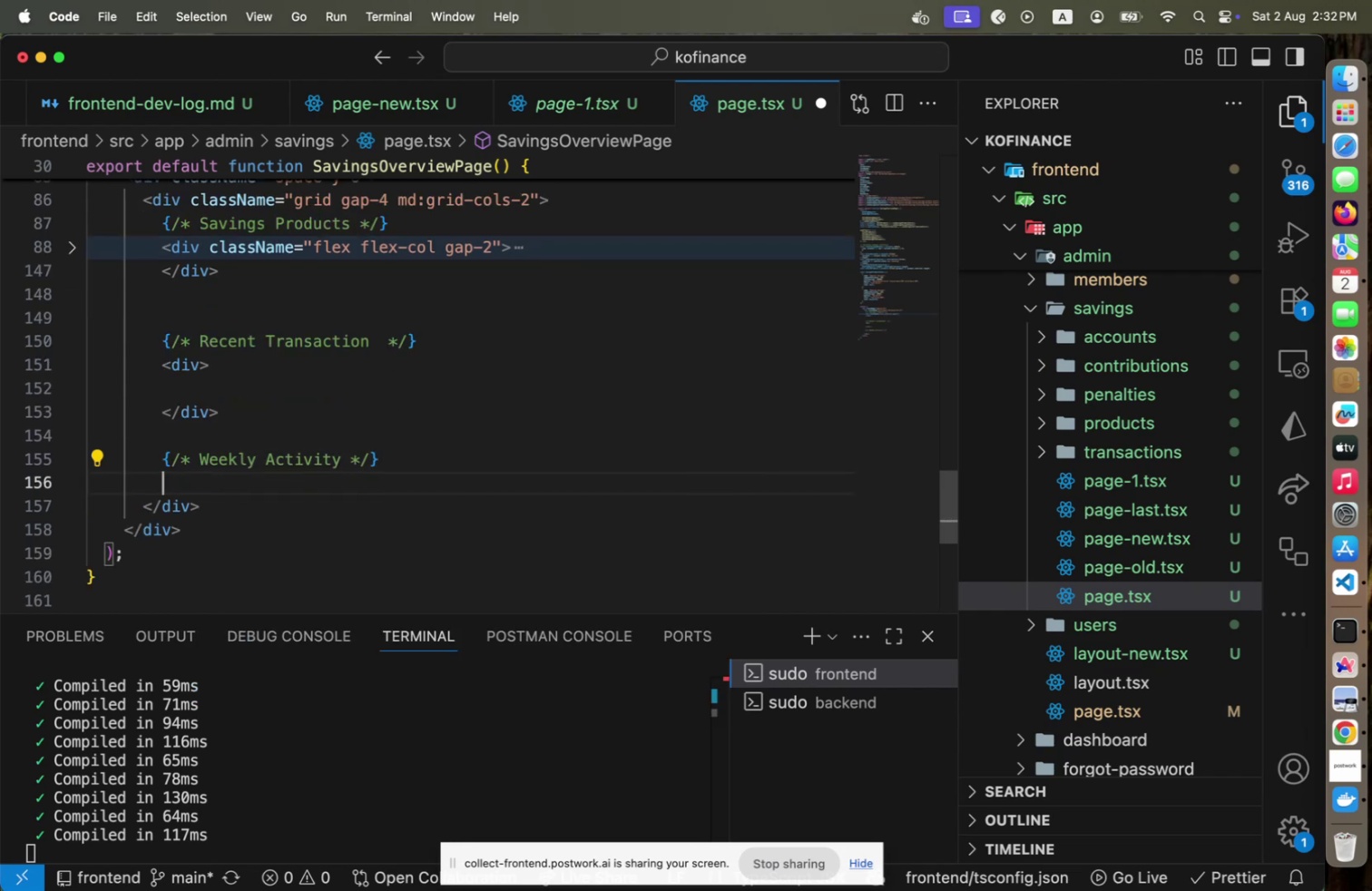 
key(Enter)
 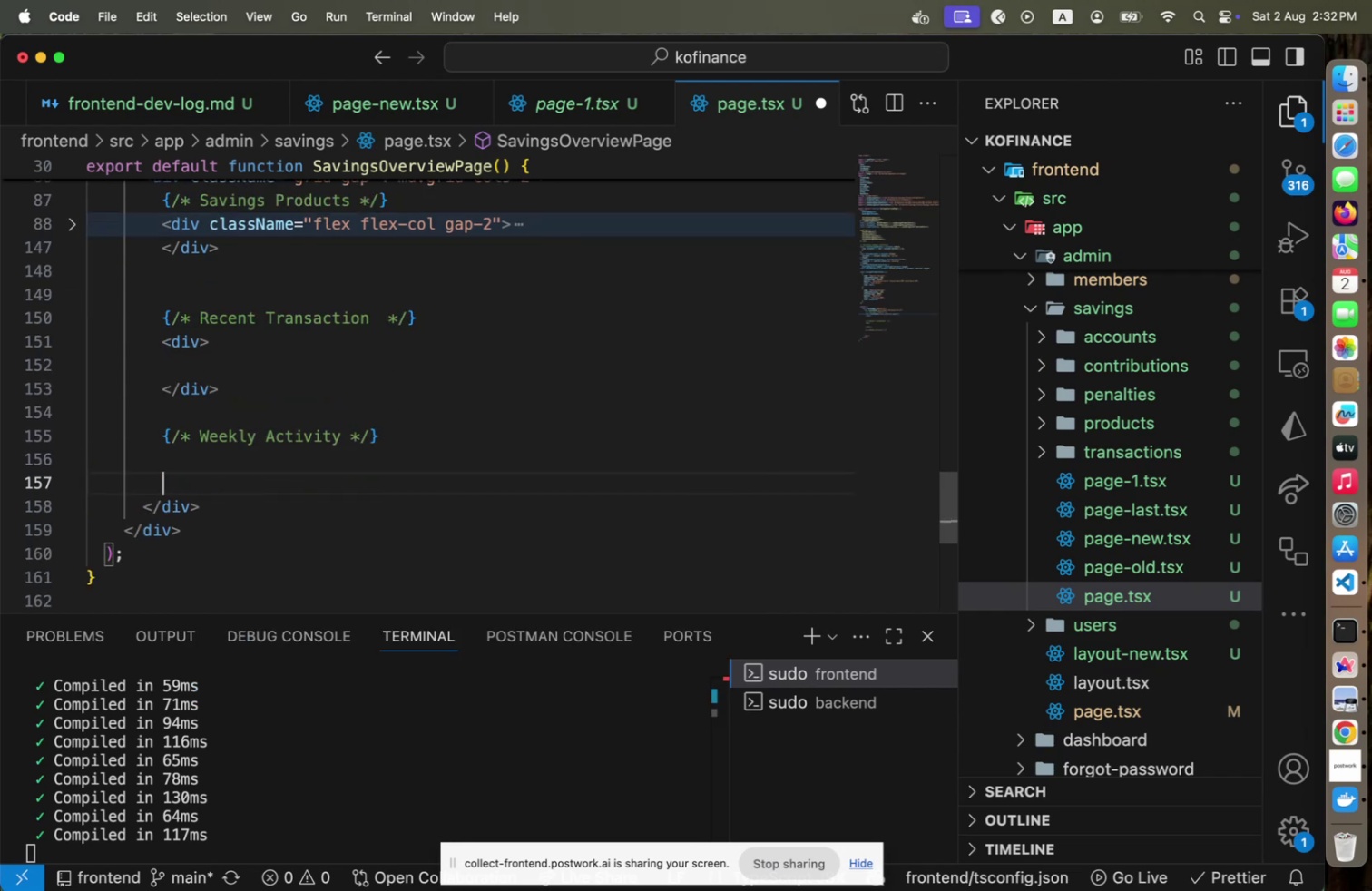 
key(Meta+CommandLeft)
 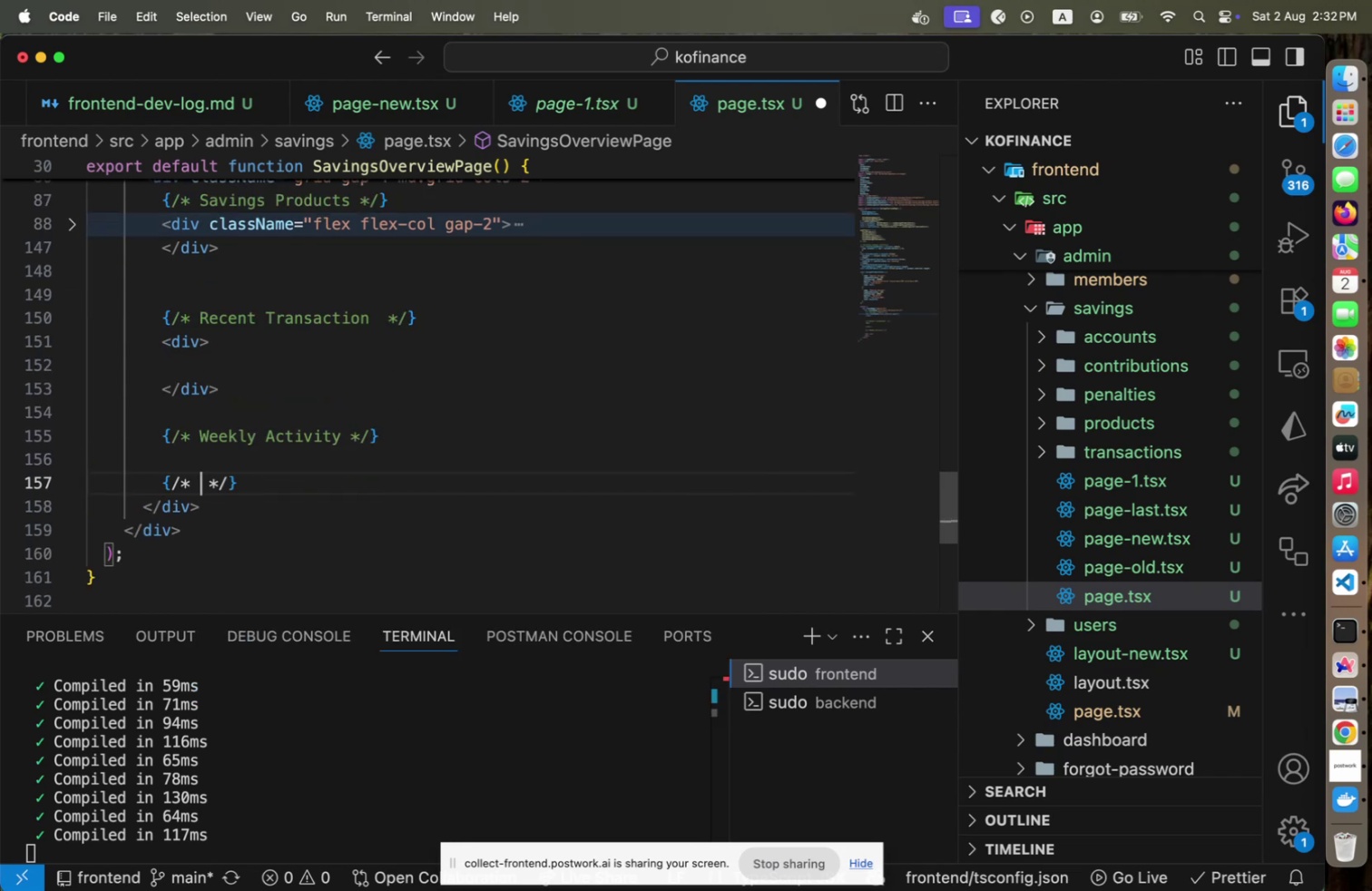 
key(Meta+Slash)
 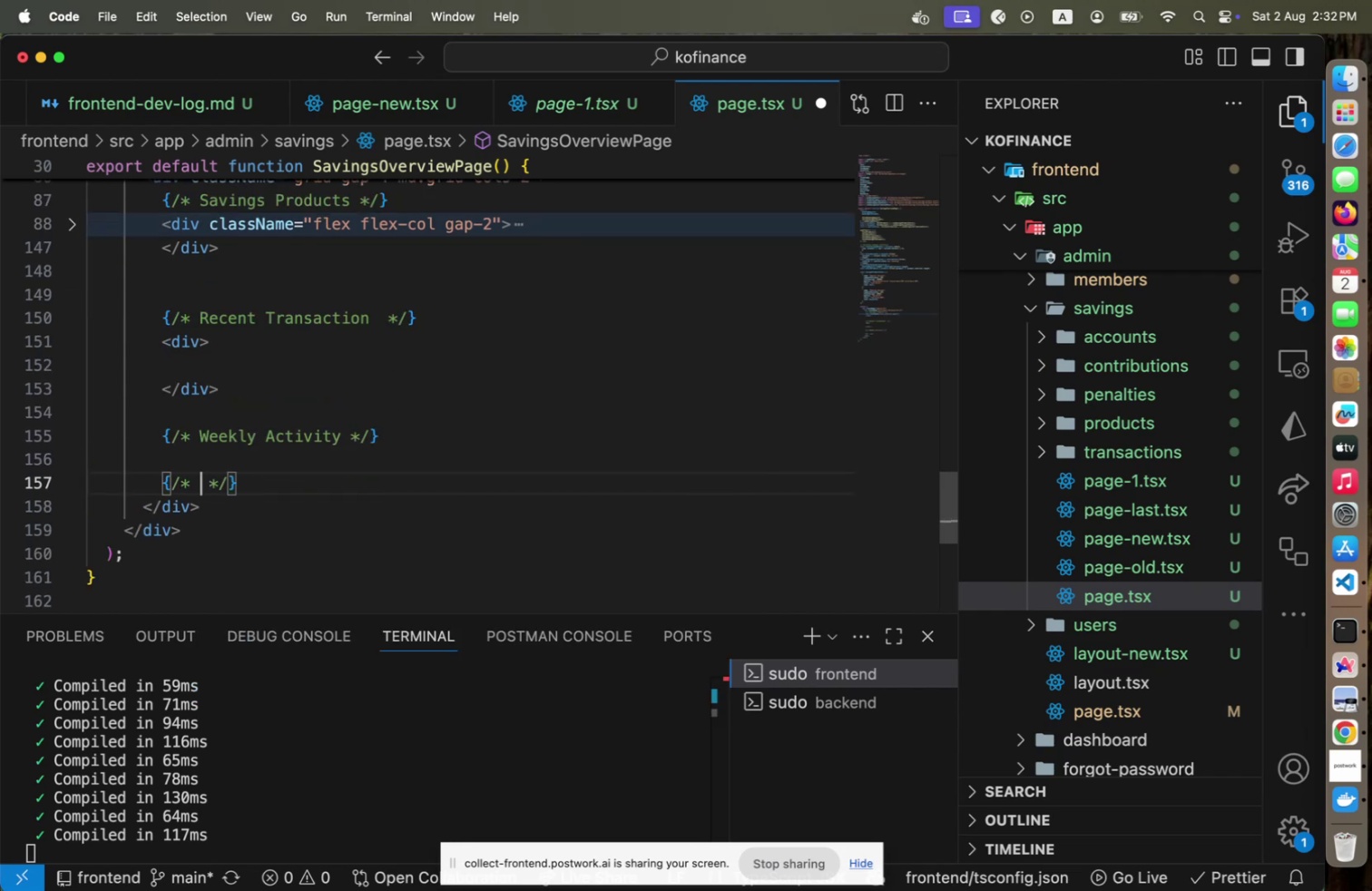 
key(Meta+CommandLeft)
 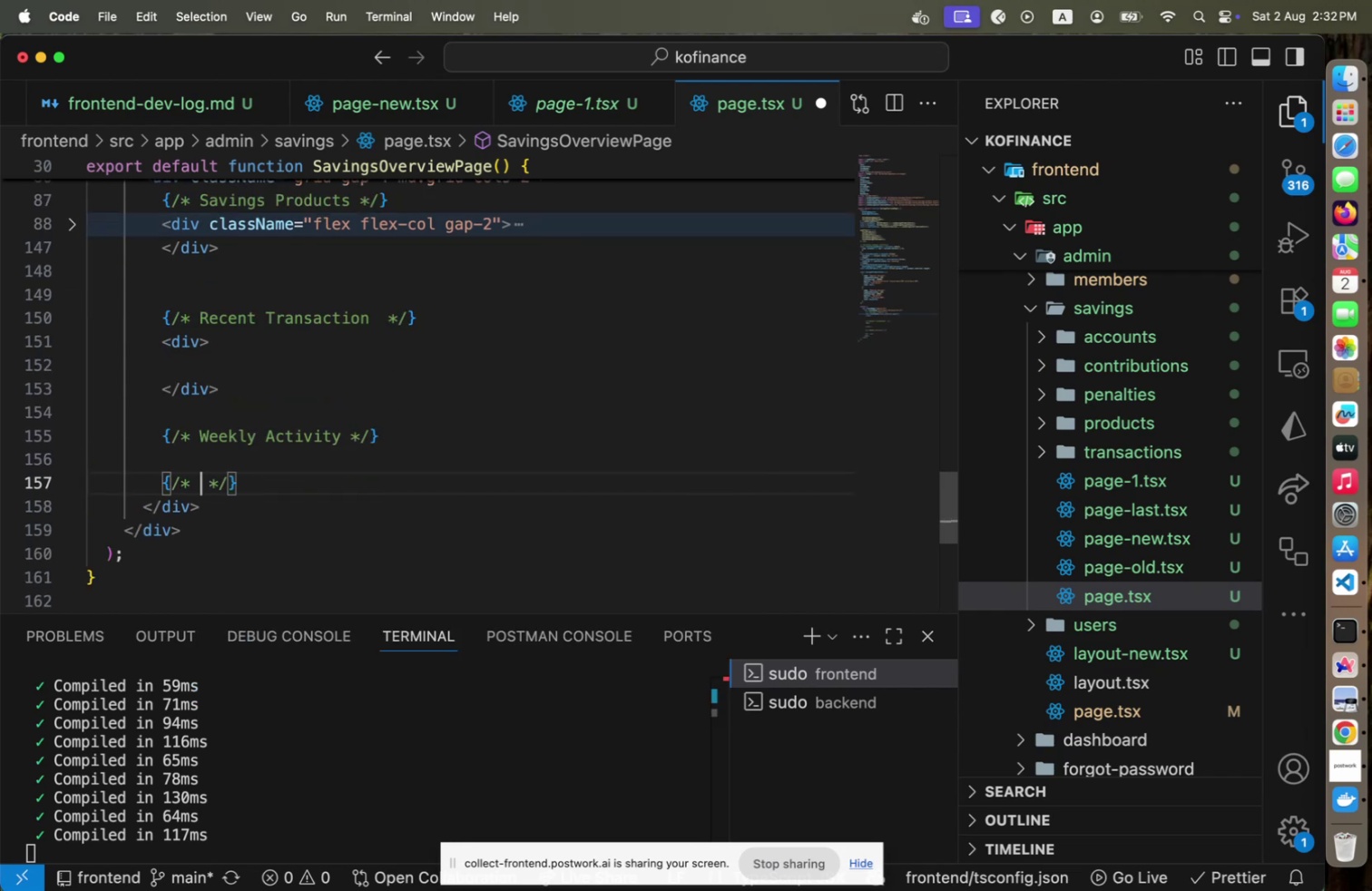 
key(Meta+Tab)
 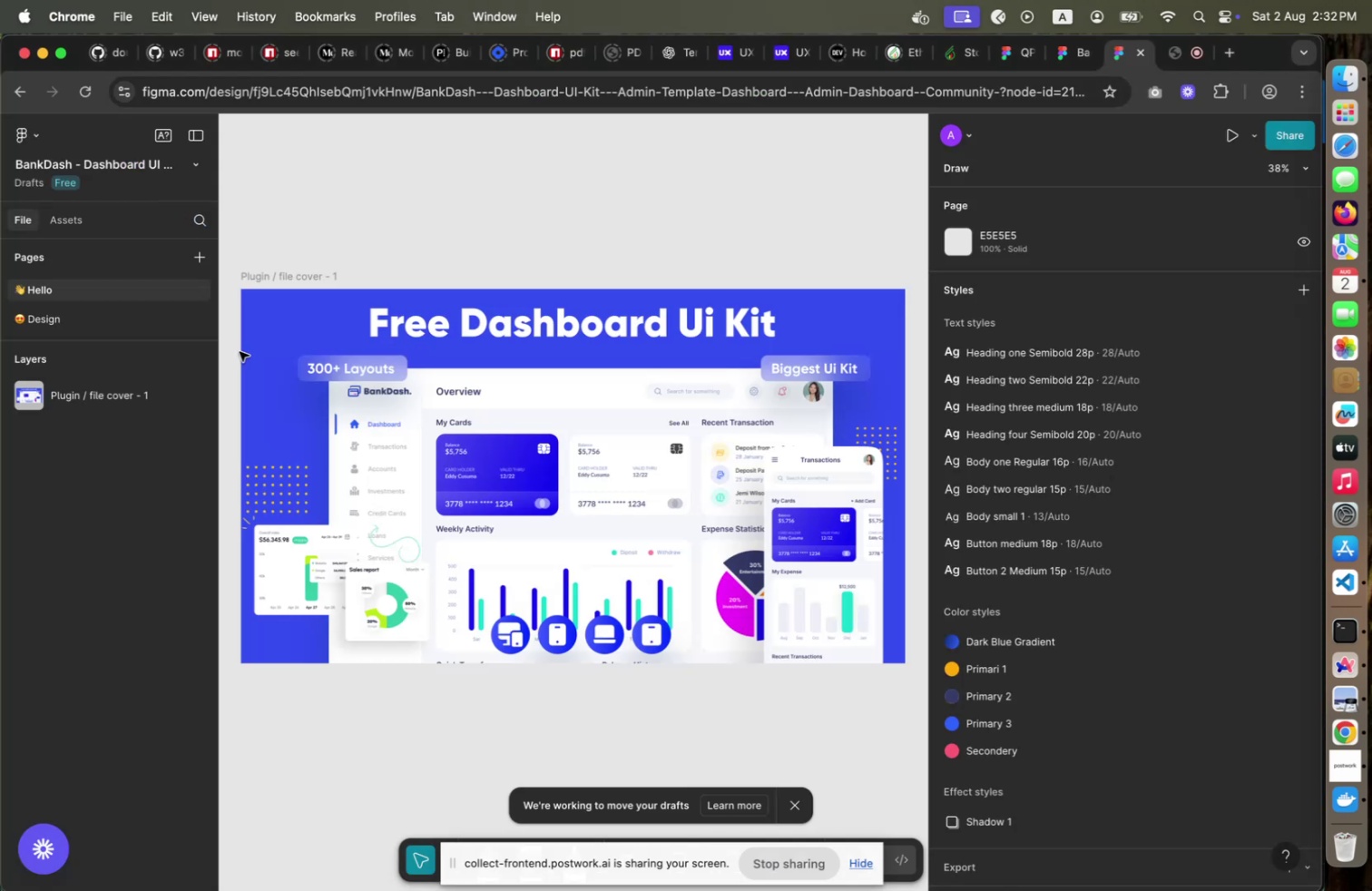 
key(Meta+CommandLeft)
 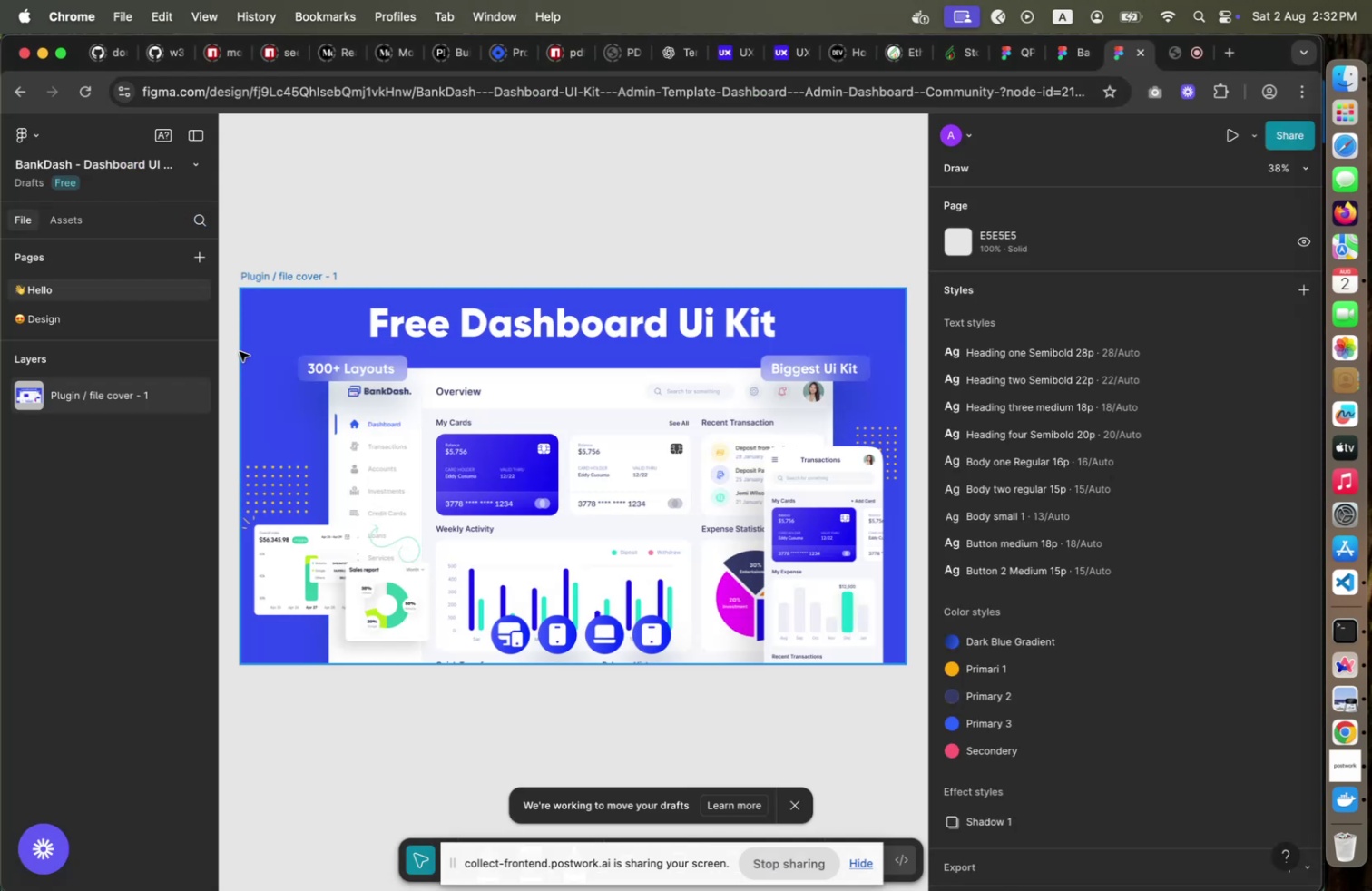 
key(Meta+Tab)
 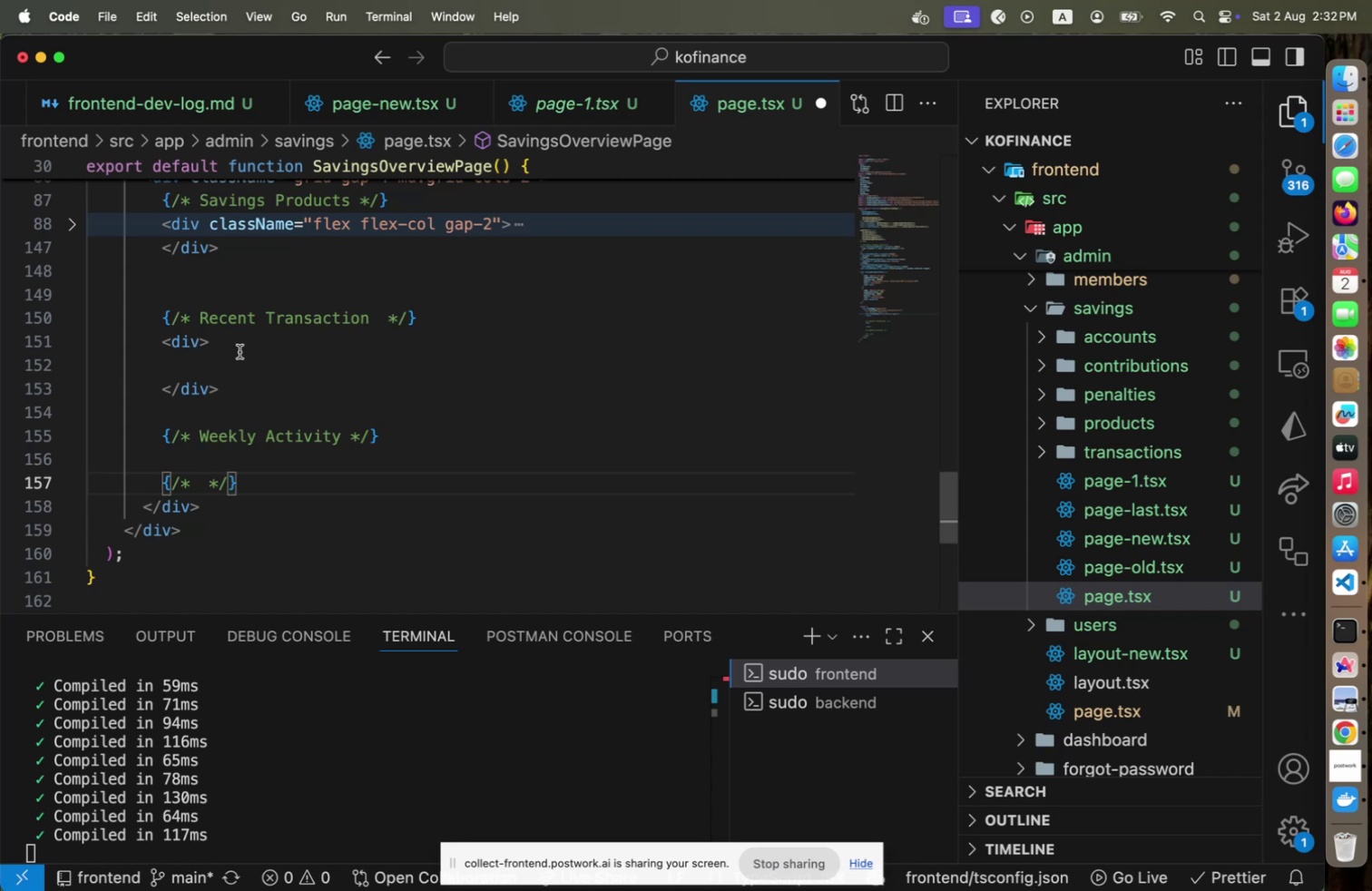 
type(Savings by Product Pie Chart)
 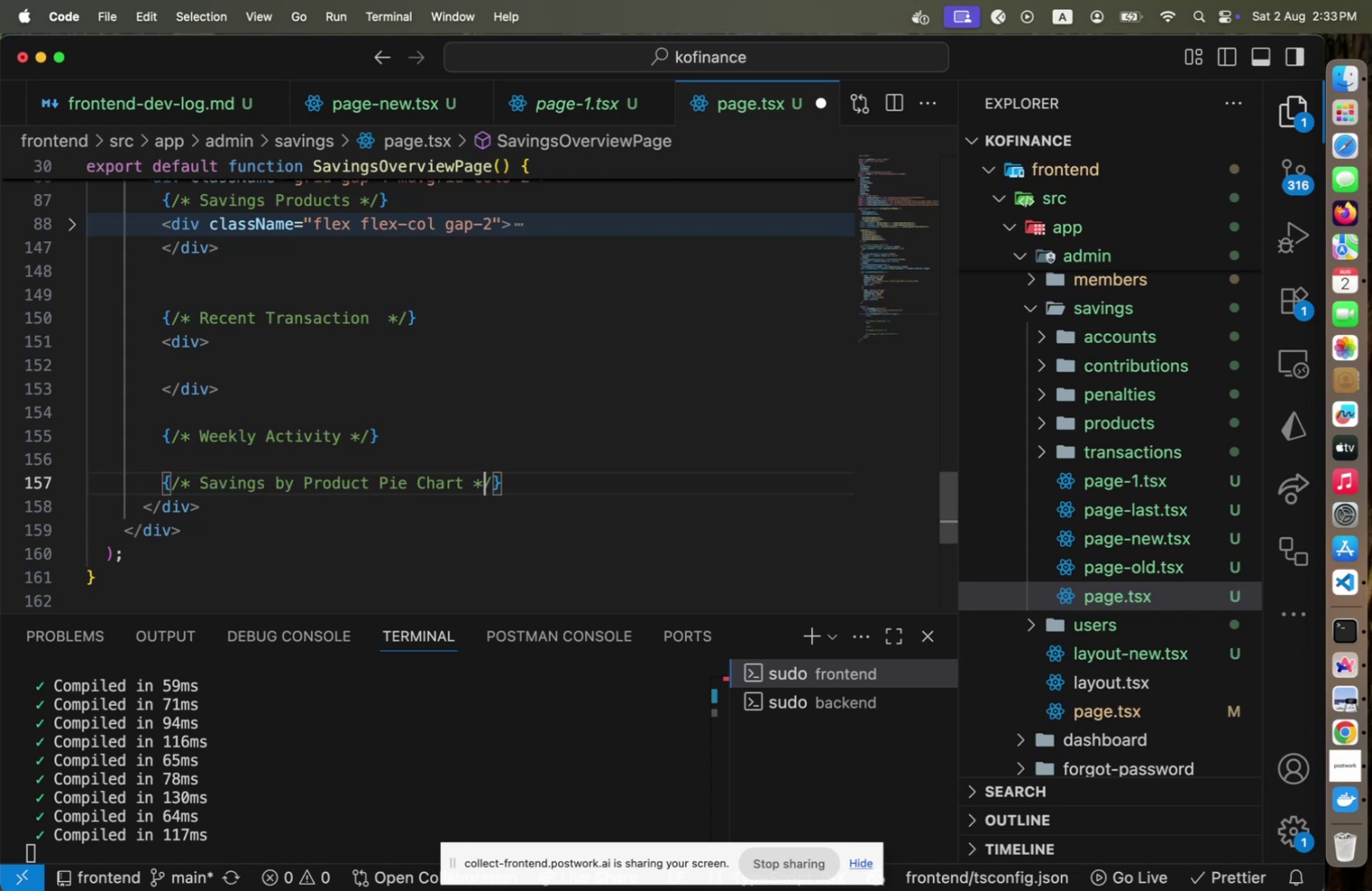 
 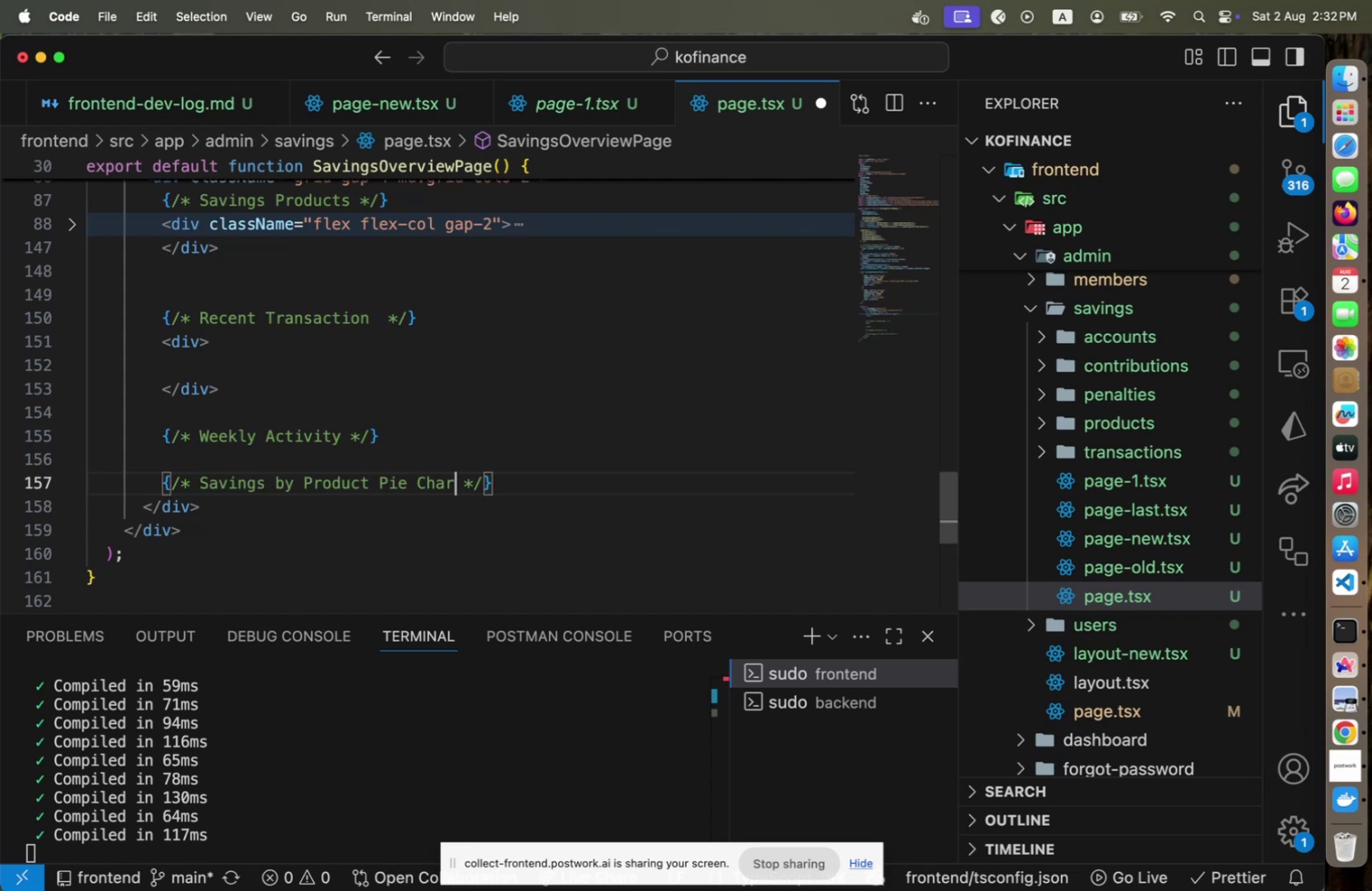 
key(ArrowRight)
 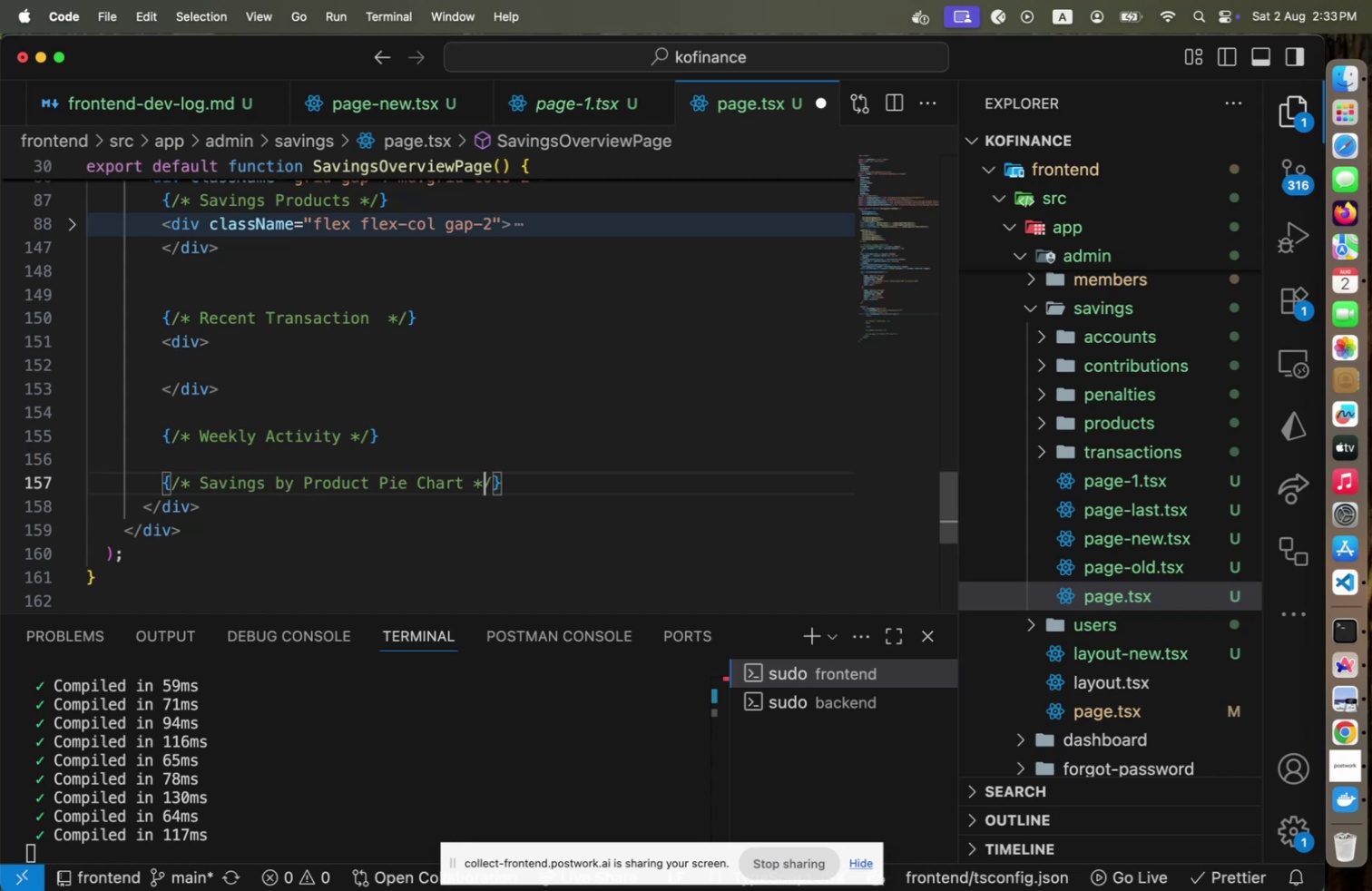 
key(ArrowRight)
 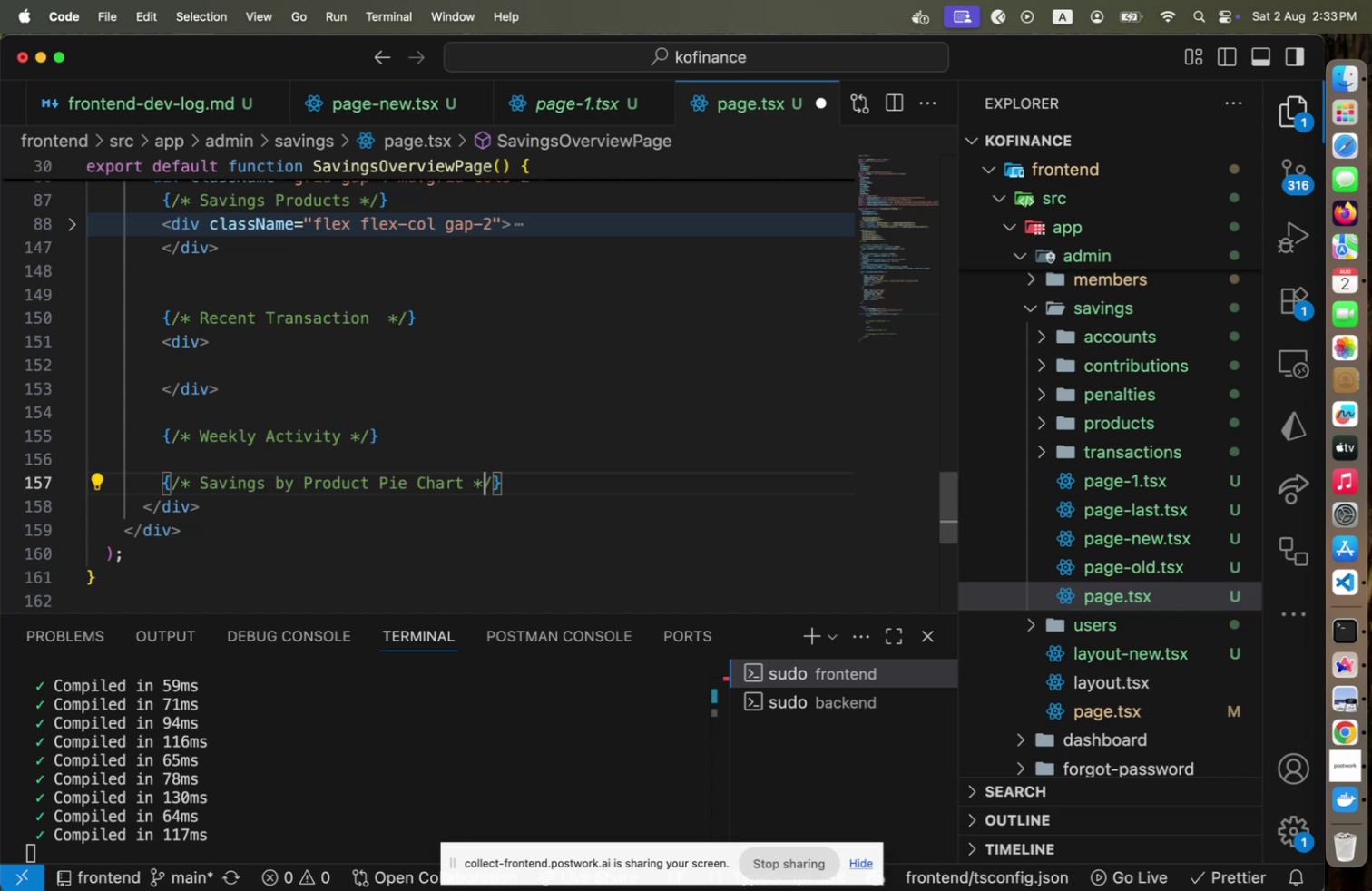 
key(End)
 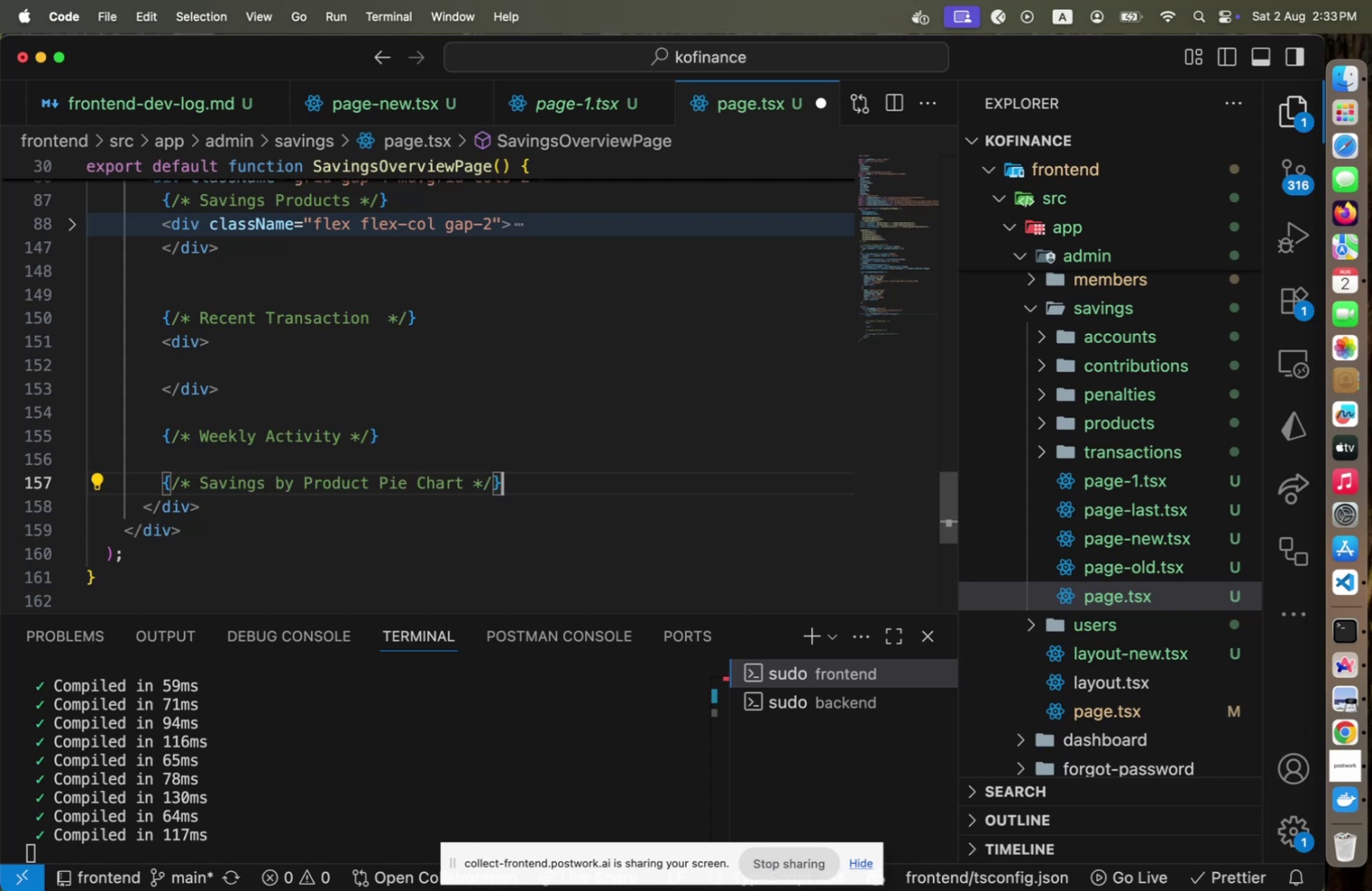 
key(Enter)
 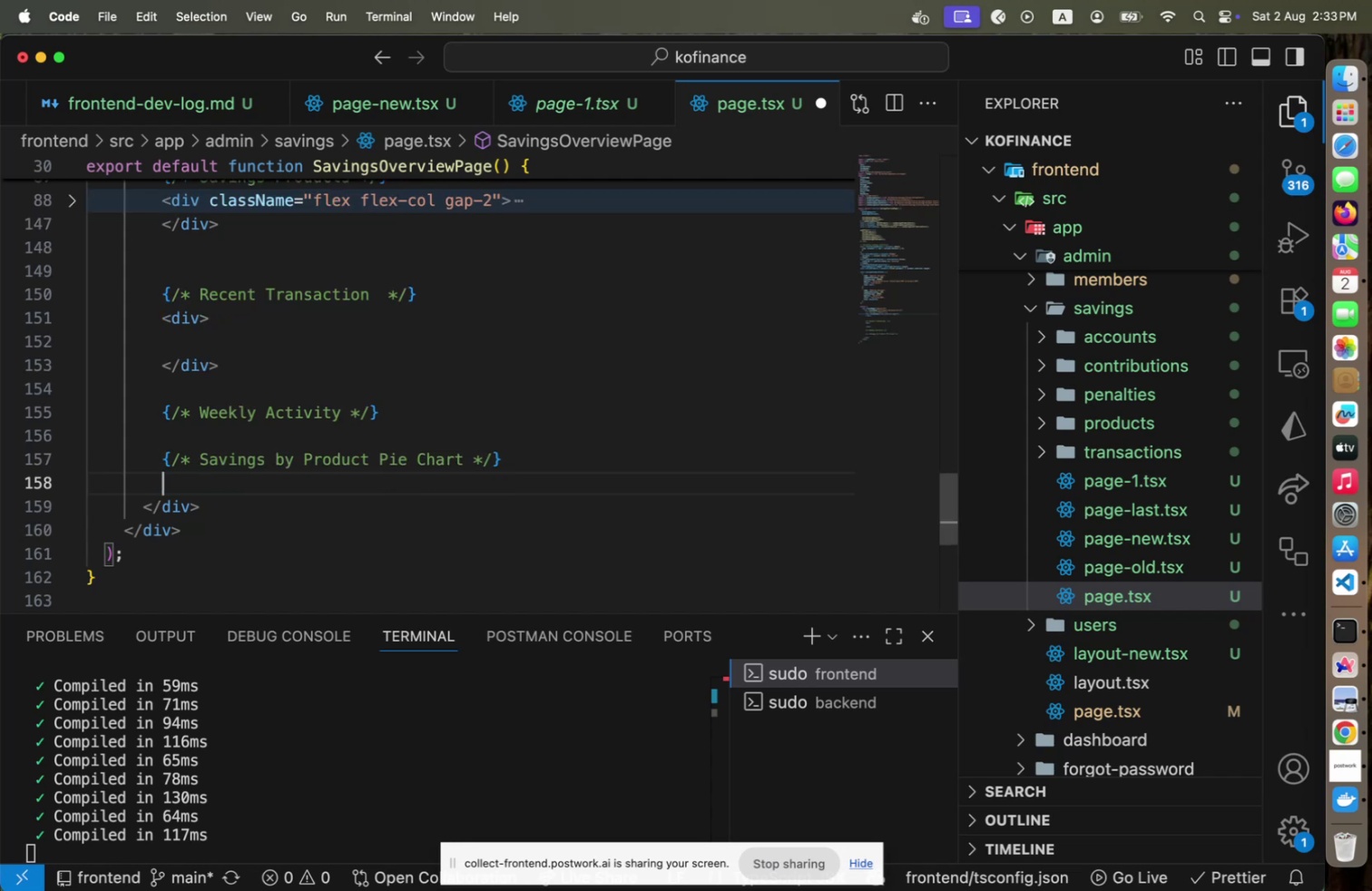 
key(ArrowUp)
 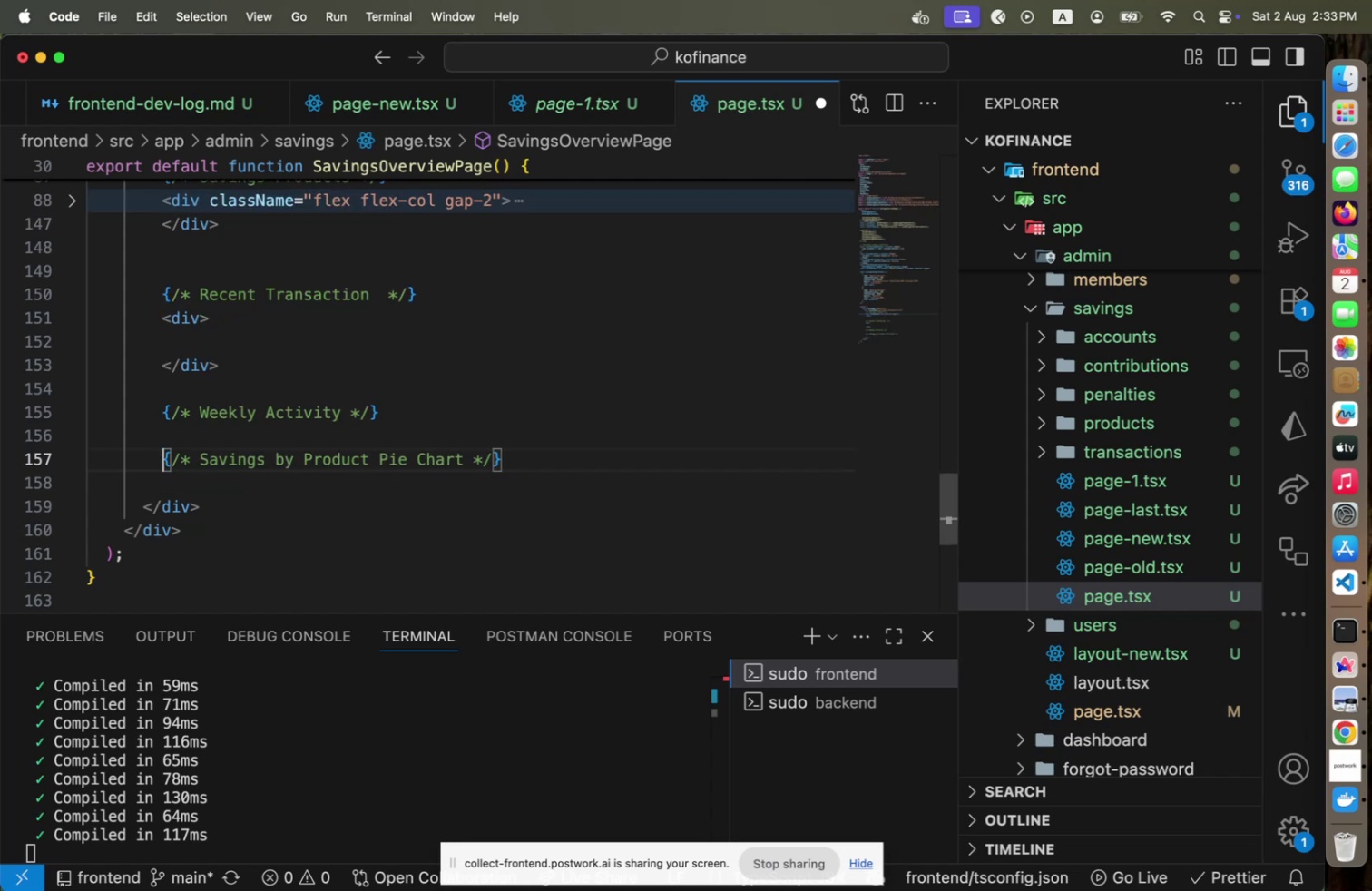 
key(ArrowUp)
 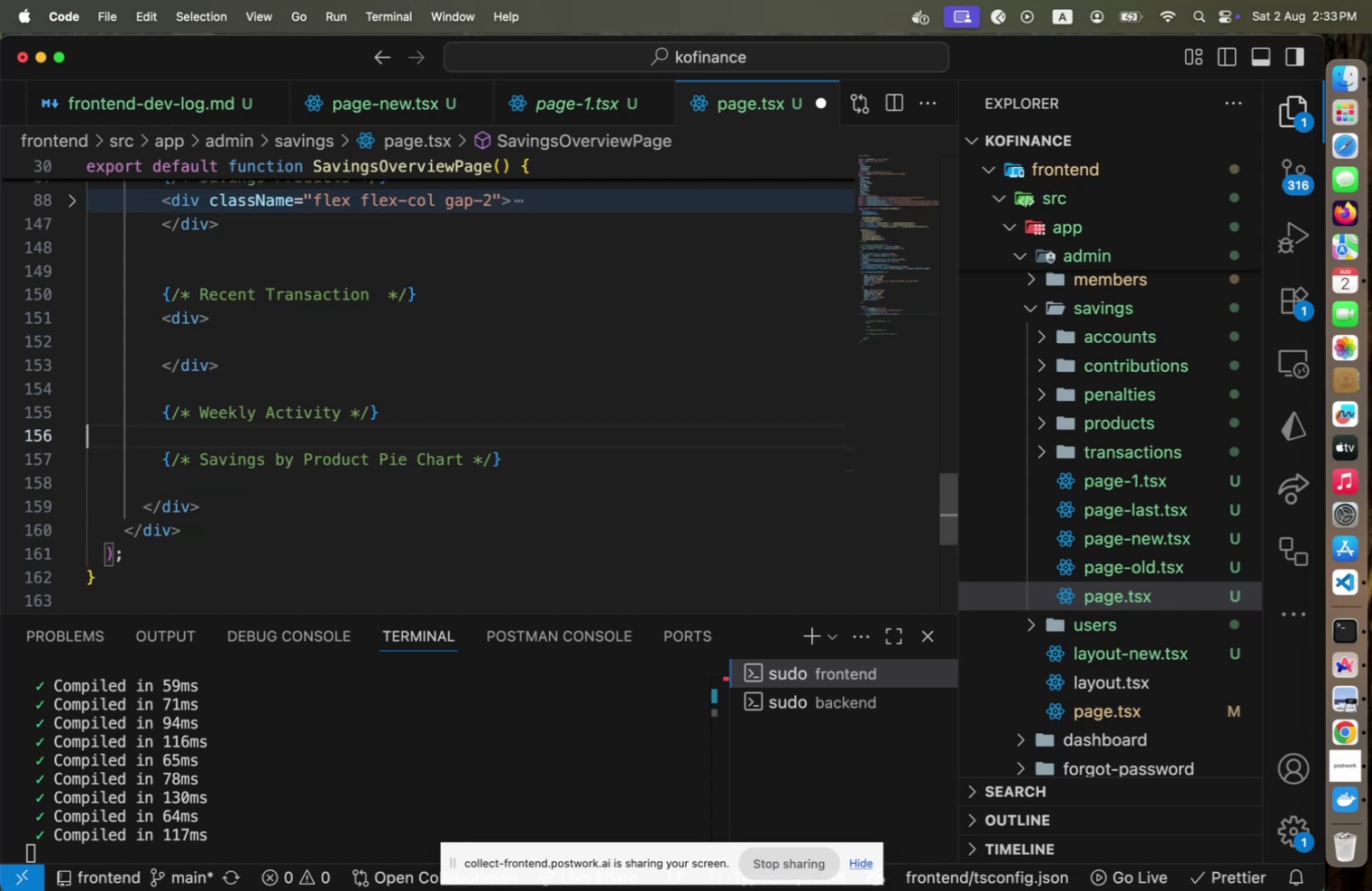 
key(ArrowUp)
 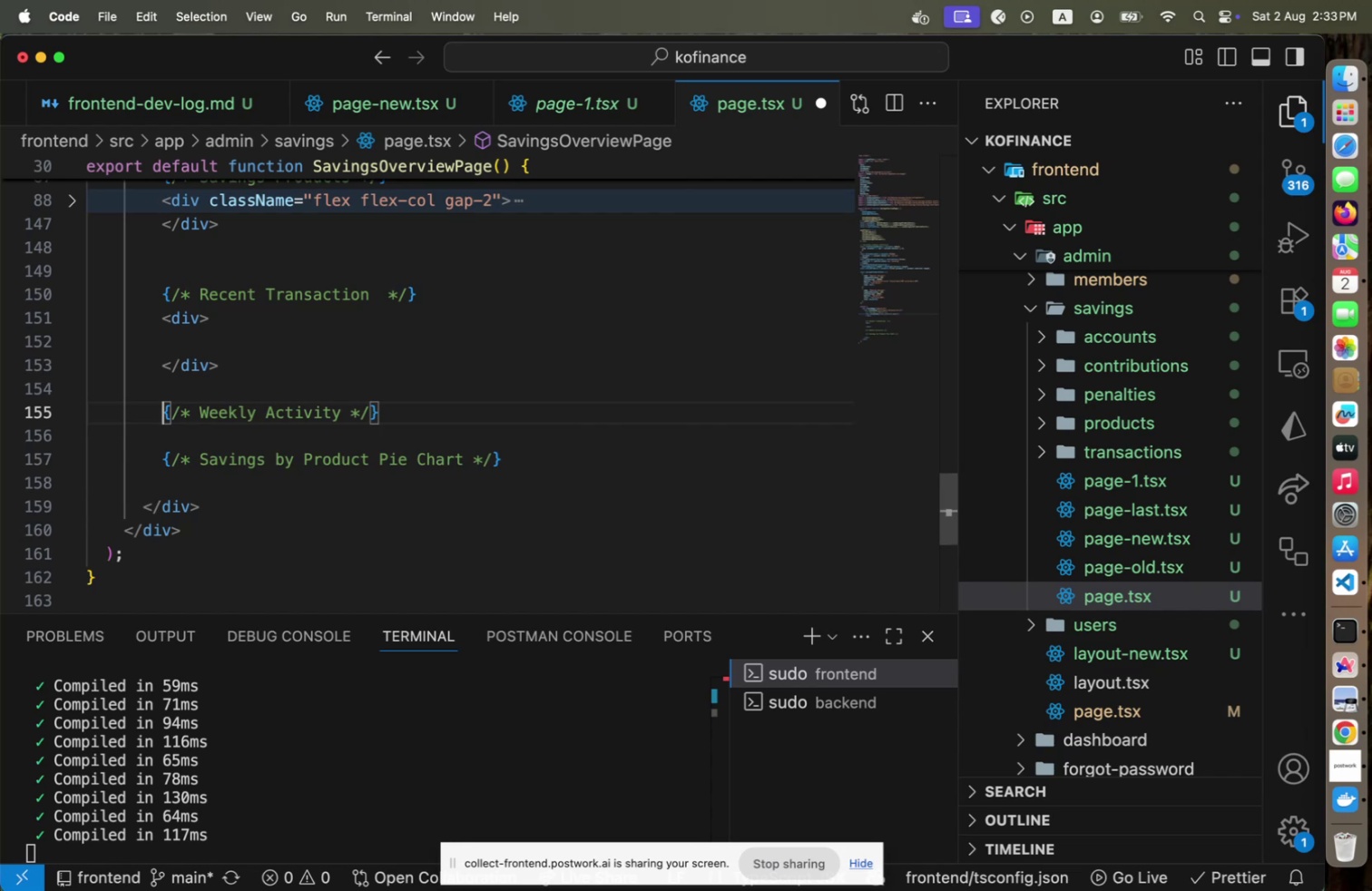 
key(End)
 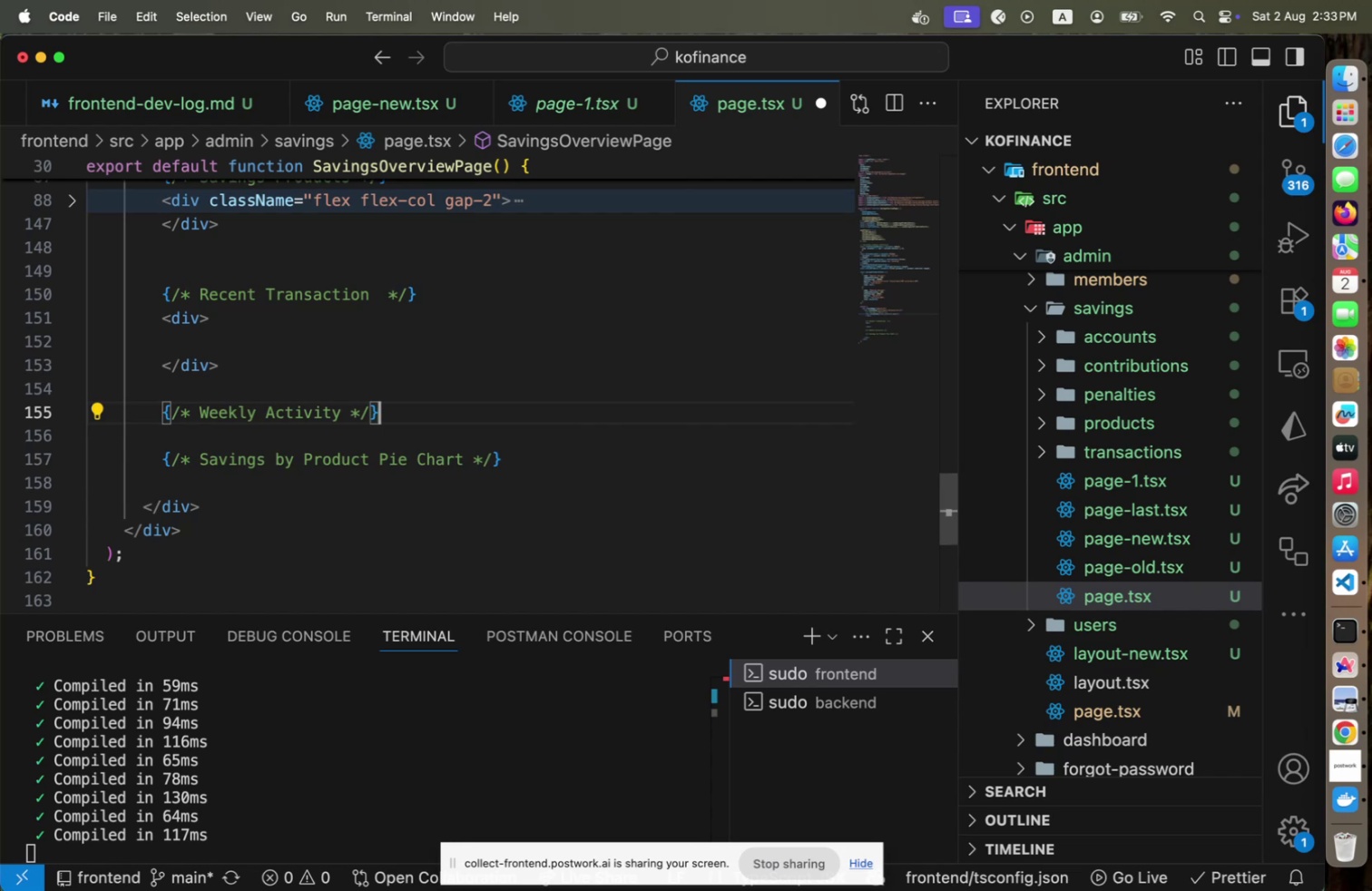 
key(Enter)
 